 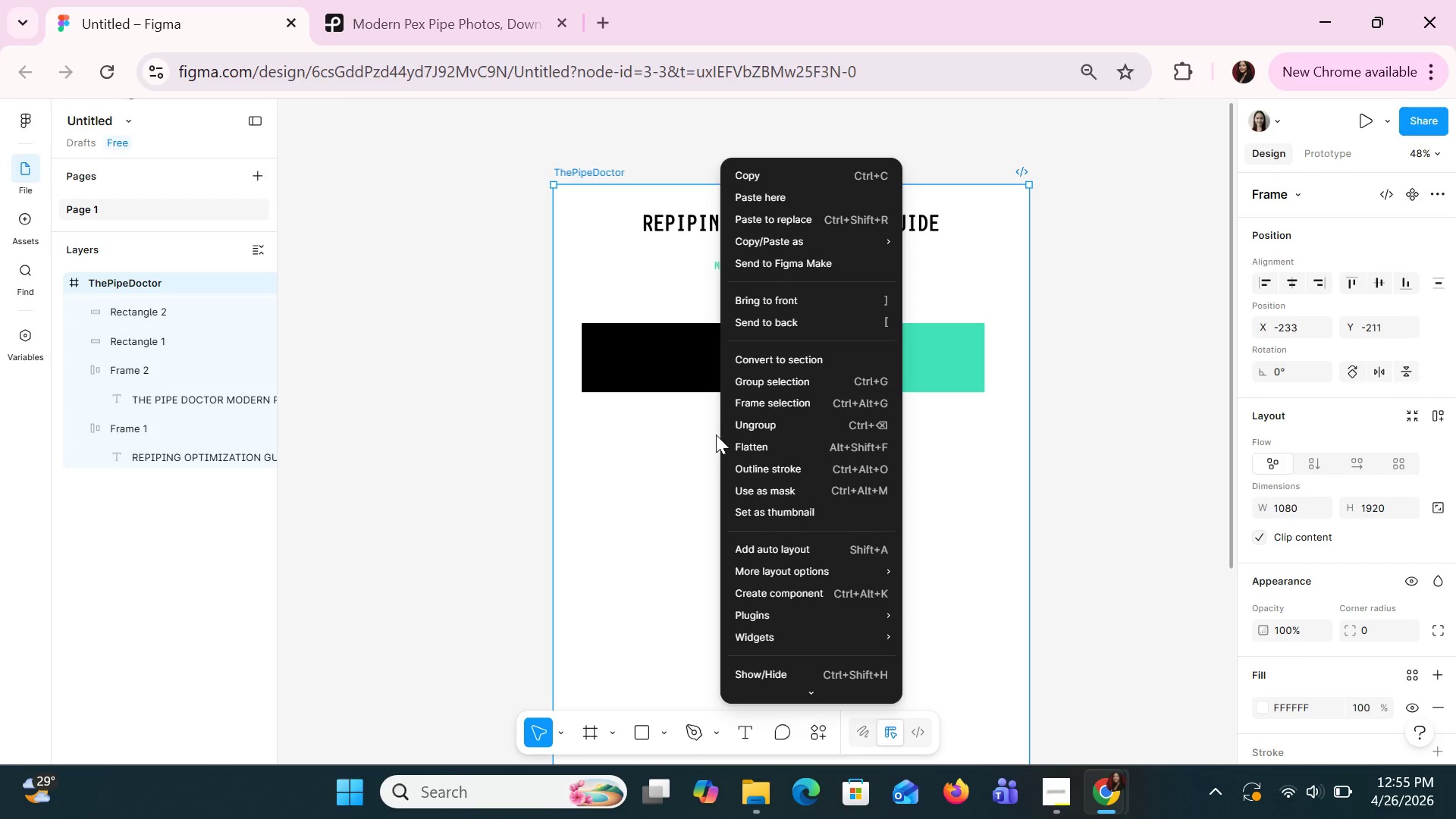 
left_click([956, 523])
 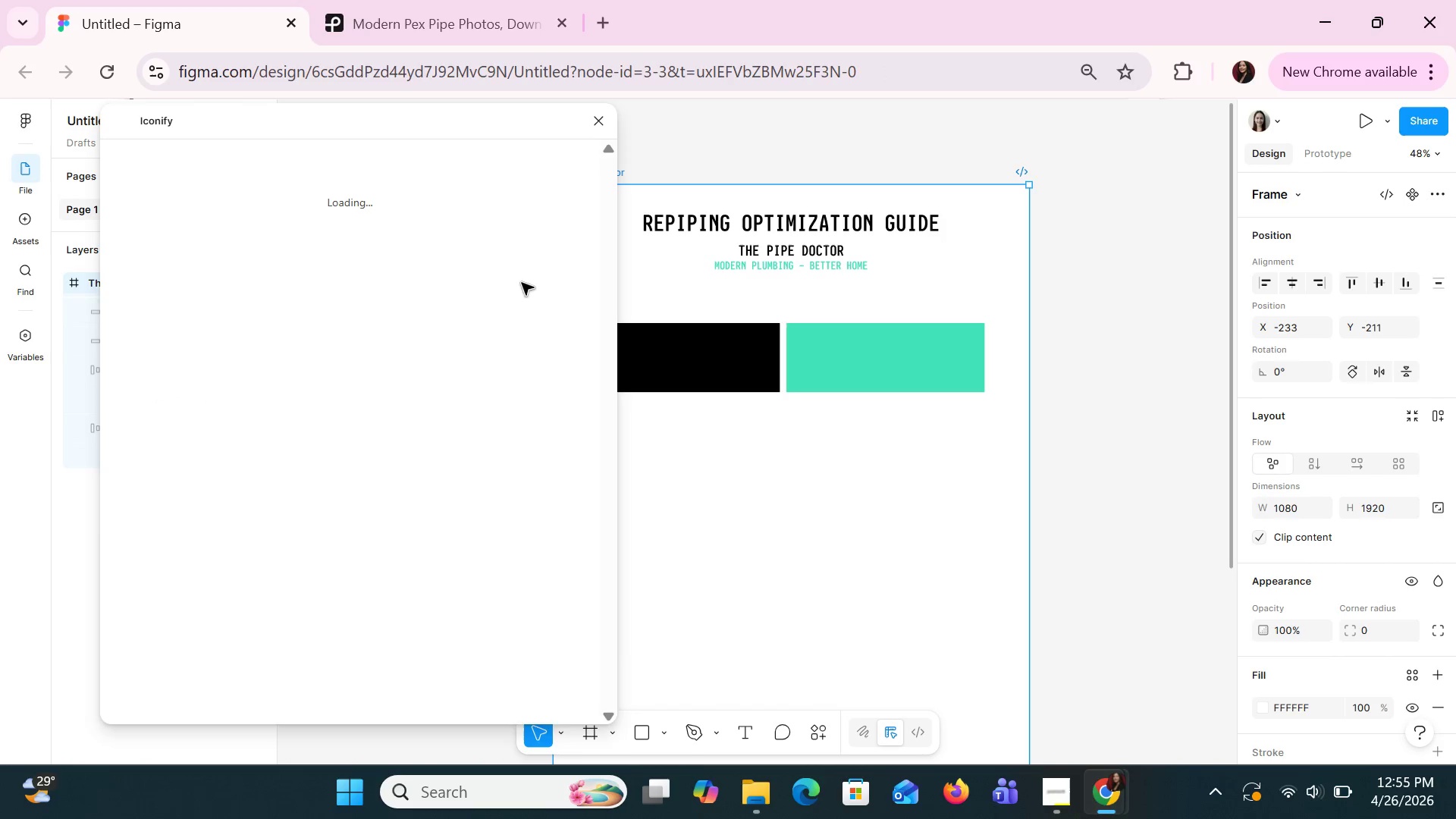 
left_click([315, 184])
 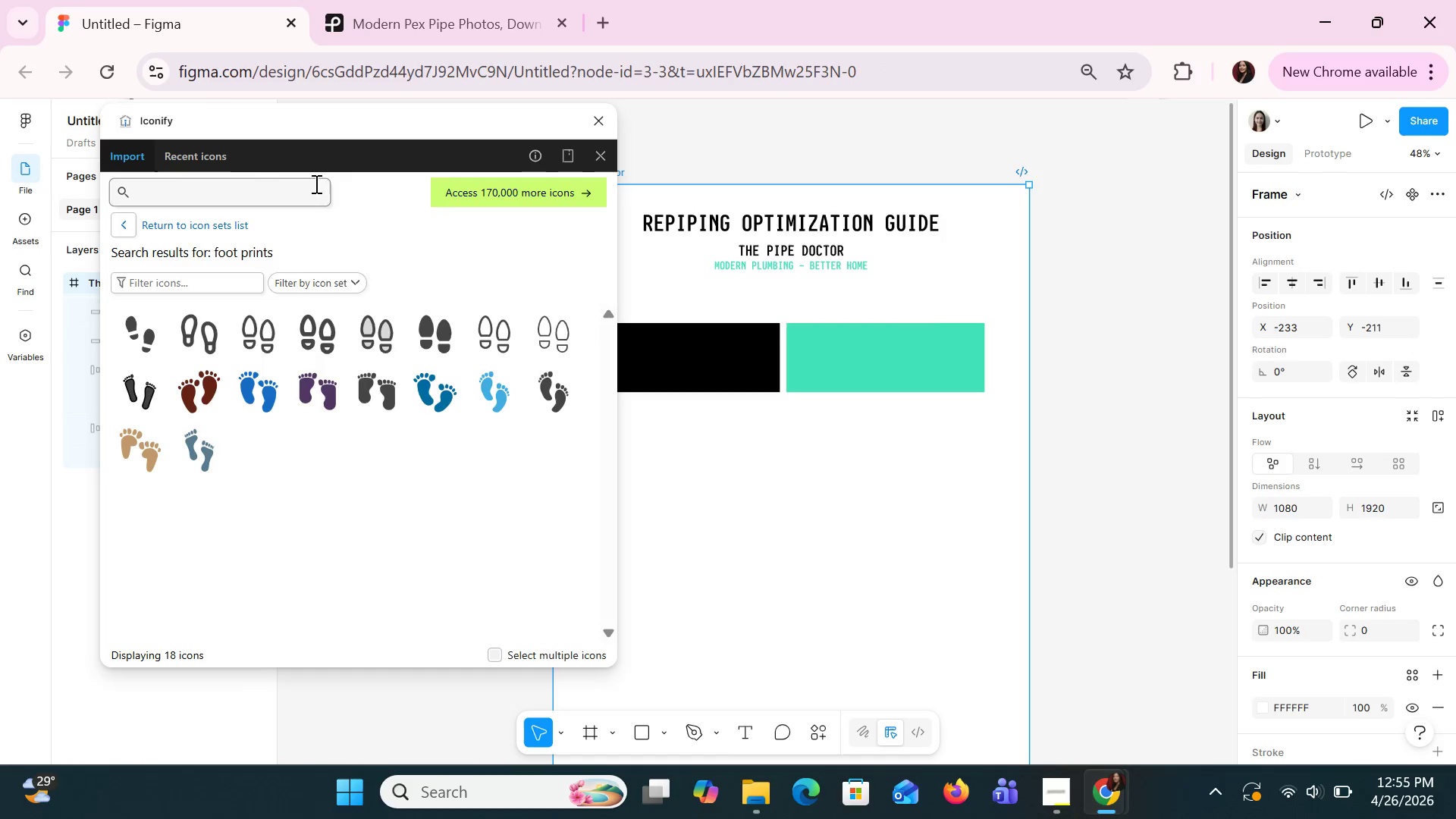 
type(PIPE)
 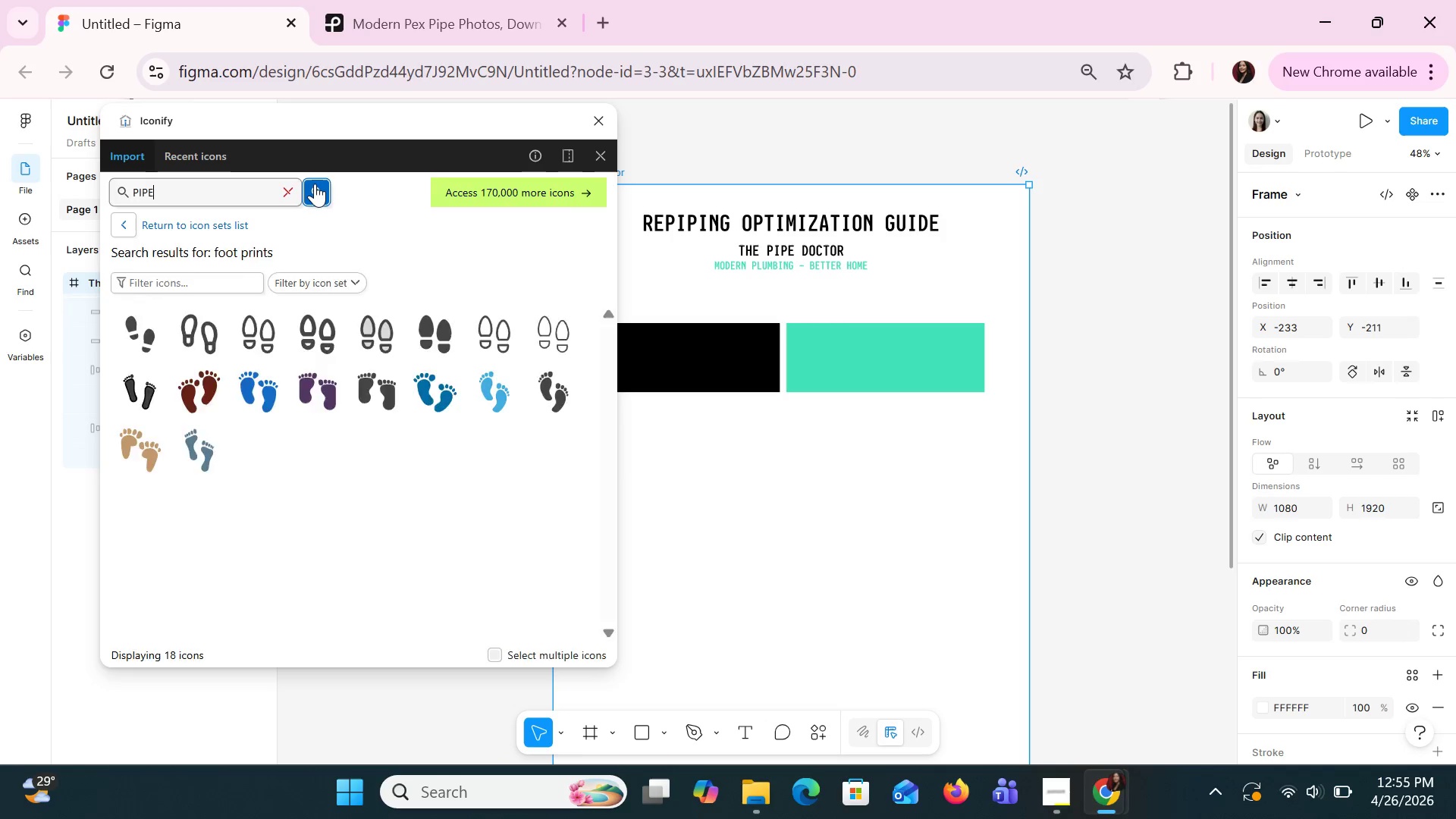 
key(Enter)
 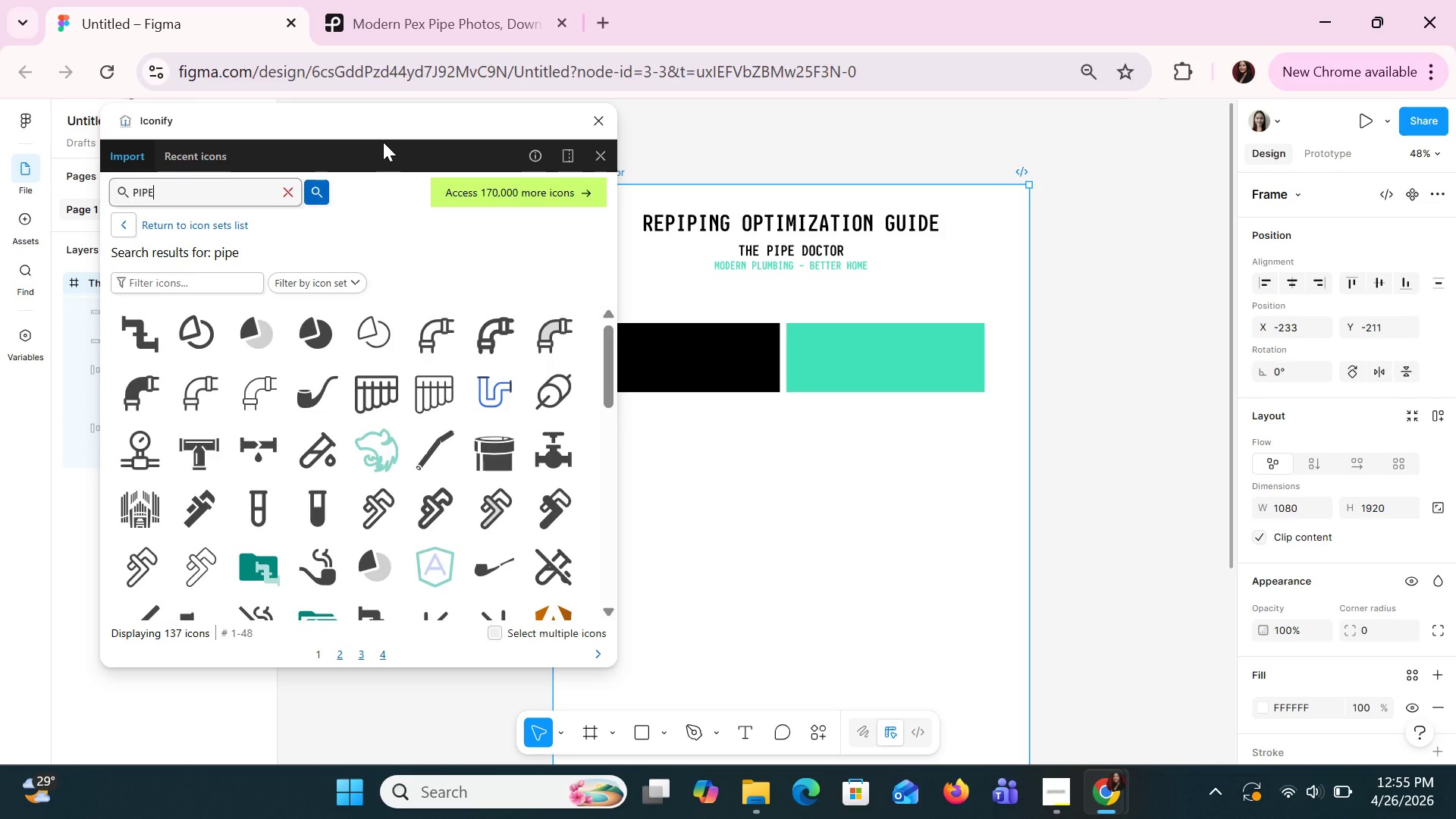 
wait(5.56)
 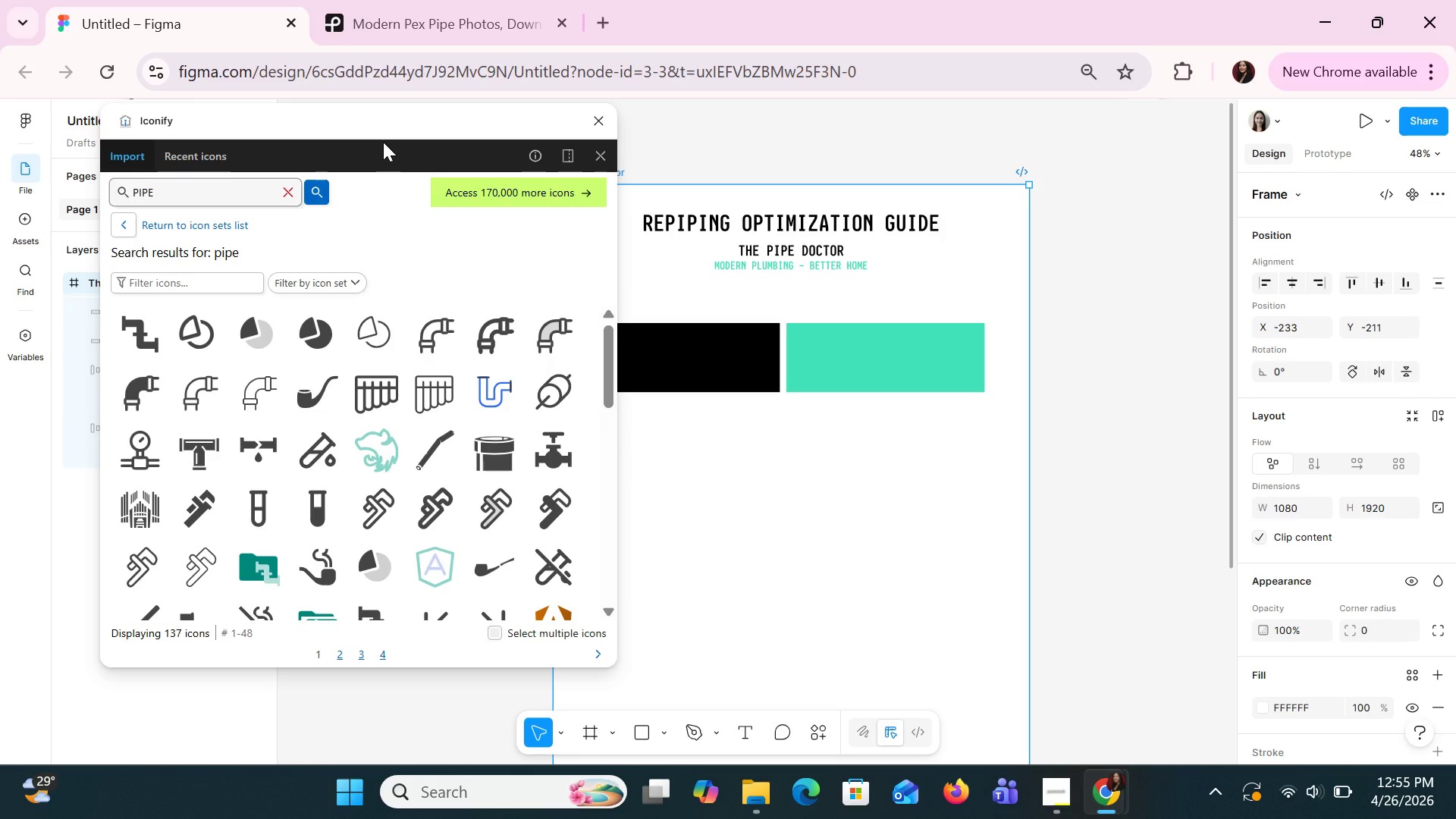 
left_click_drag(start_coordinate=[234, 190], to_coordinate=[103, 207])
 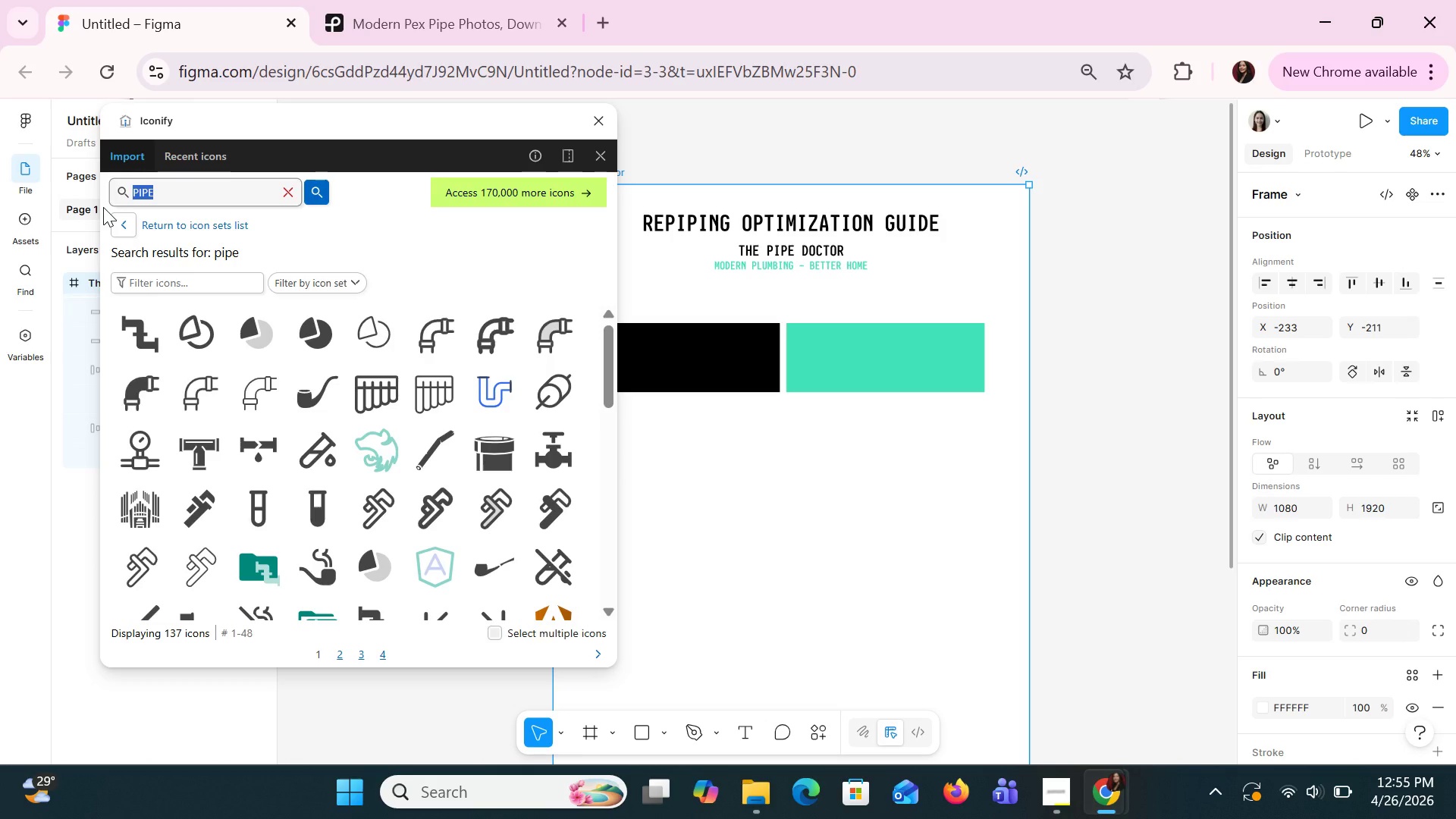 
type(PWX)
 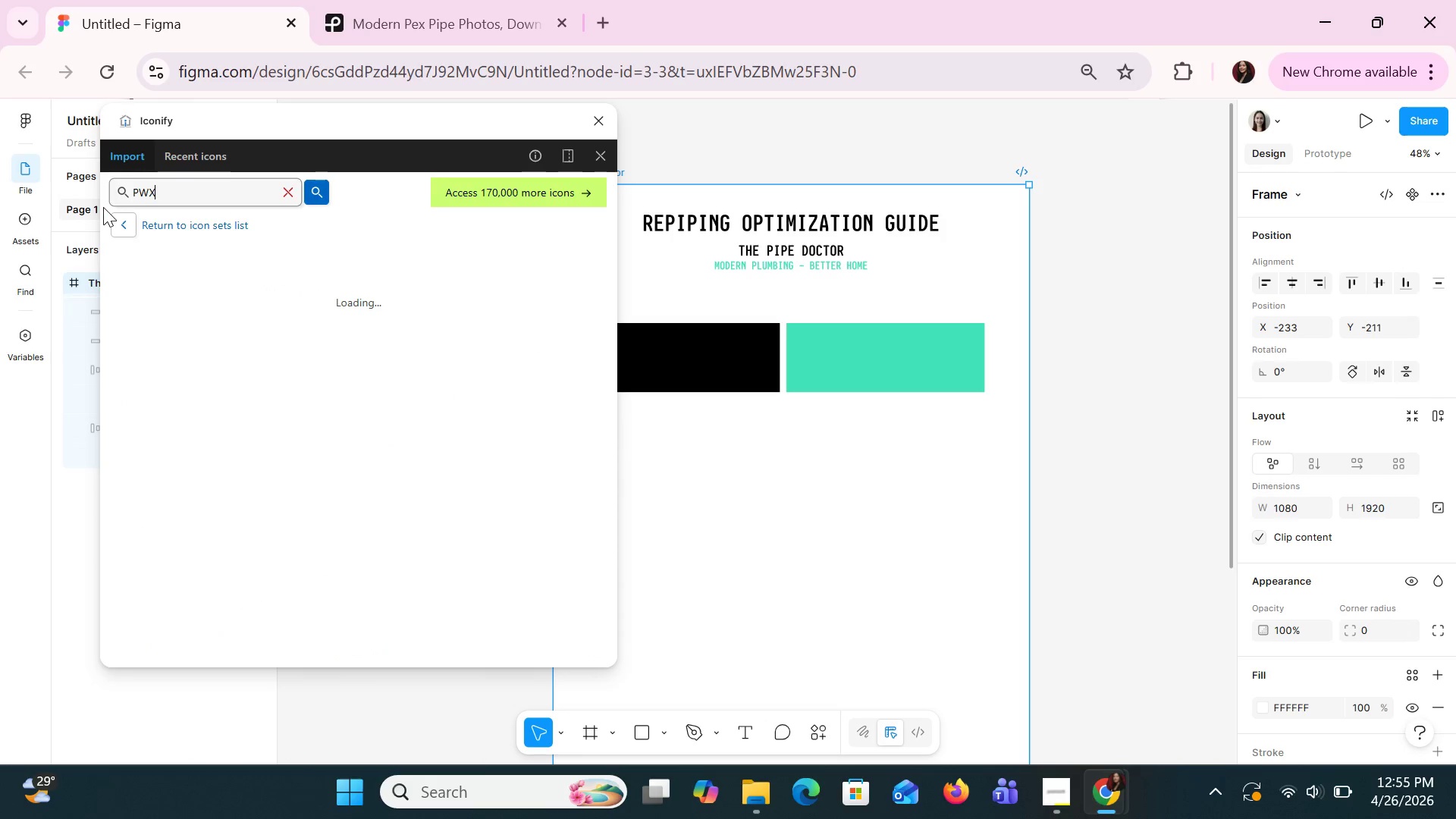 
key(Enter)
 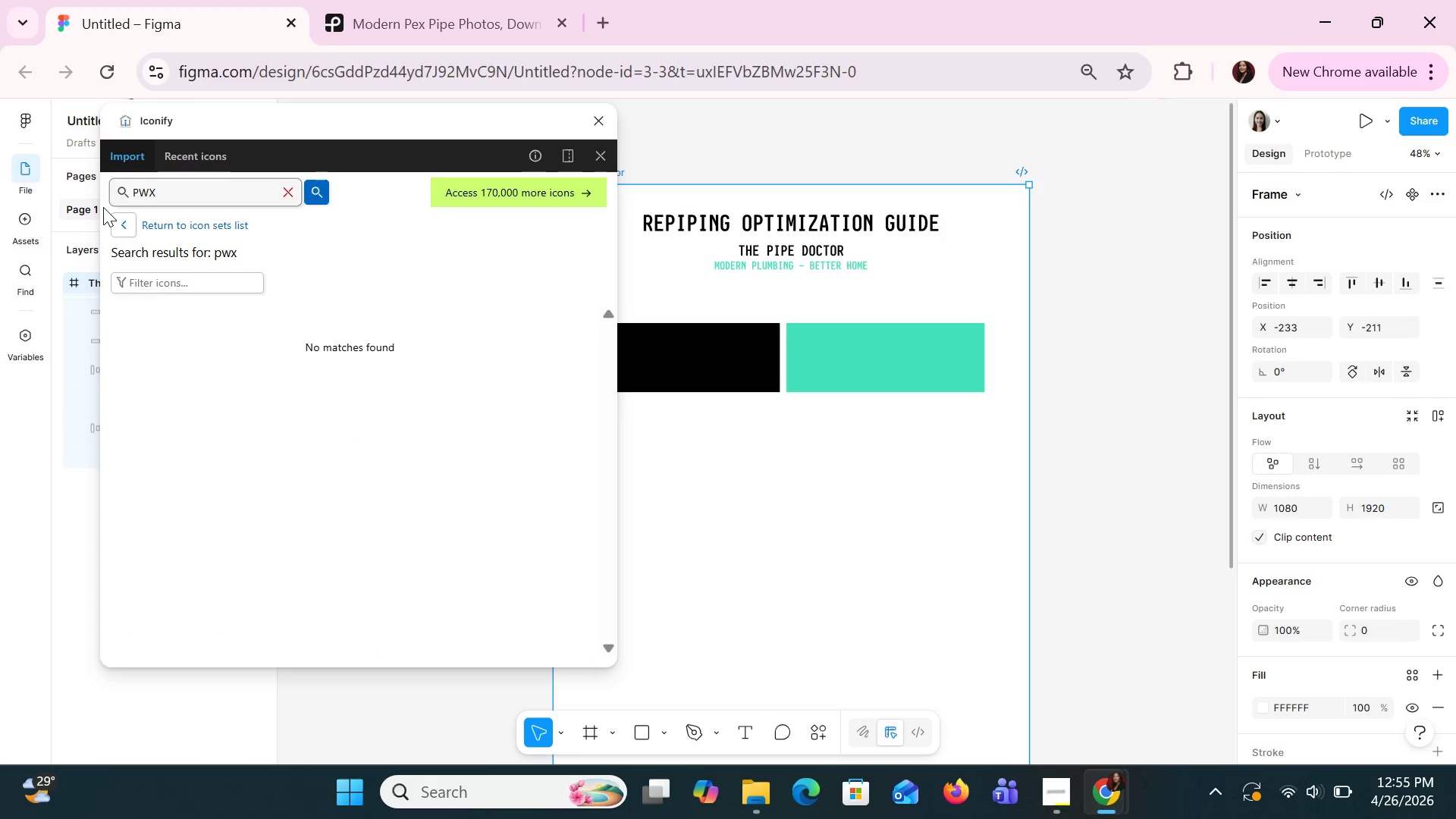 
key(Backspace)
key(Backspace)
type(WX)
key(Backspace)
key(Backspace)
type(EX)
 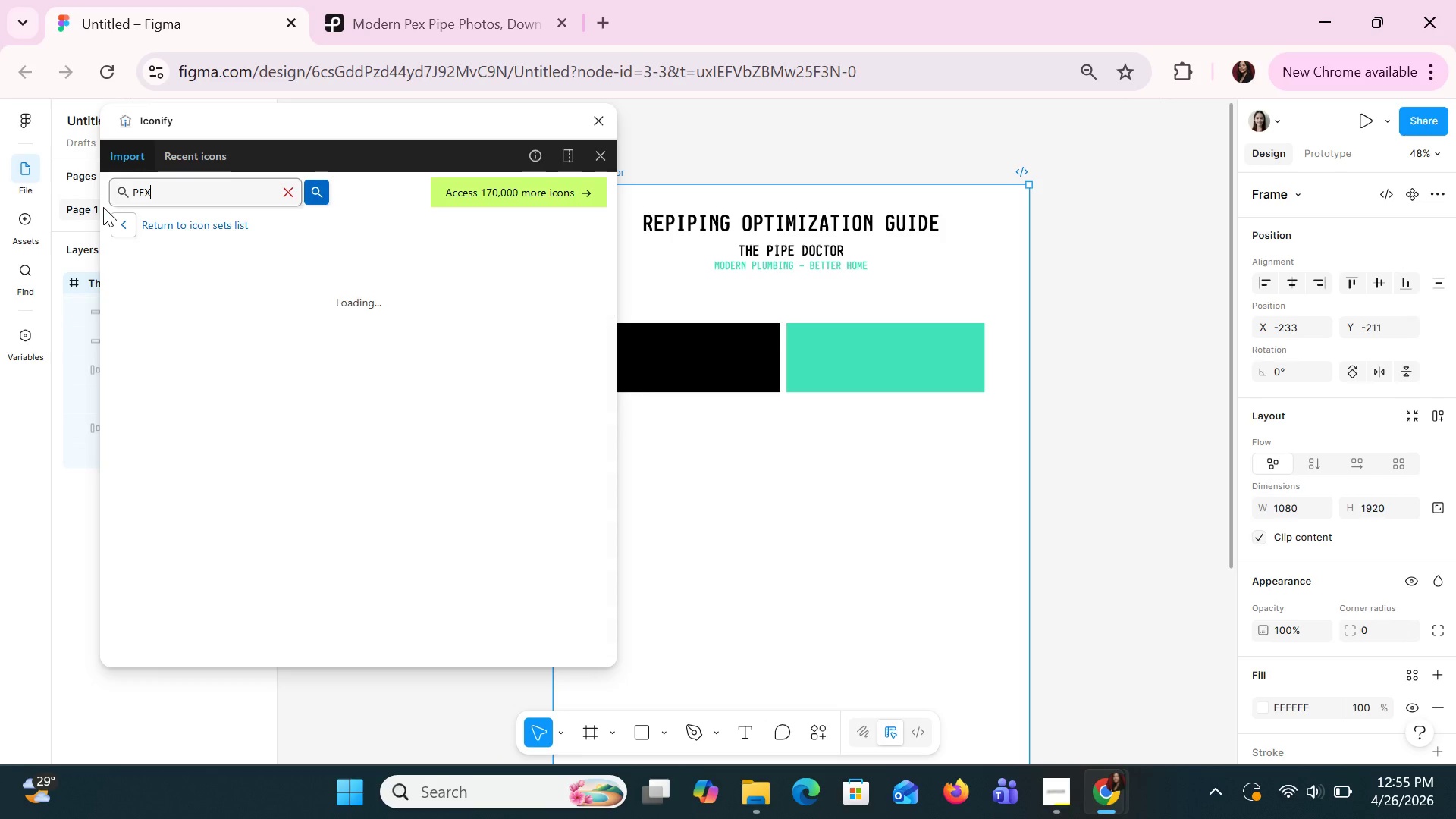 
key(Enter)
 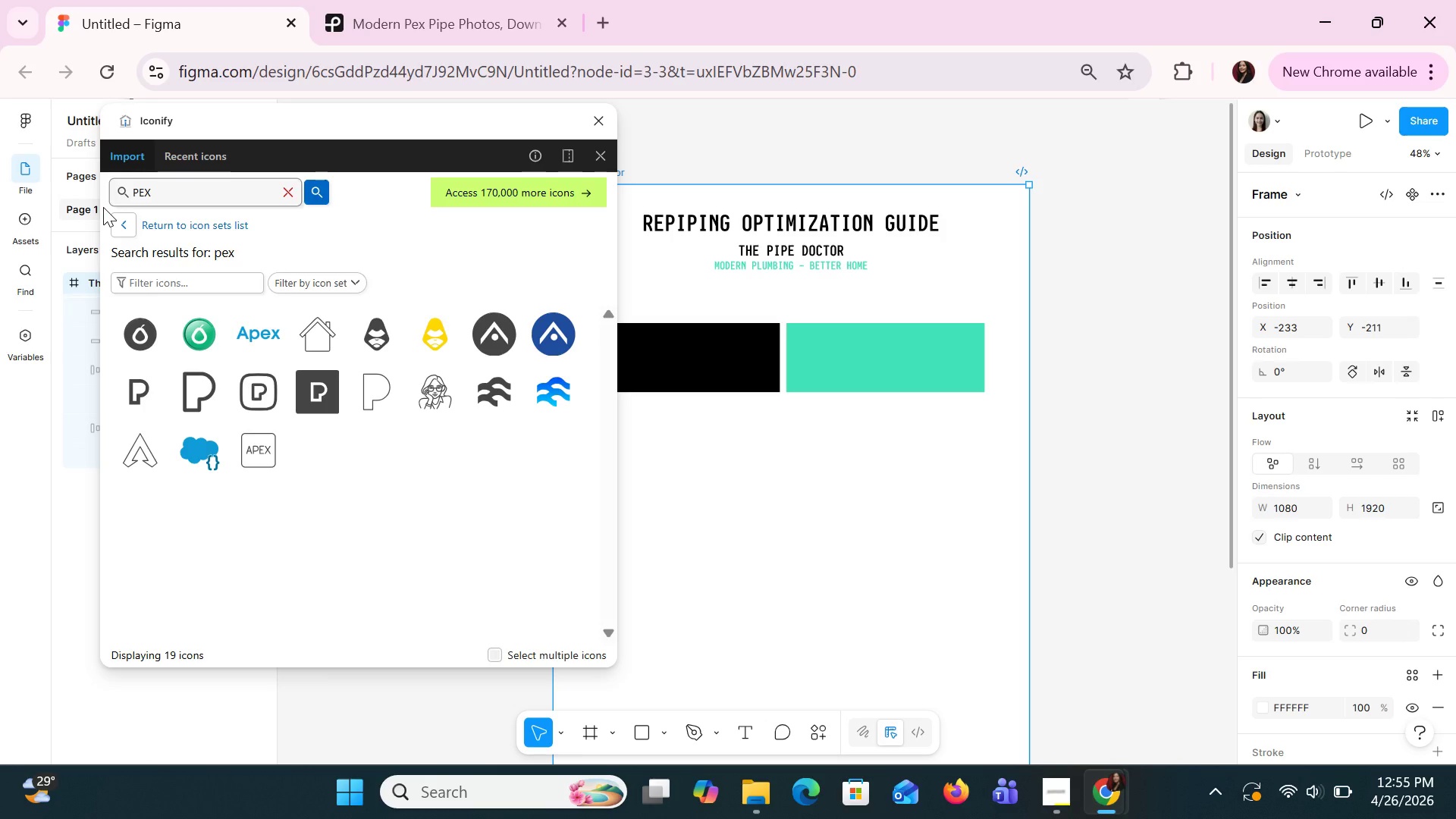 
hold_key(key=Backspace, duration=0.56)
 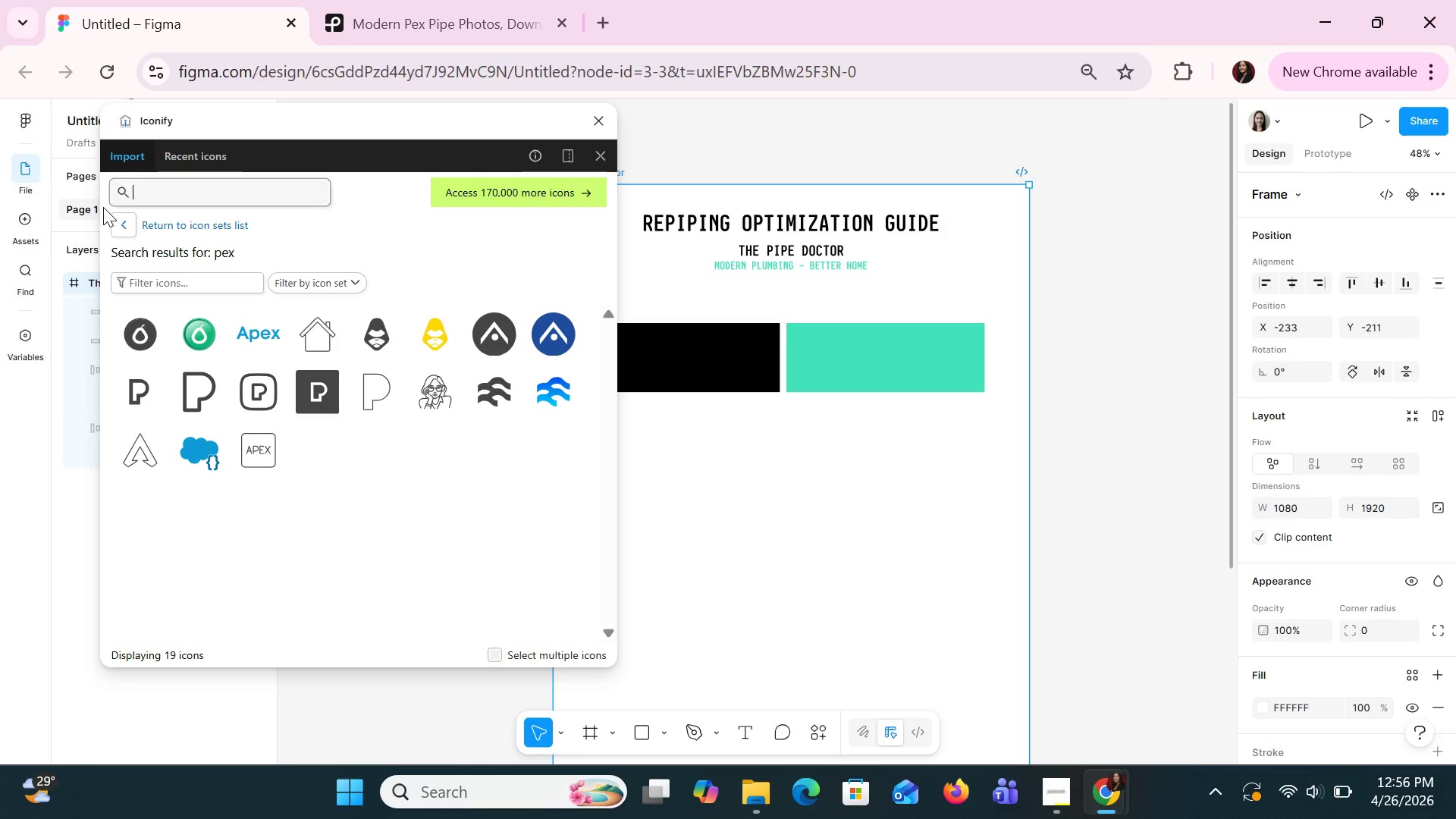 
wait(49.14)
 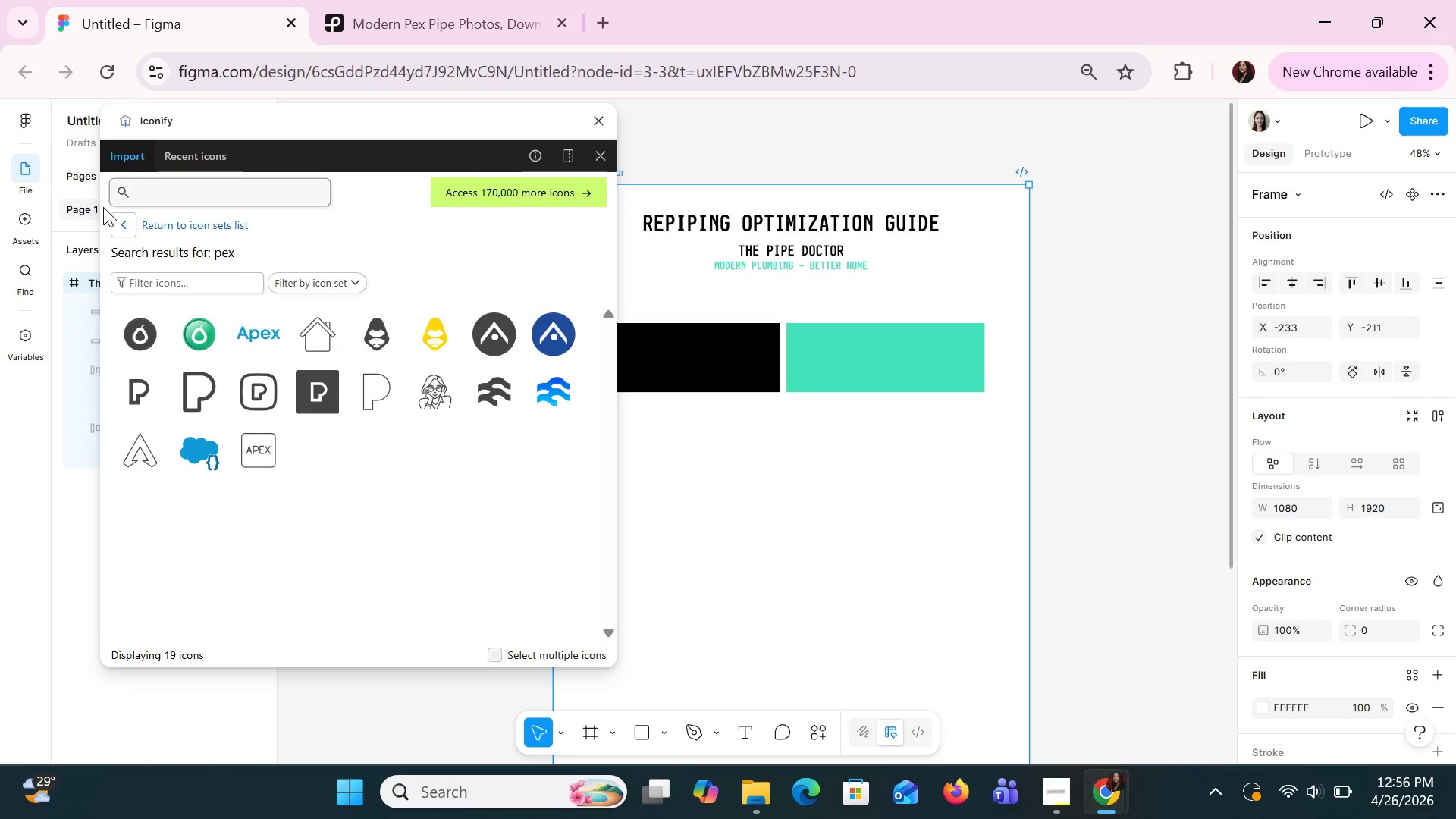 
type(HOSE)
 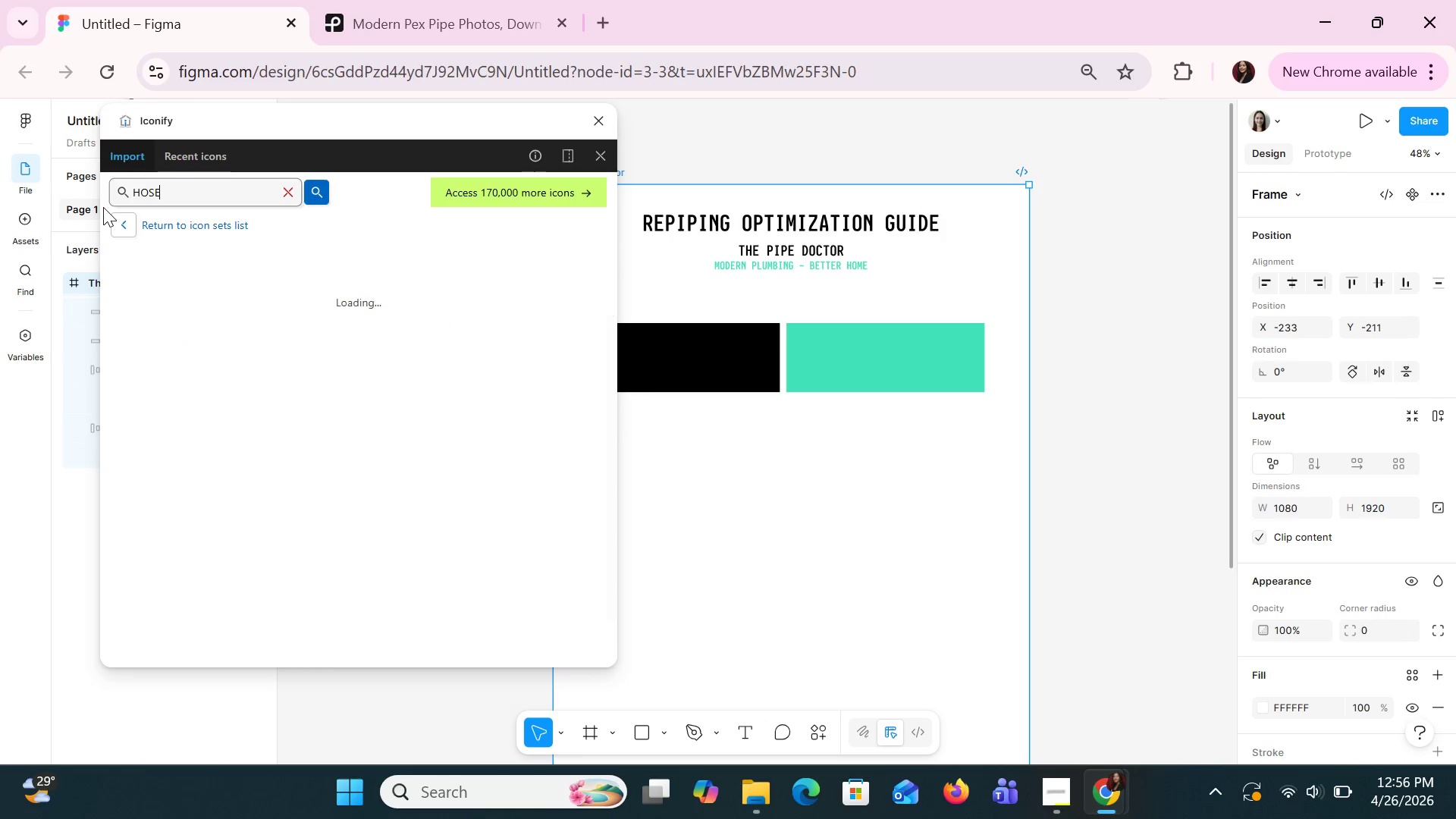 
key(Enter)
 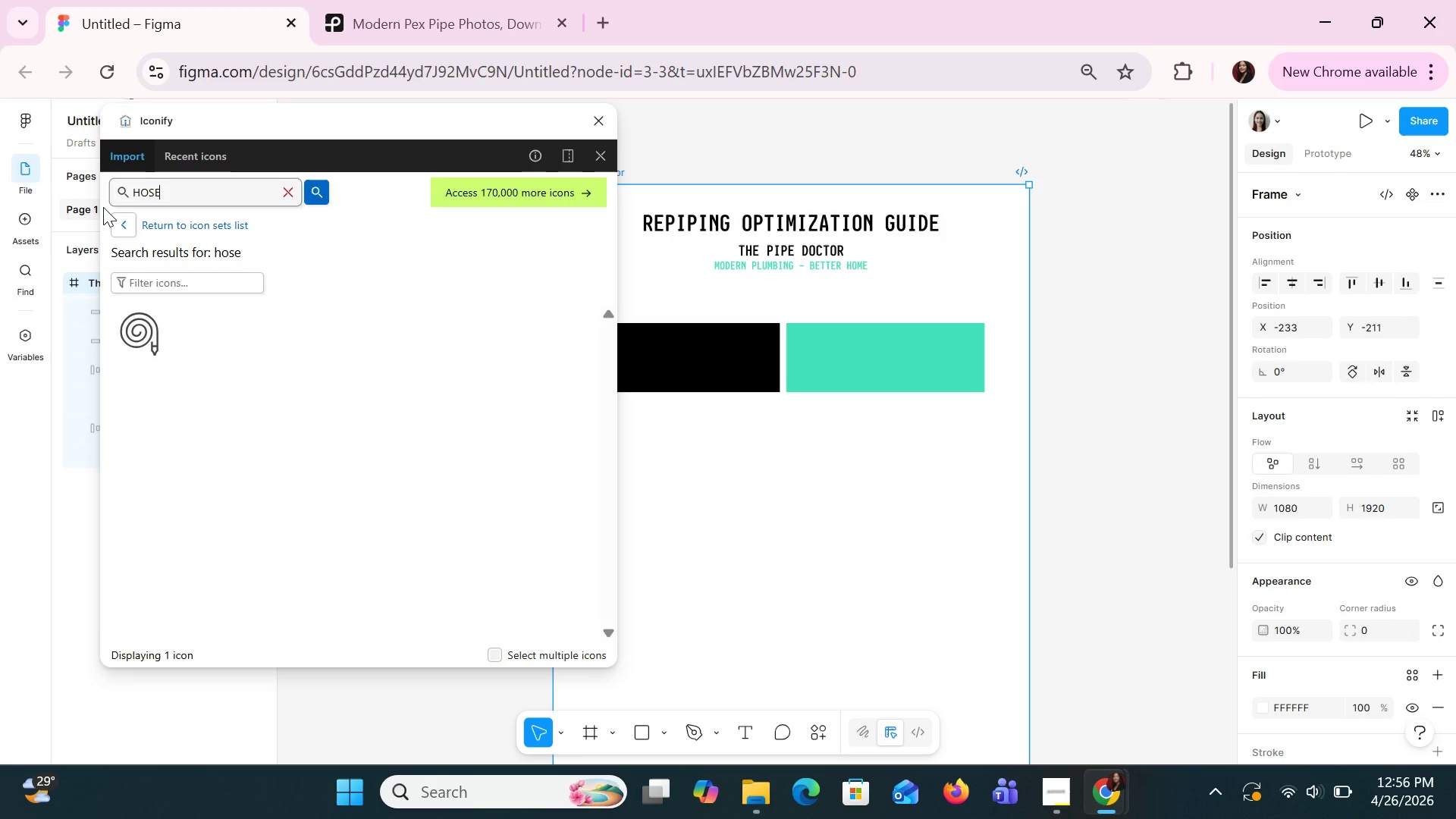 
key(Backspace)
key(Backspace)
key(Backspace)
key(Backspace)
type(FLEXIBL)
key(Backspace)
type(E)
key(Backspace)
type(EXIBLE PIPE)
 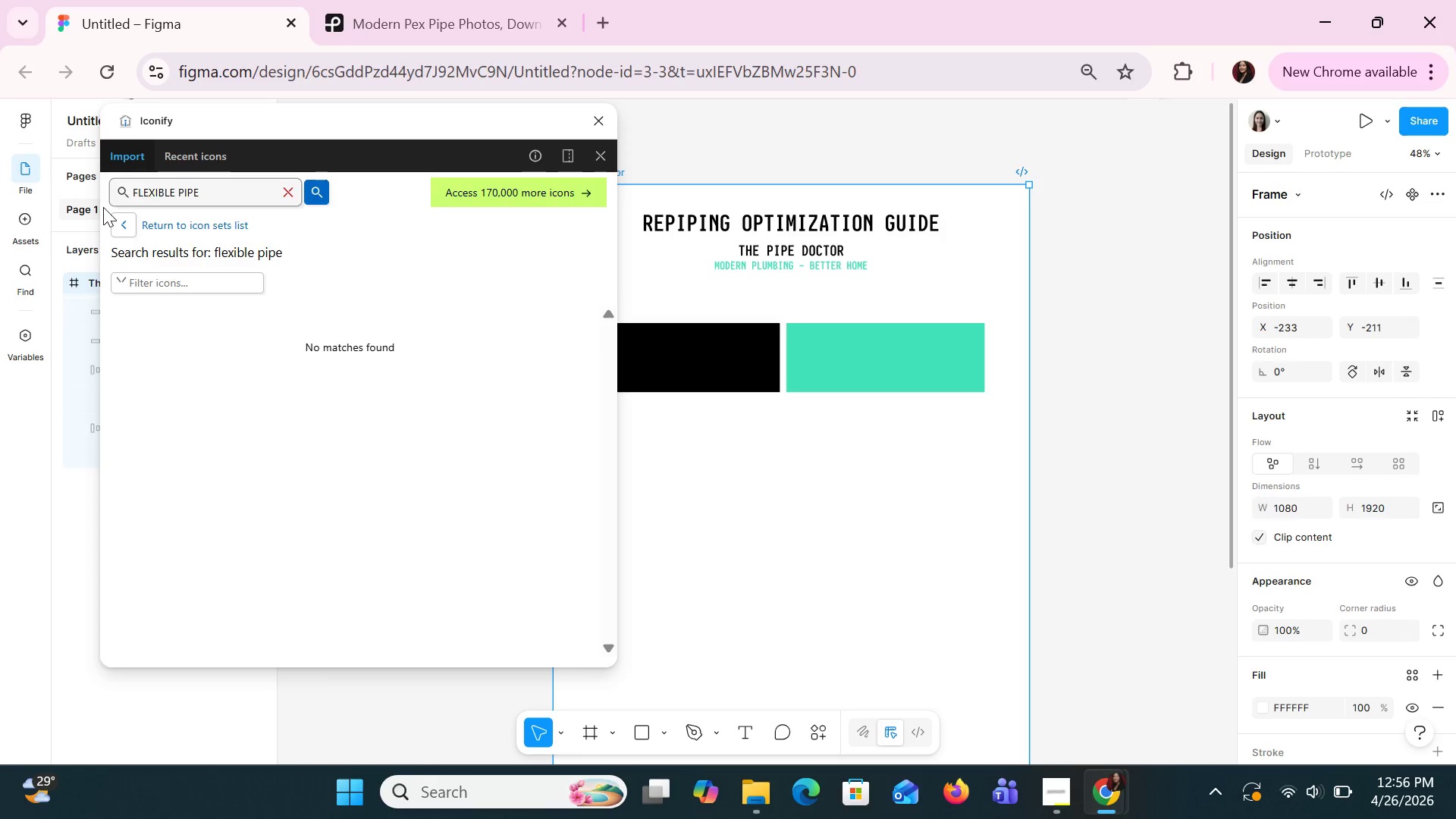 
key(Enter)
 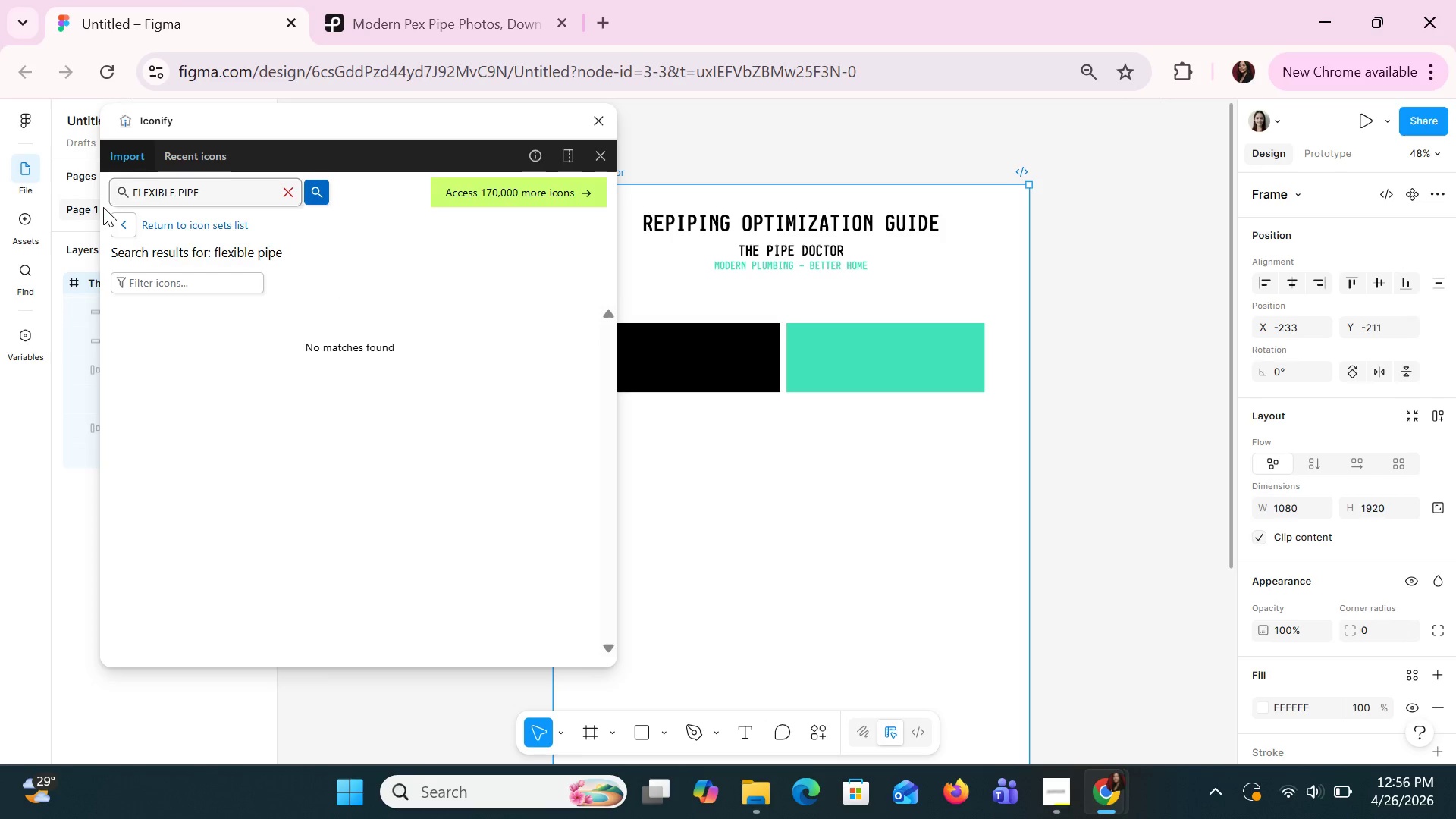 
hold_key(key=Backspace, duration=0.73)
 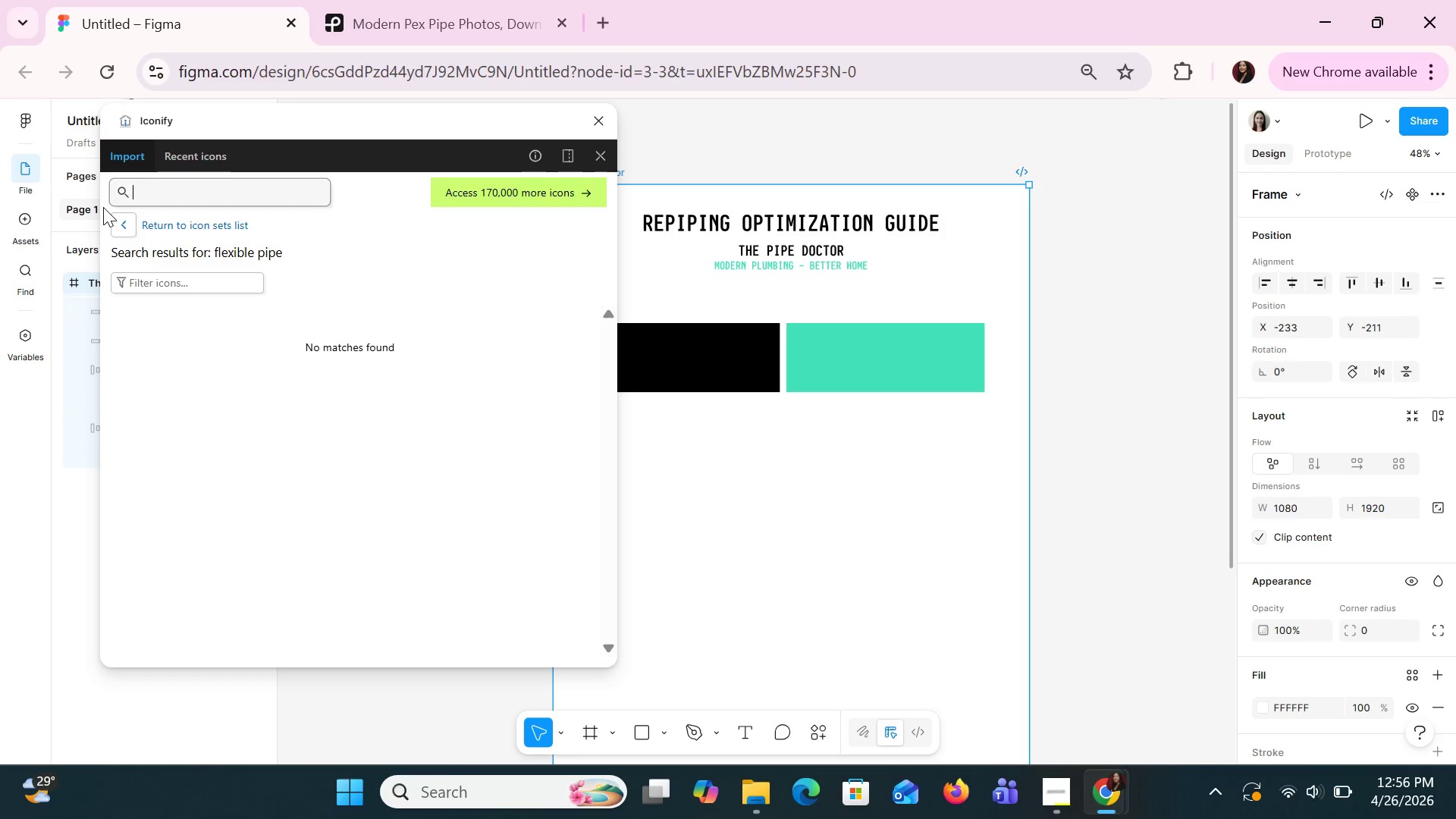 
type(CURVED PIPE)
 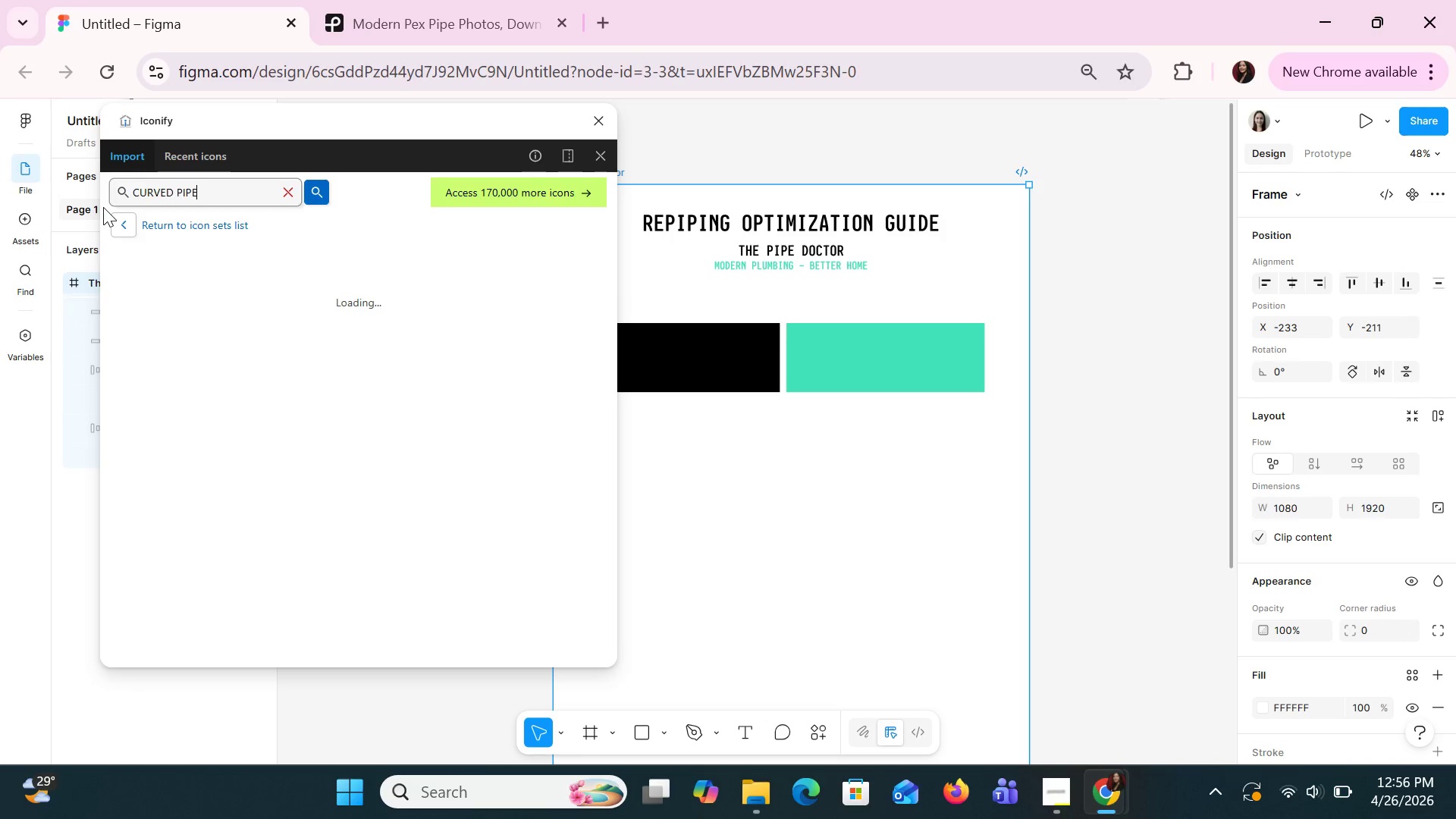 
key(Enter)
 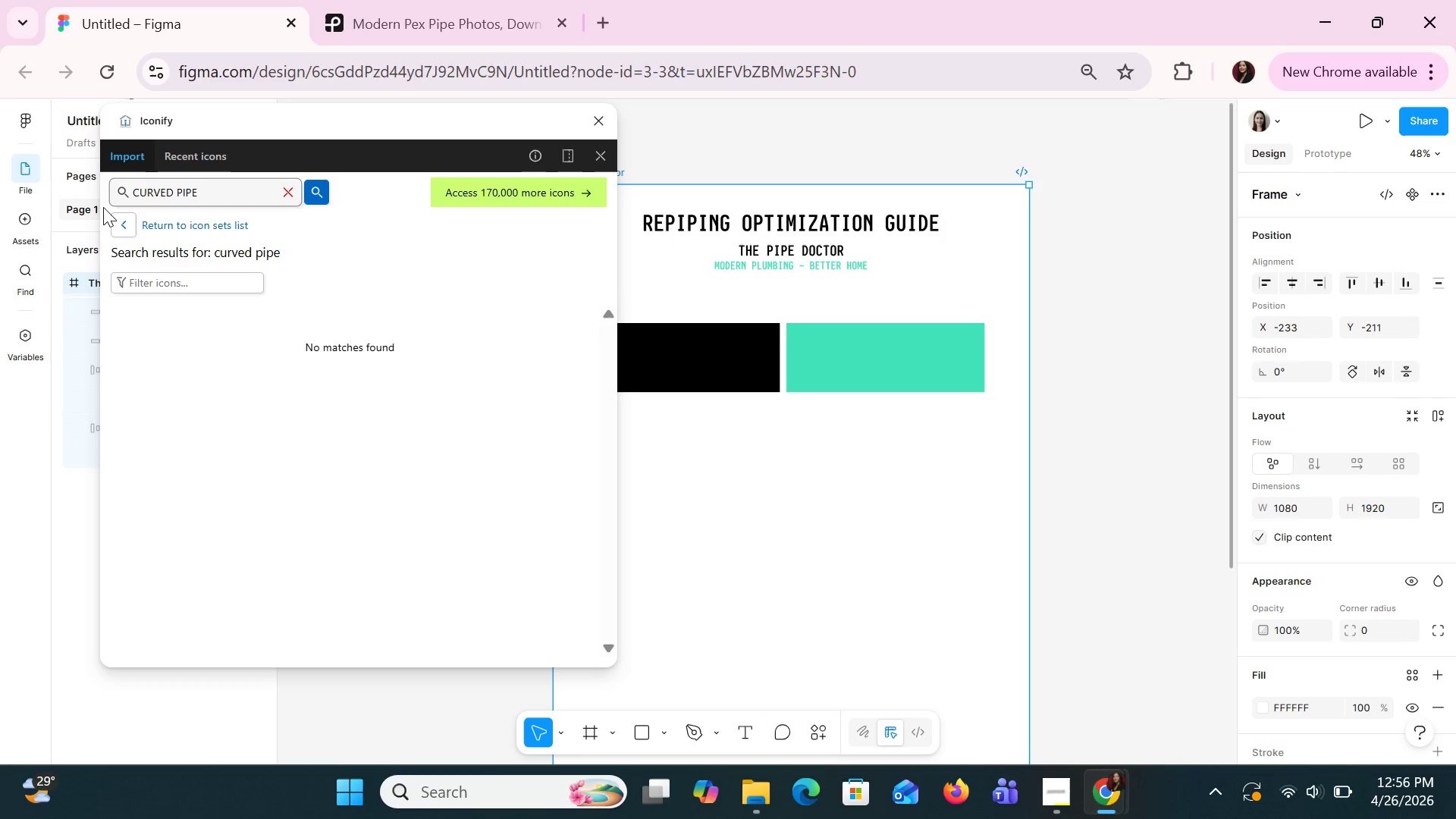 
hold_key(key=Backspace, duration=0.72)
 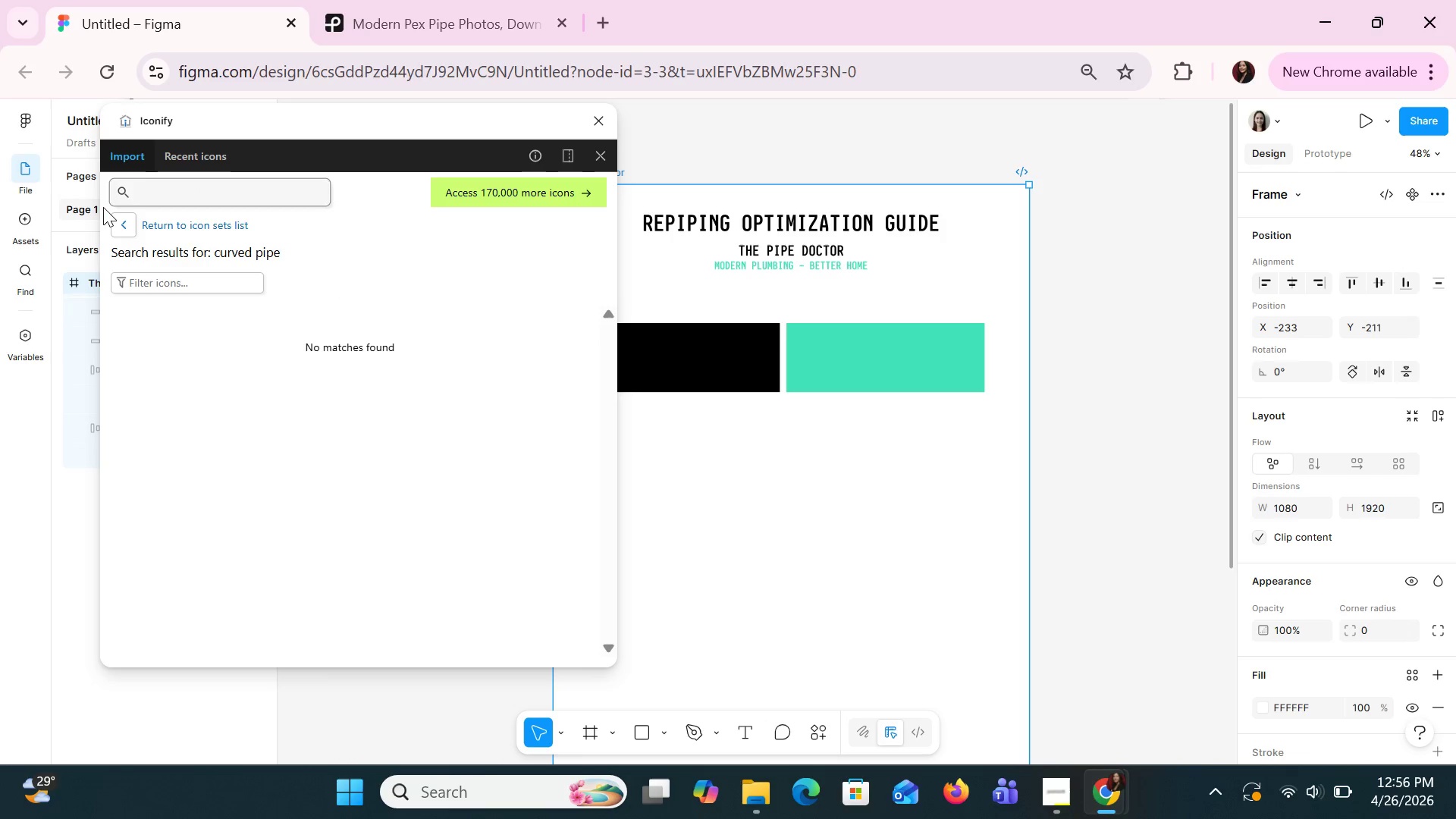 
key(Backspace)
key(Backspace)
key(Backspace)
key(Backspace)
key(Backspace)
key(Backspace)
key(Backspace)
type(PIPE N)
key(Backspace)
type(BEND)
 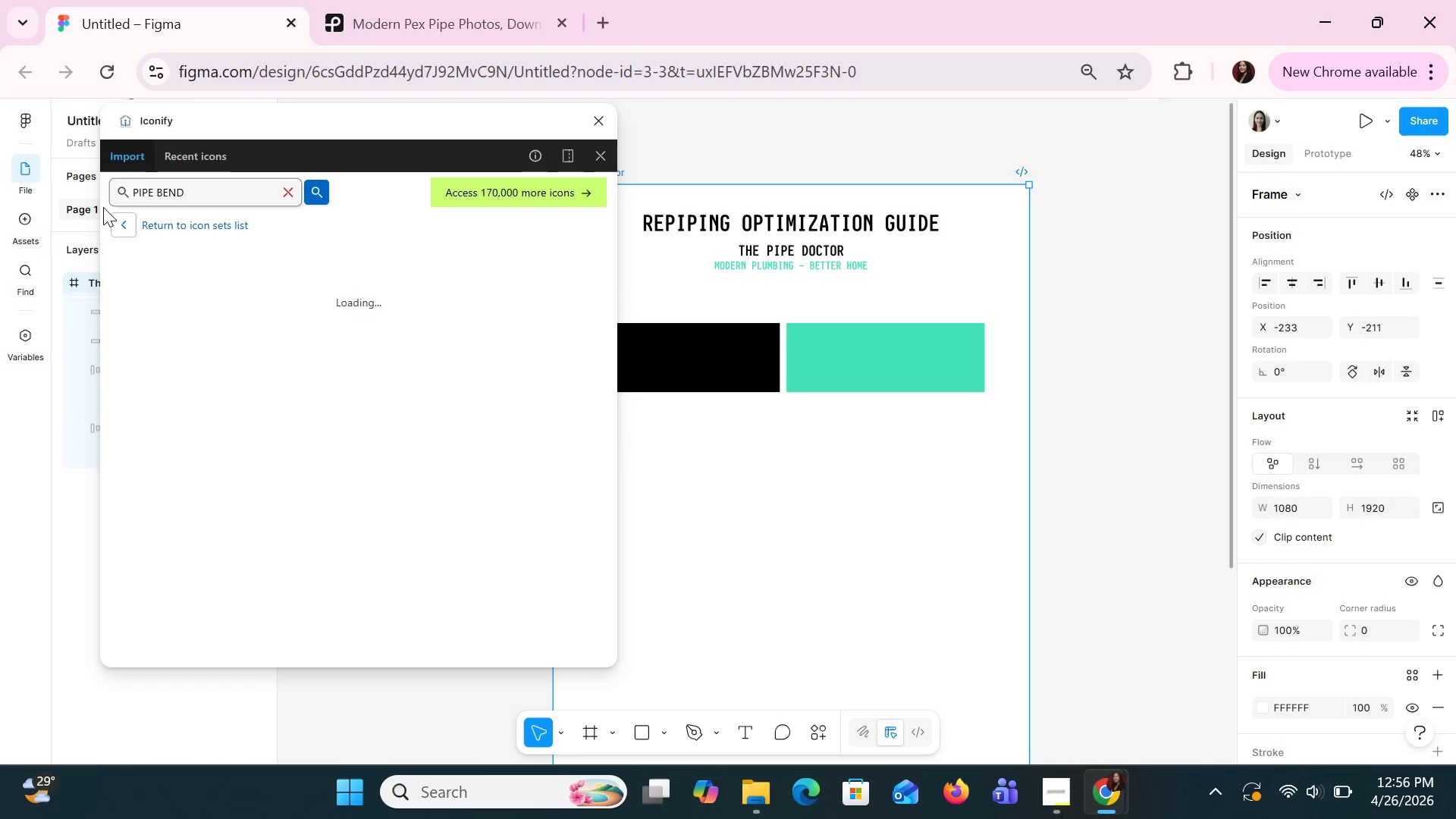 
key(Enter)
 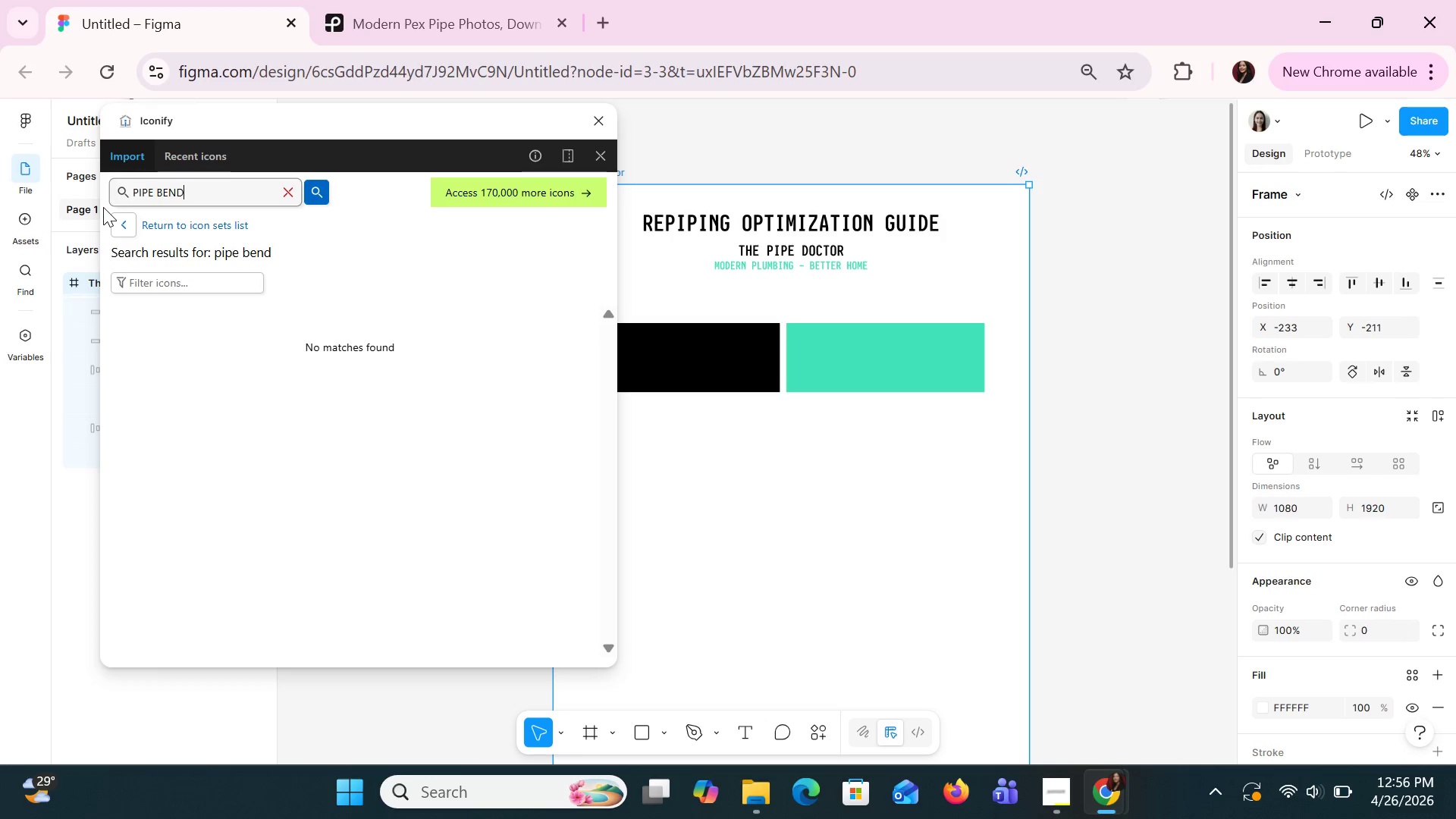 
hold_key(key=Backspace, duration=1.45)
 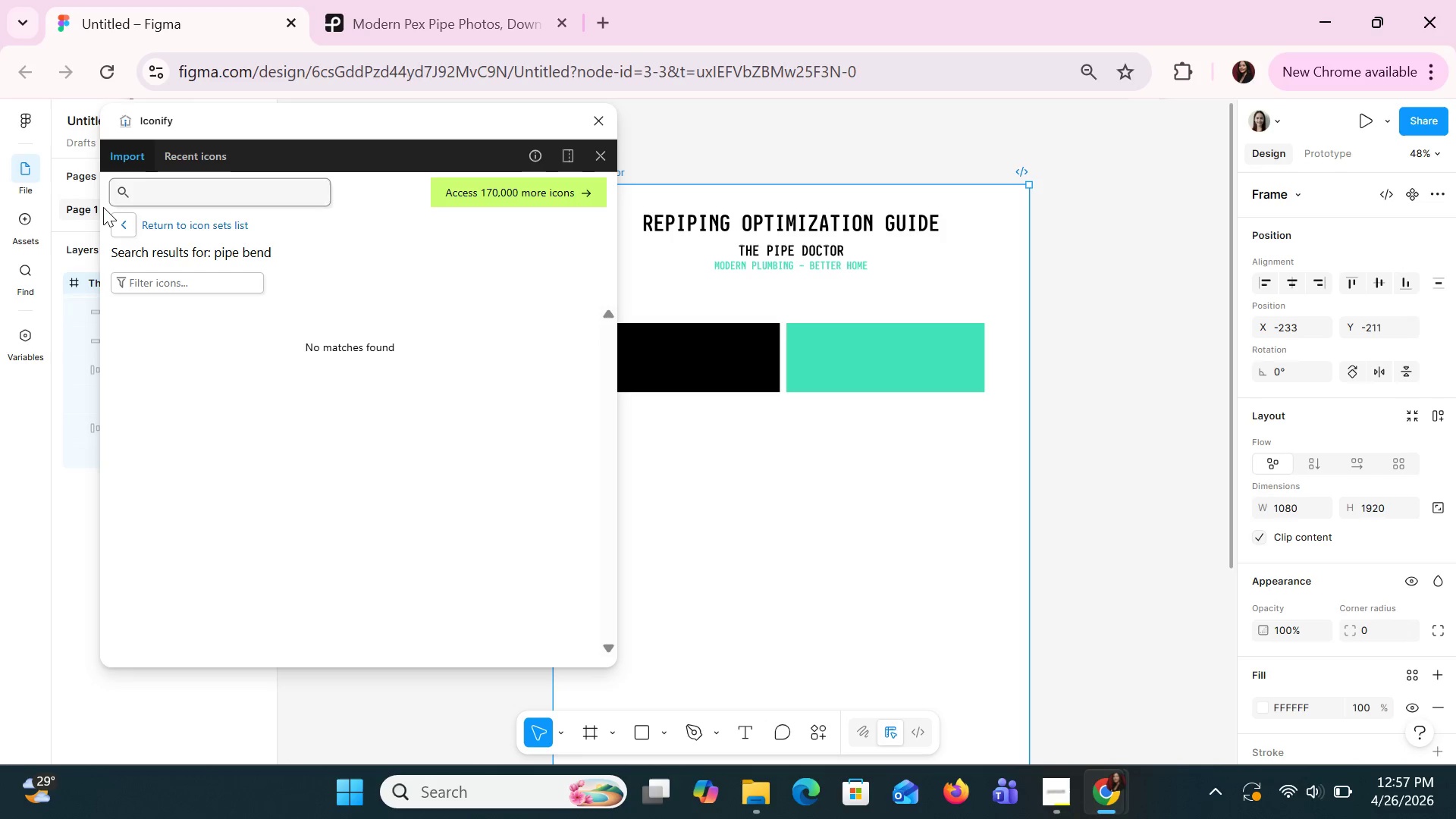 
type(PLASTIC PIPE)
 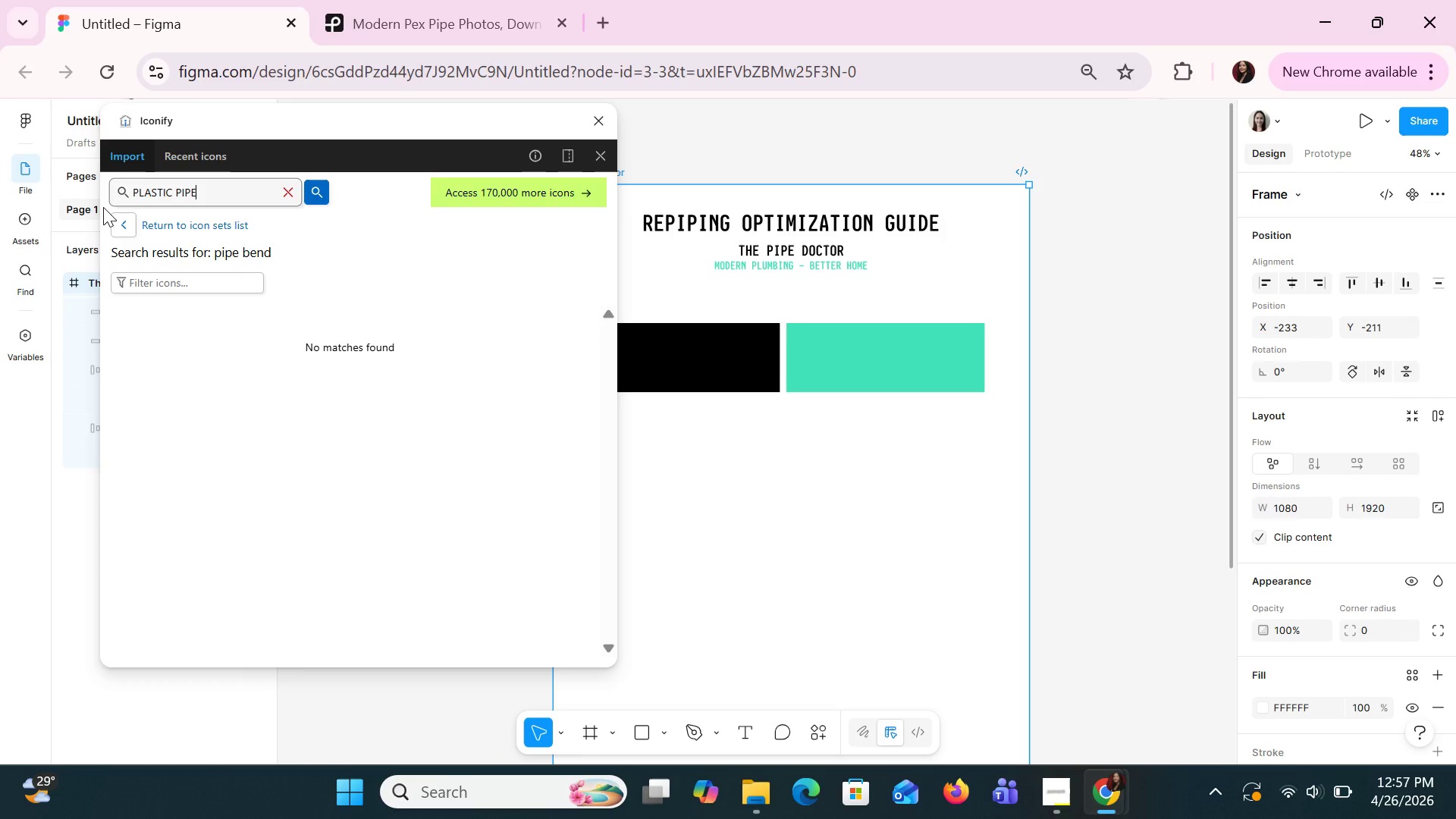 
key(Enter)
 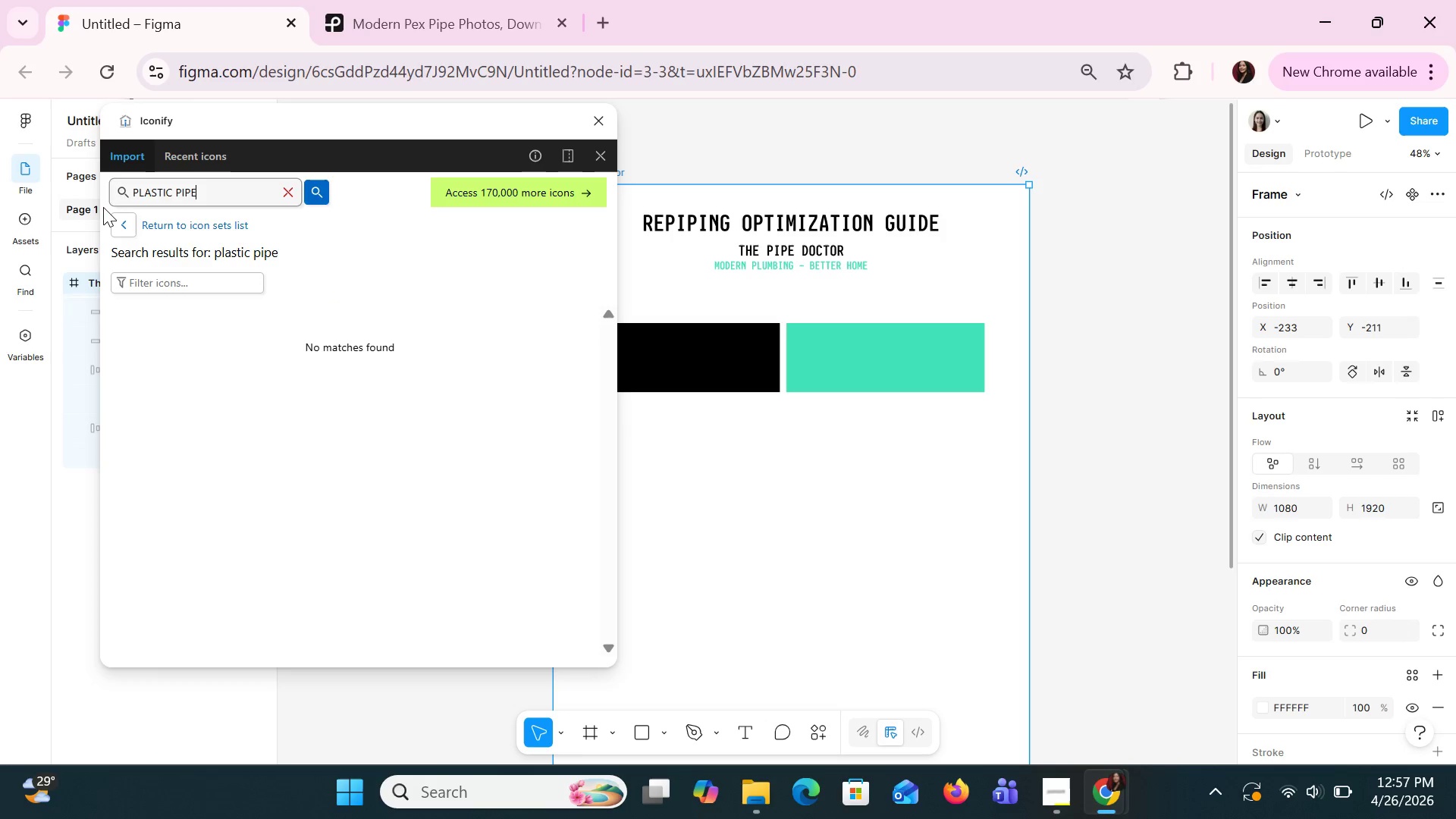 
hold_key(key=Backspace, duration=0.89)
 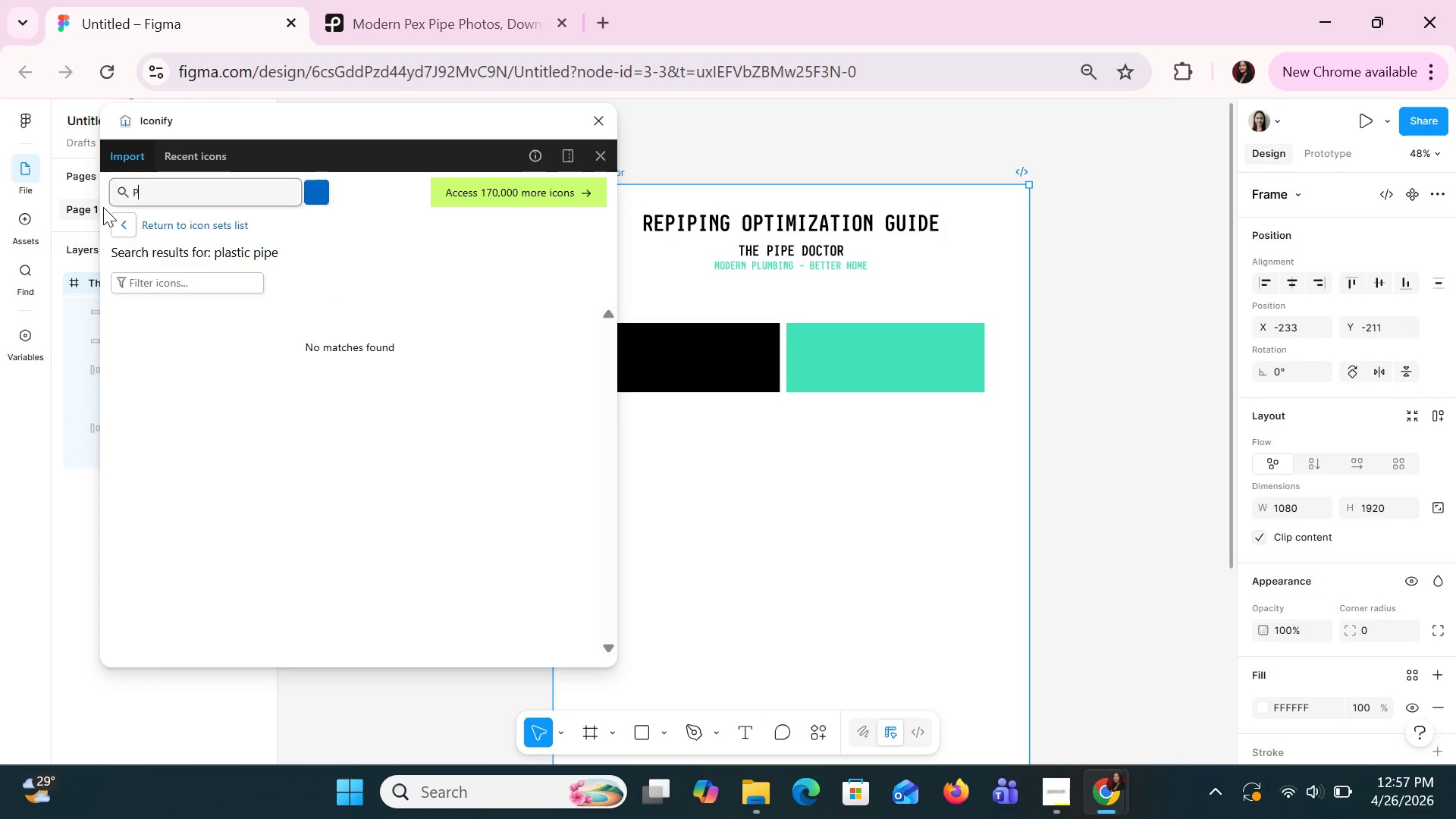 
type(PIPE PLASTIC)
 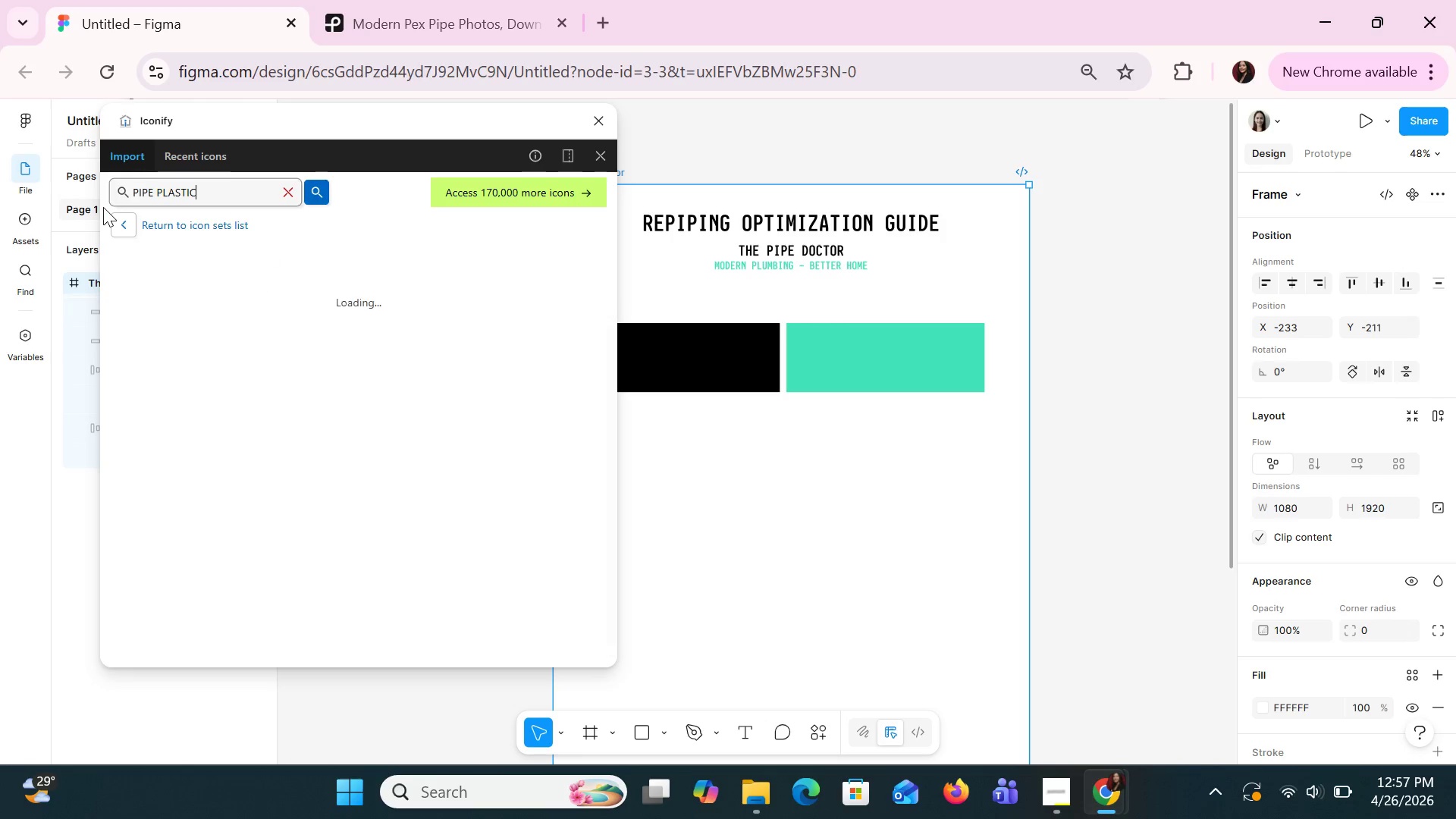 
key(Enter)
 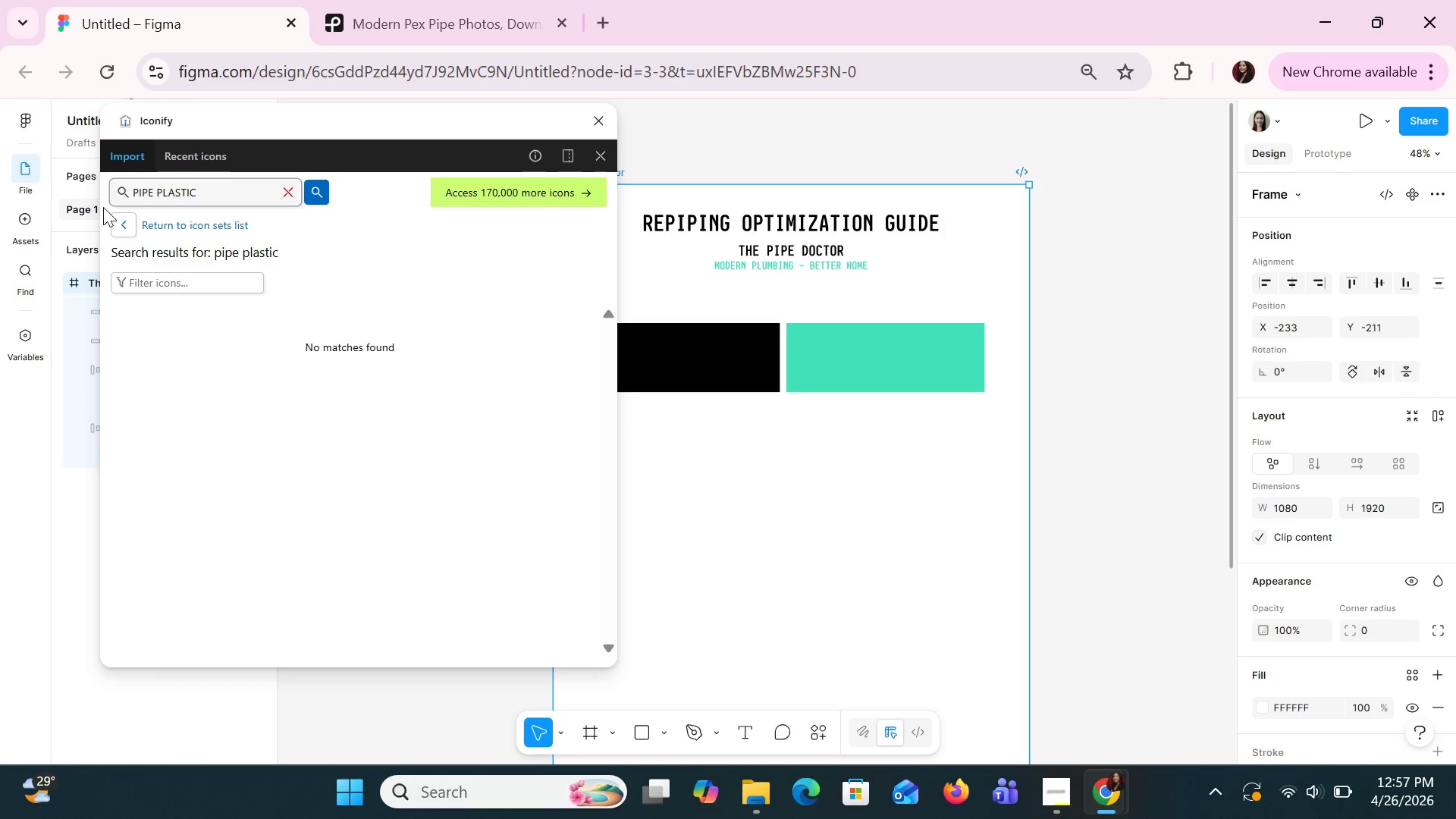 
hold_key(key=Backspace, duration=0.59)
 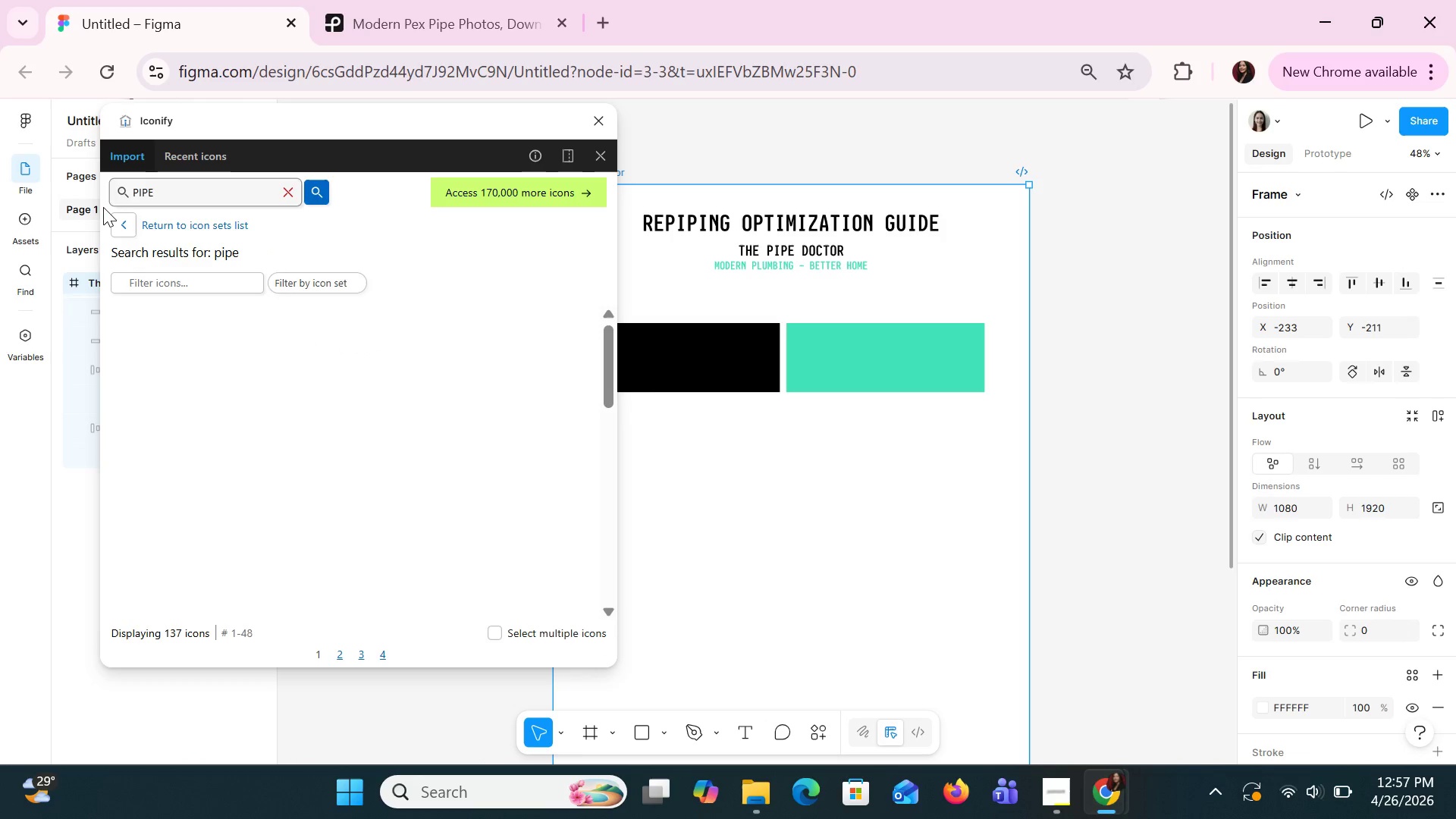 
key(Enter)
 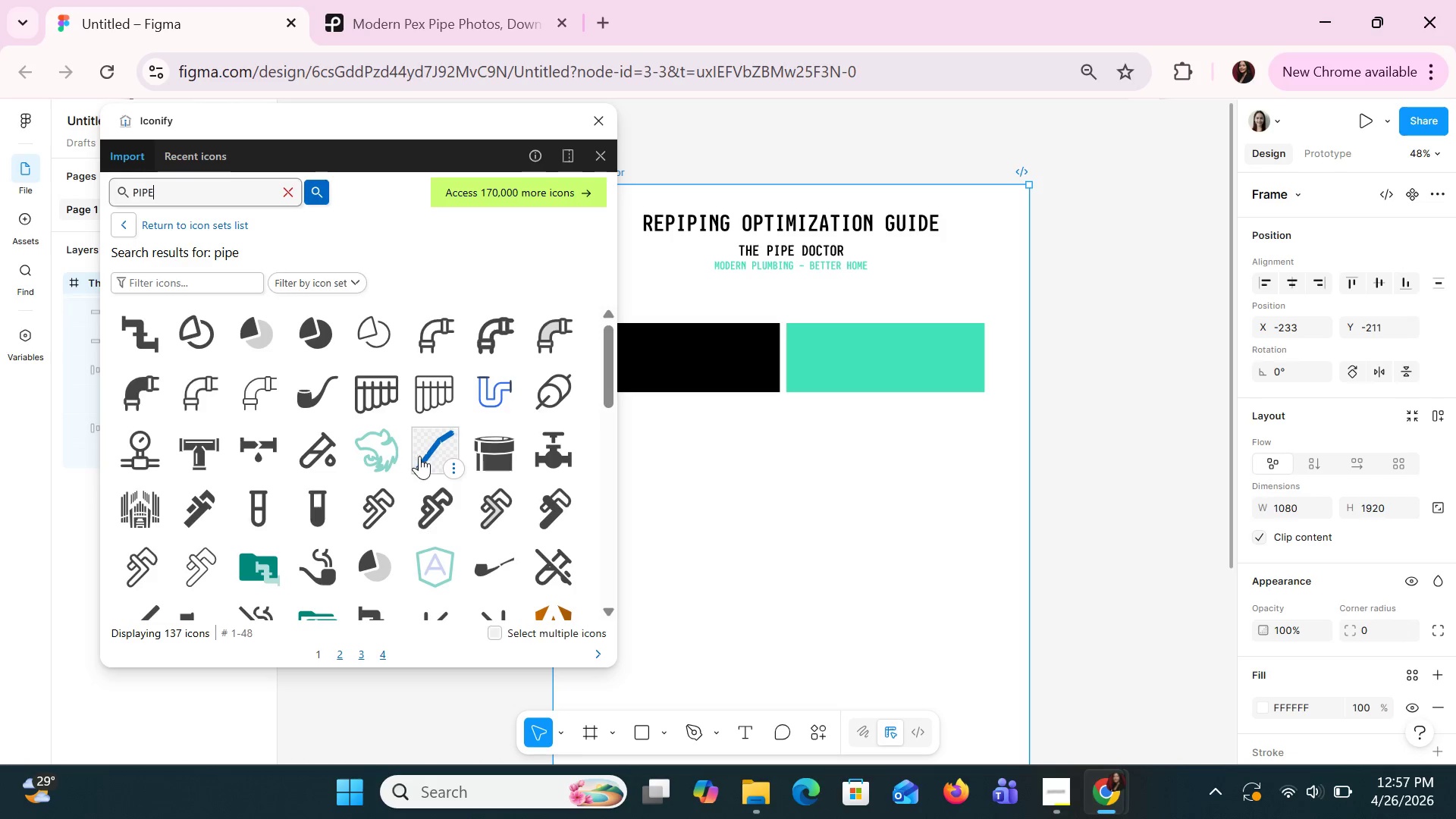 
scroll: coordinate [457, 561], scroll_direction: down, amount: 8.0
 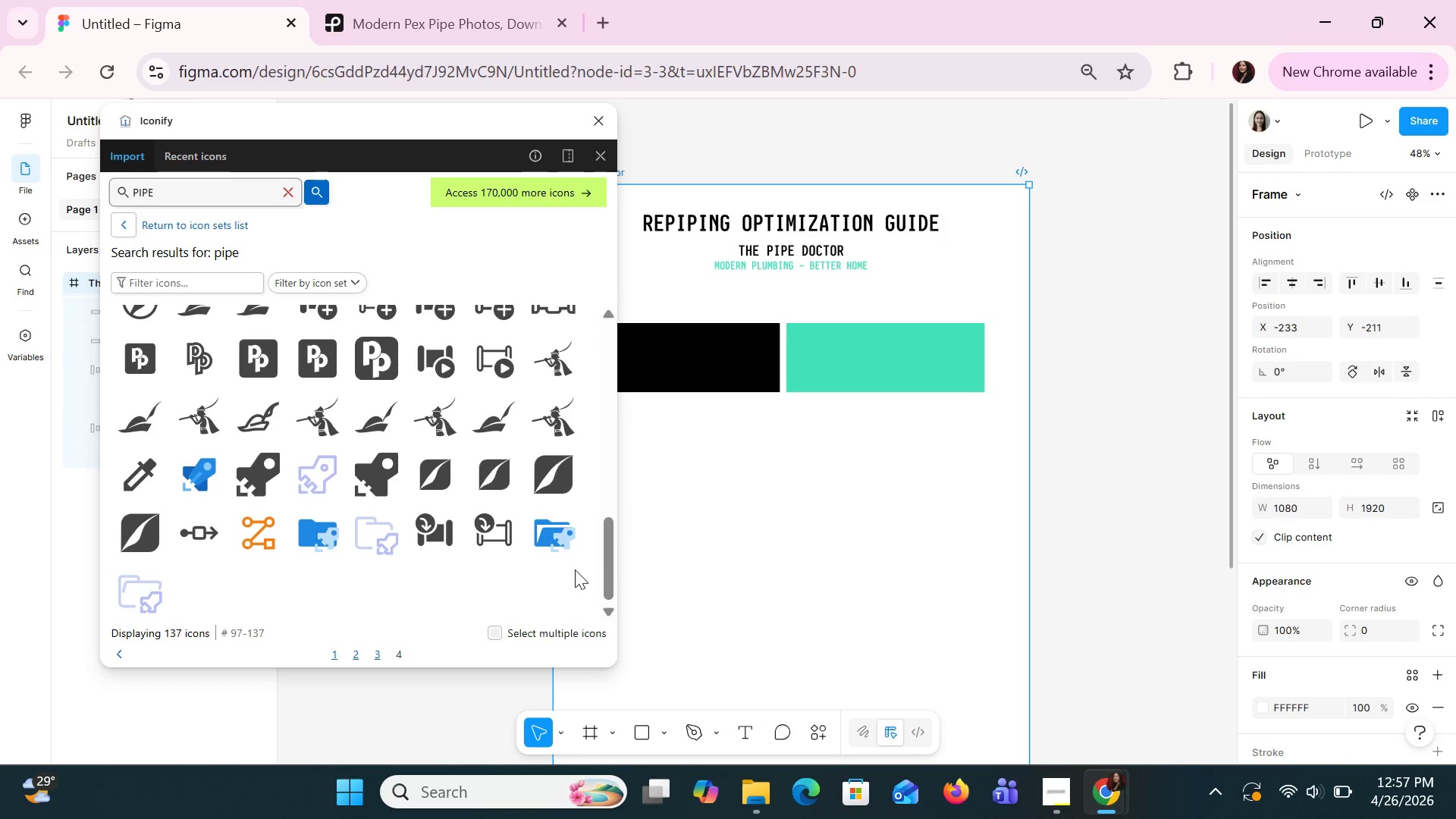 
wait(14.7)
 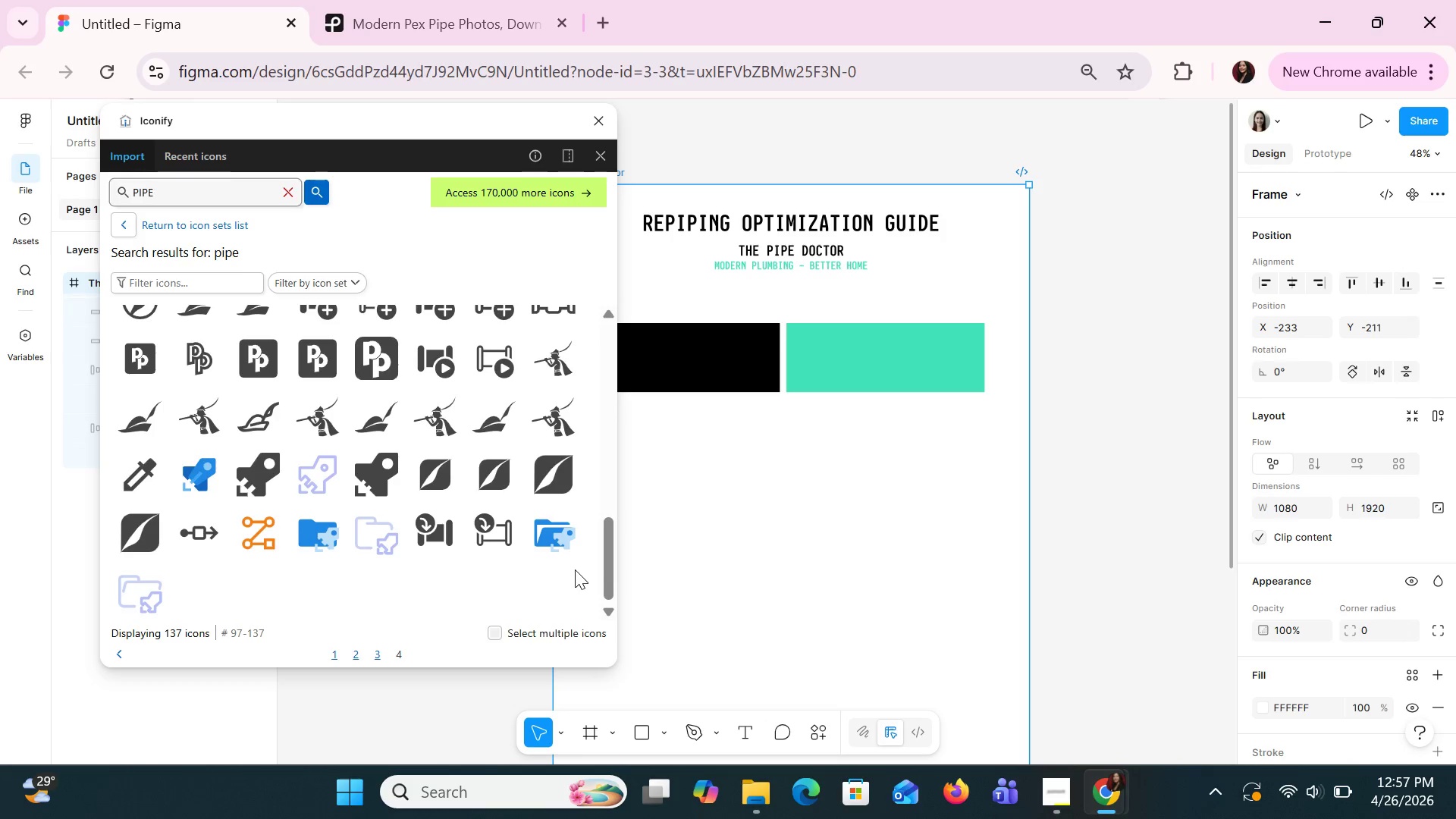 
left_click_drag(start_coordinate=[227, 190], to_coordinate=[85, 187])
 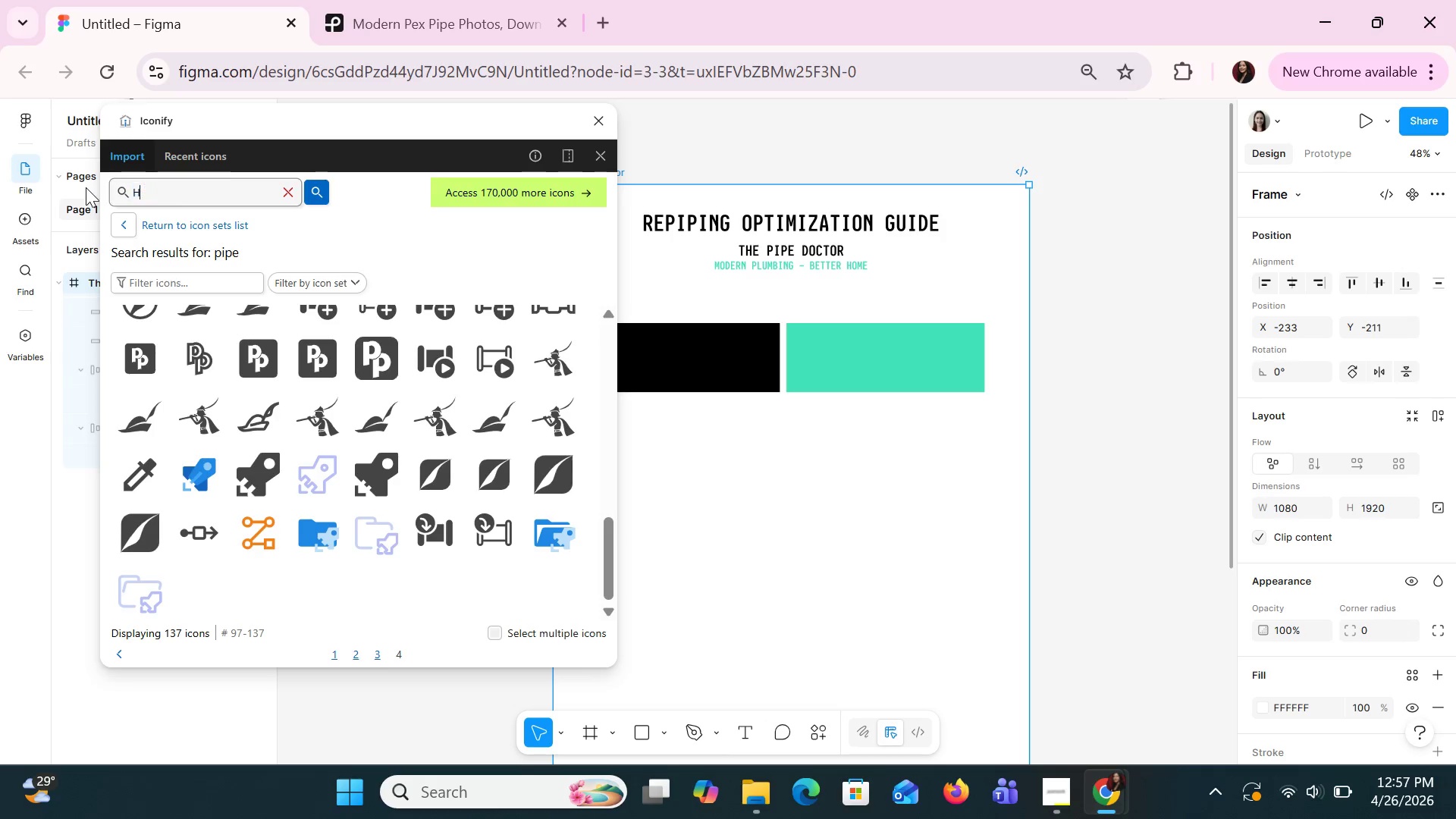 
type(HOSE)
 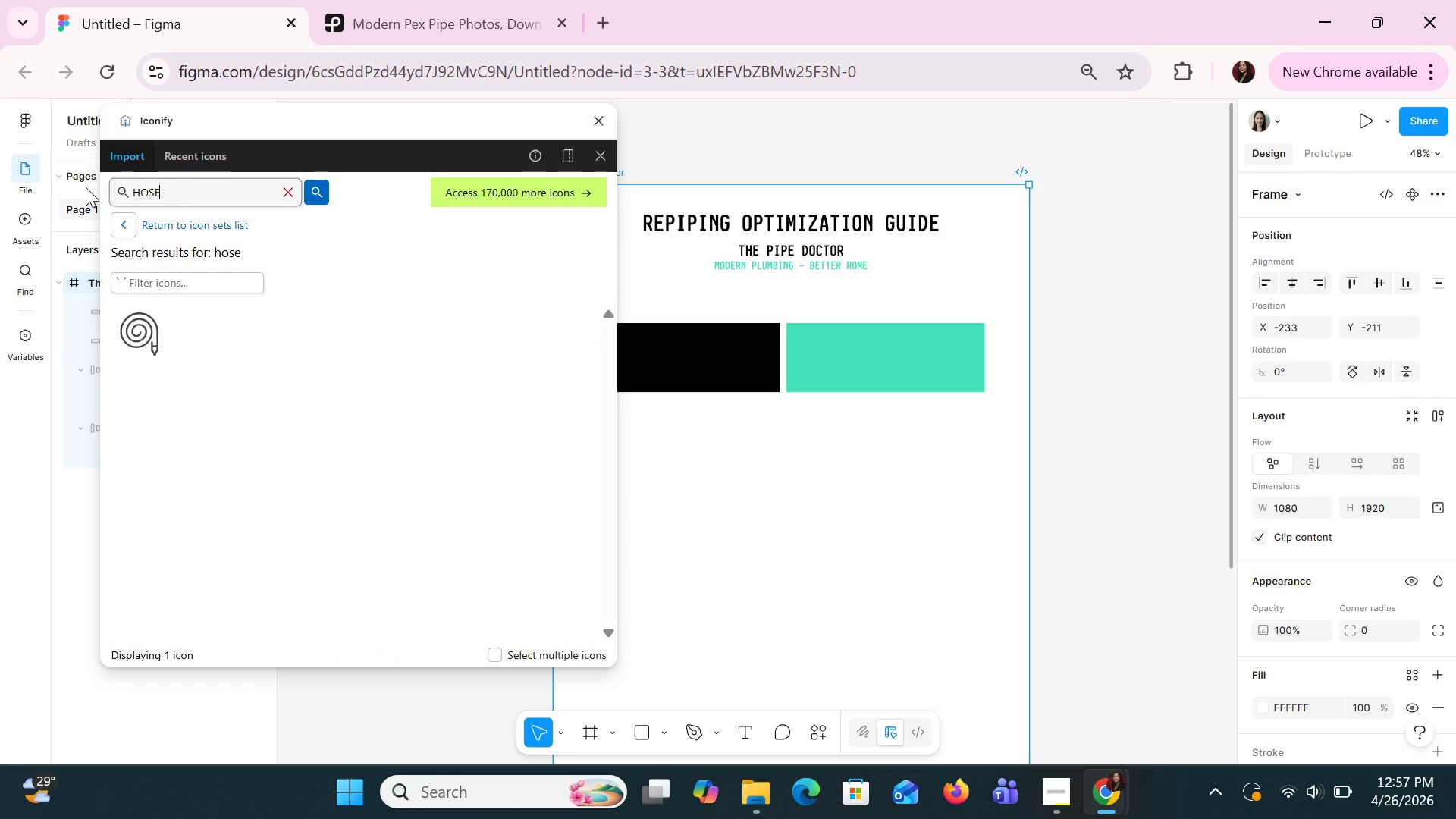 
key(Enter)
 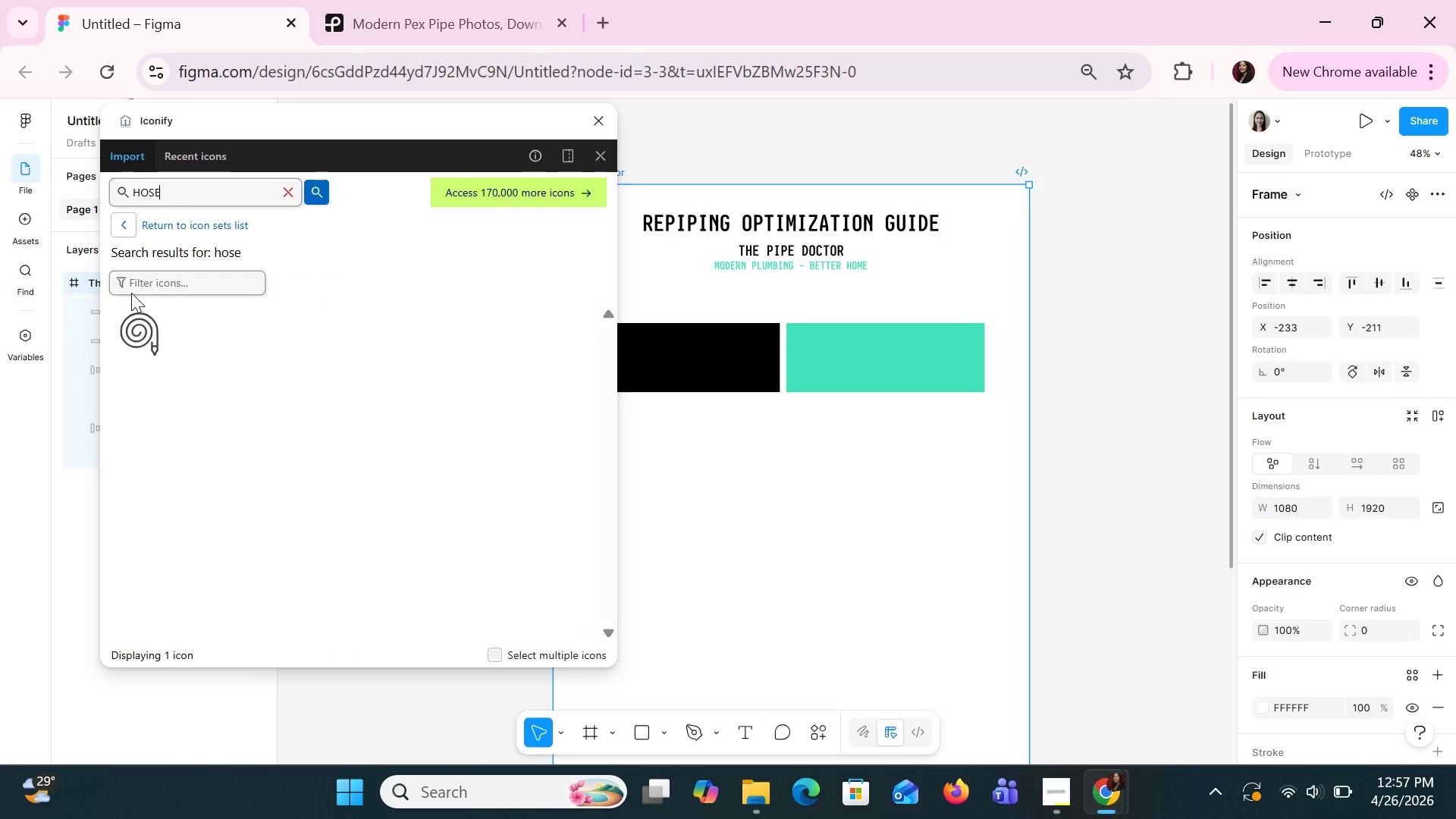 
wait(7.14)
 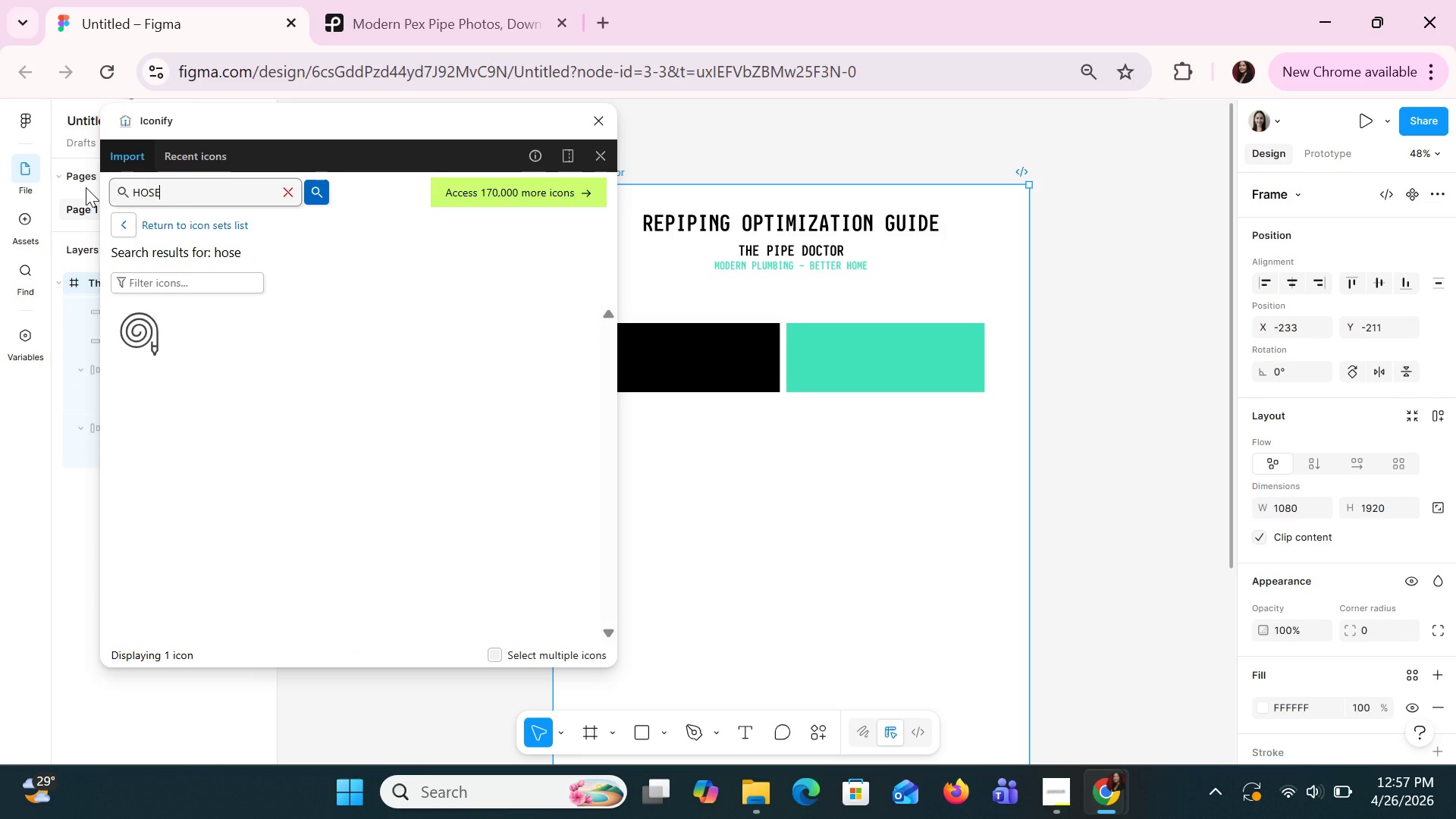 
left_click_drag(start_coordinate=[170, 195], to_coordinate=[119, 195])
 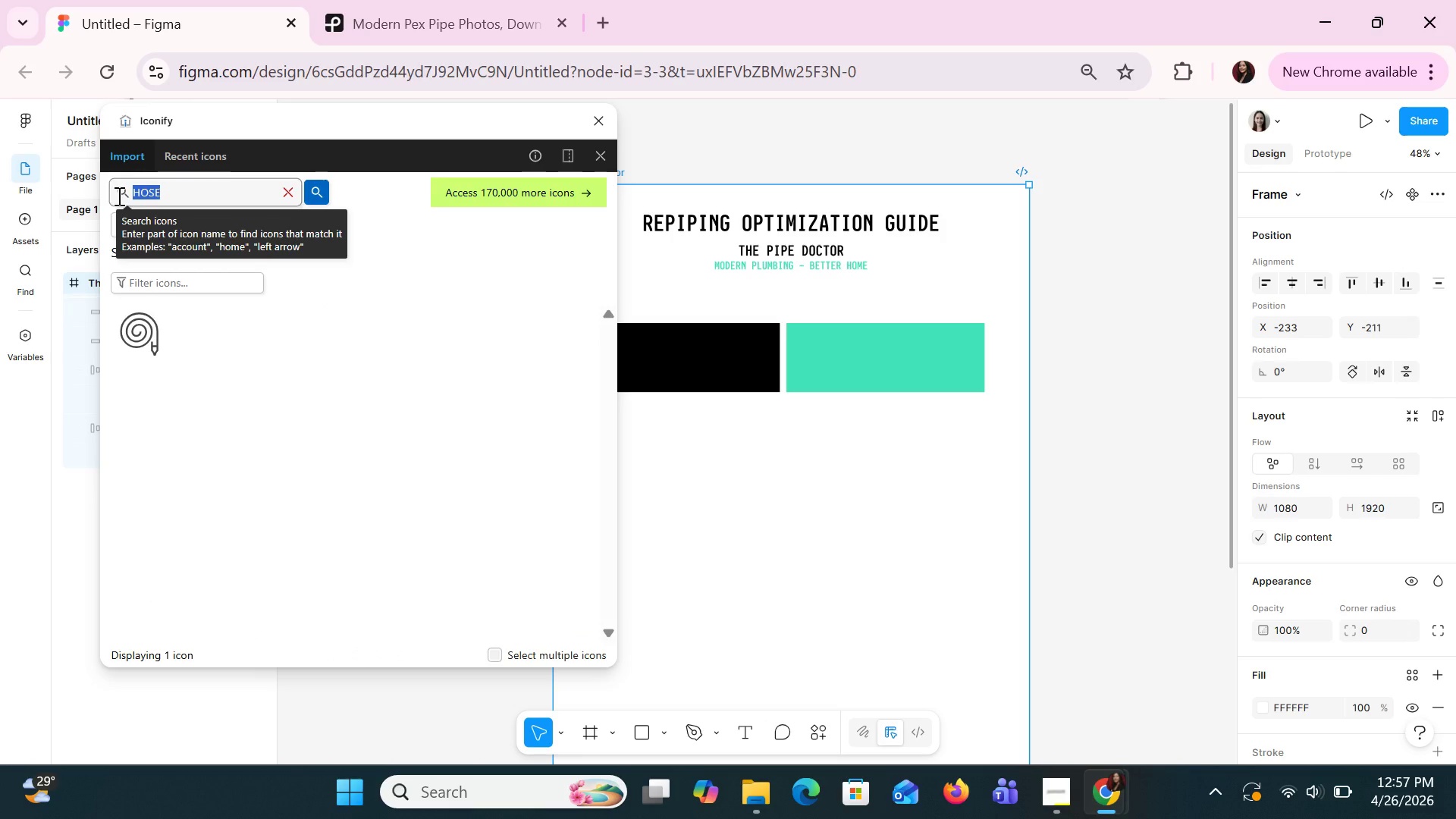 
type(WATER U)
key(Backspace)
type(TUBING)
 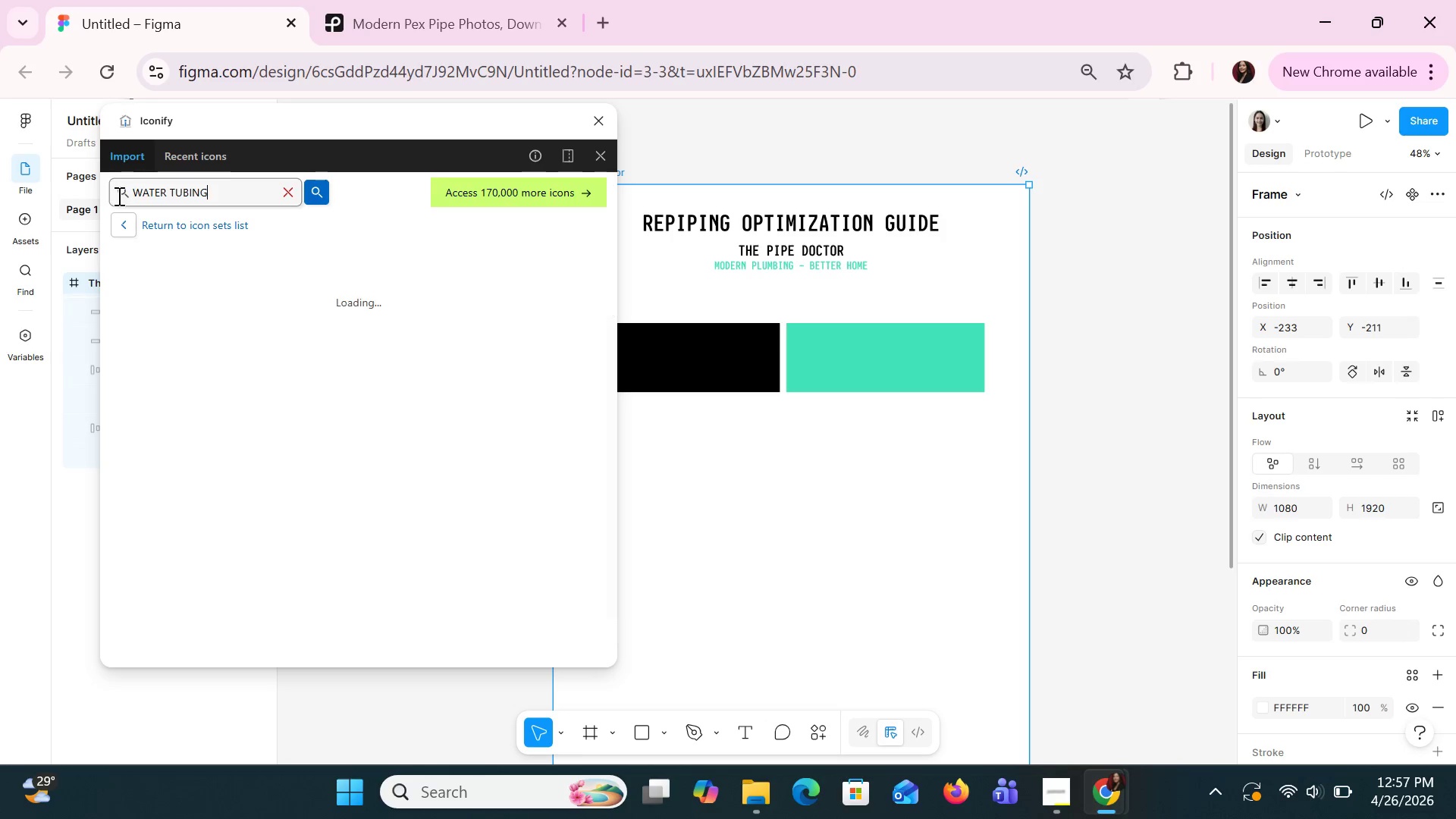 
key(Enter)
 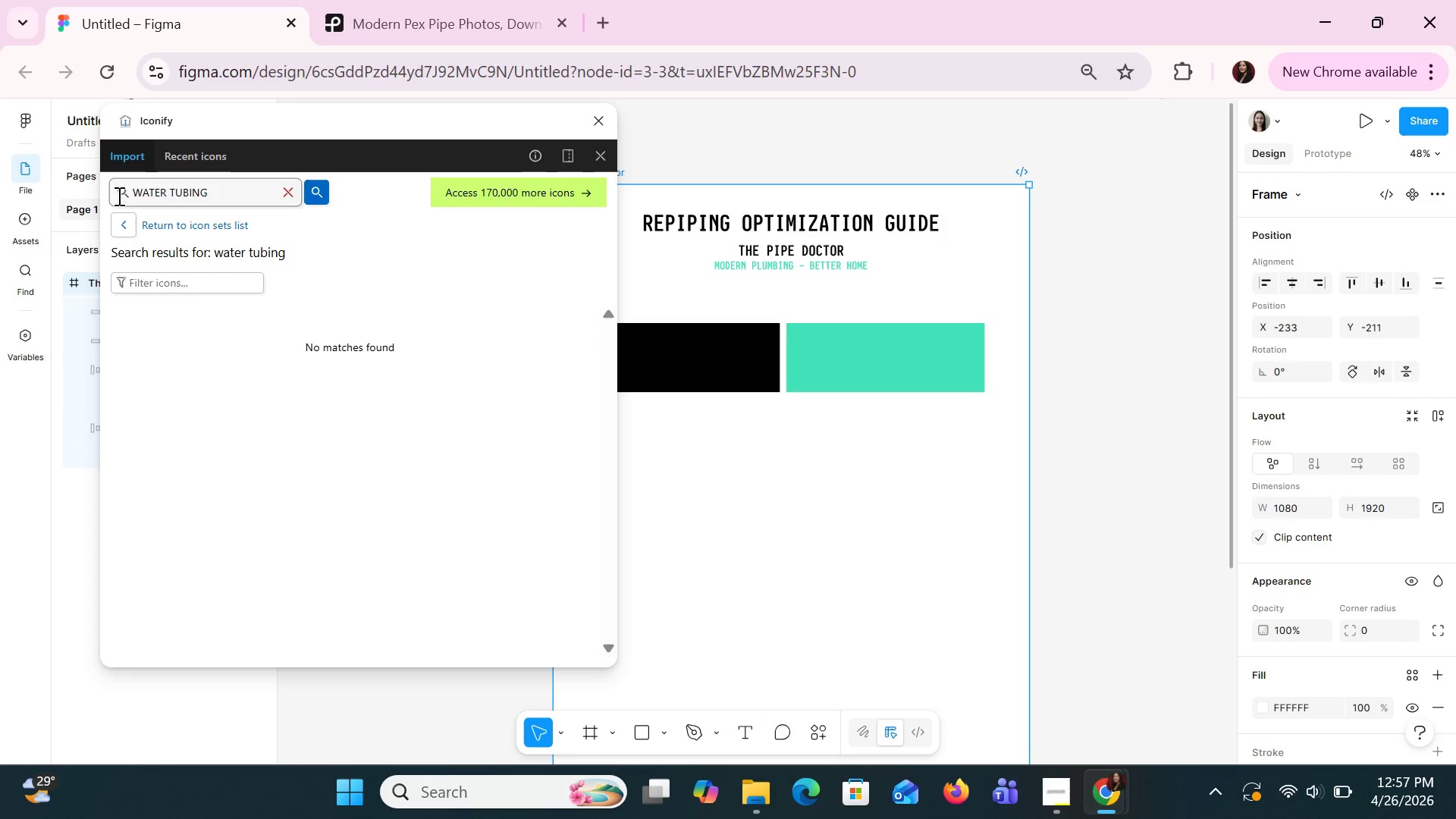 
hold_key(key=Backspace, duration=0.92)
 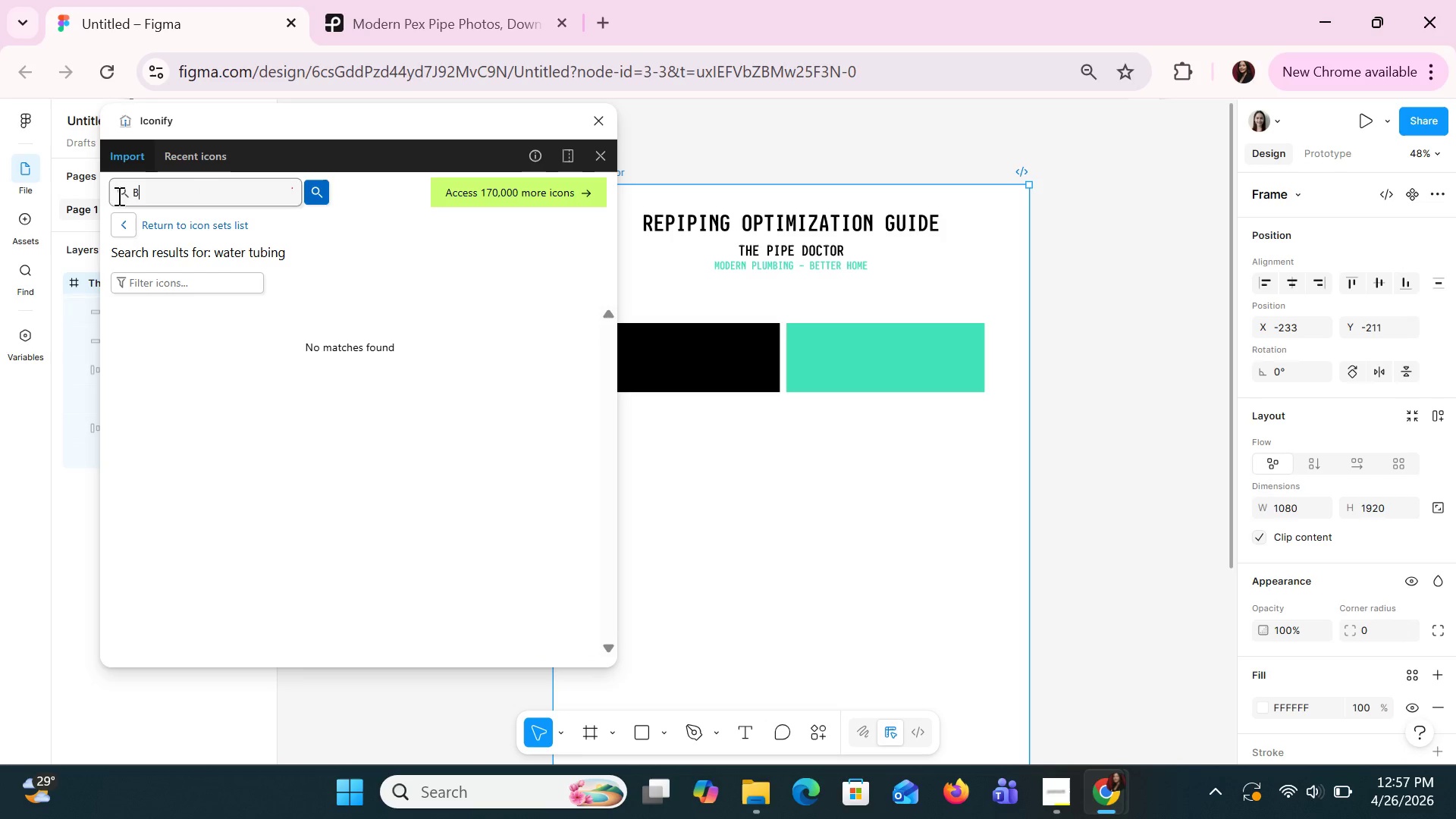 
type(BEND PIPE)
 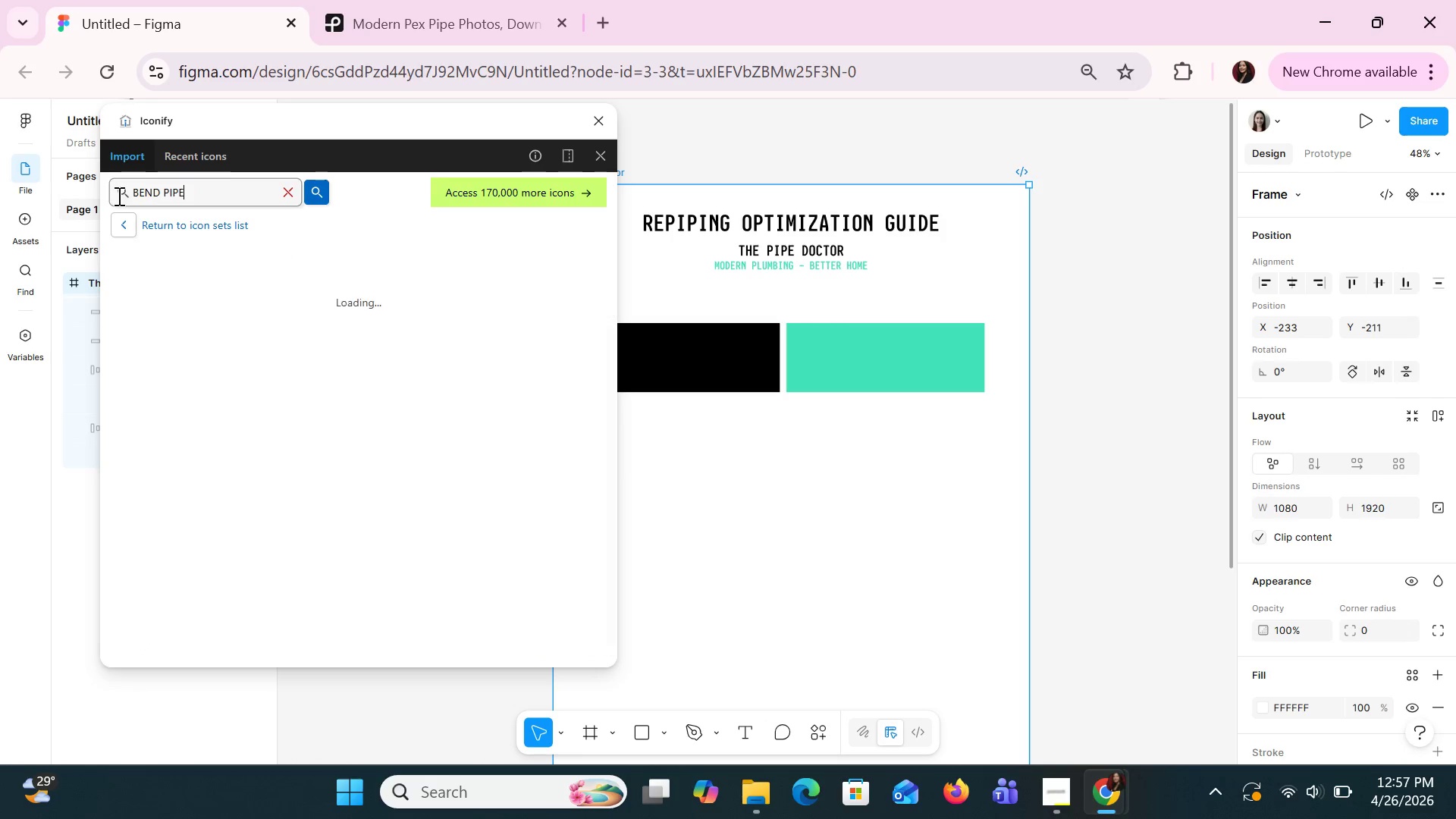 
key(Enter)
 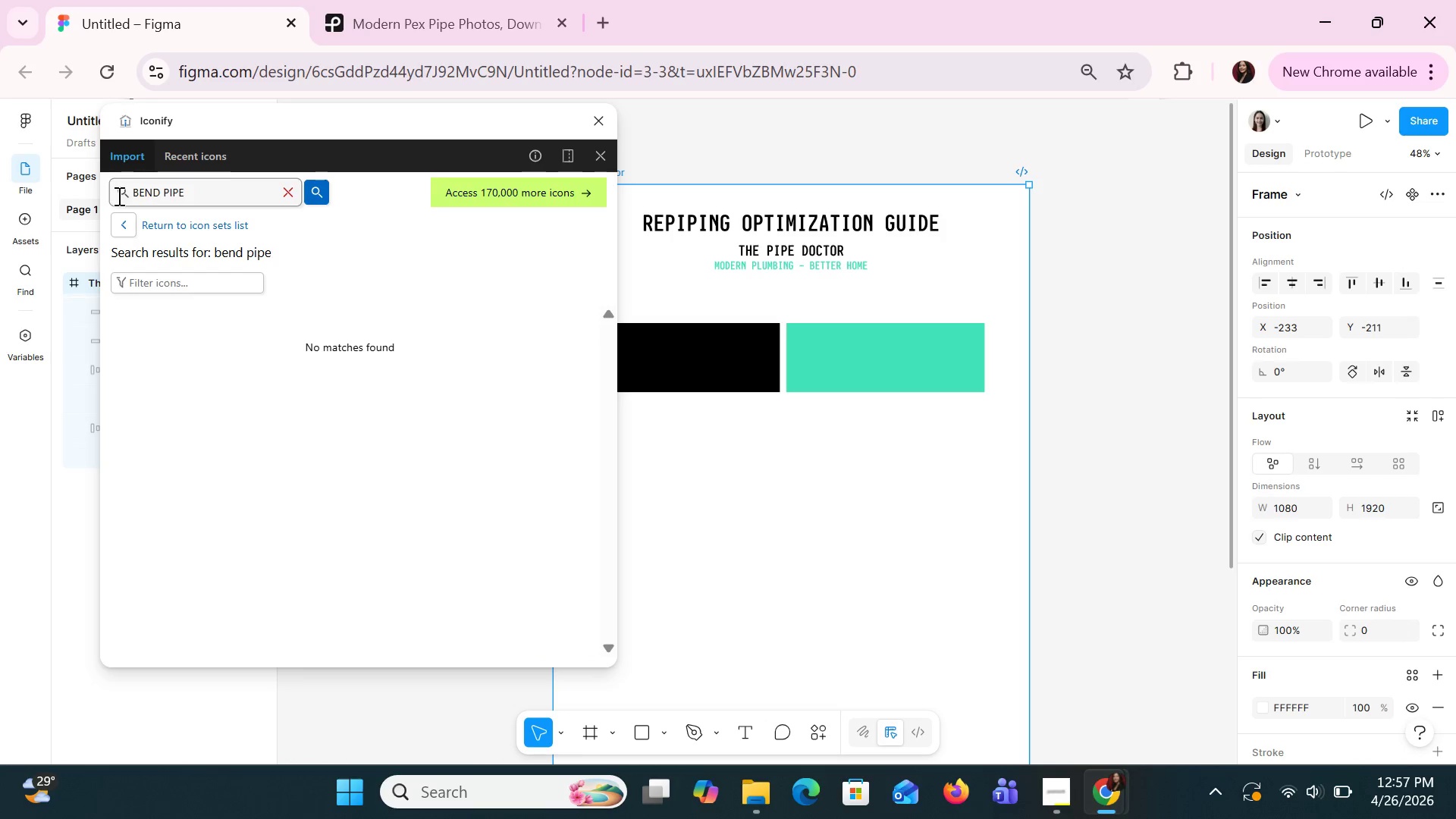 
key(Backspace)
 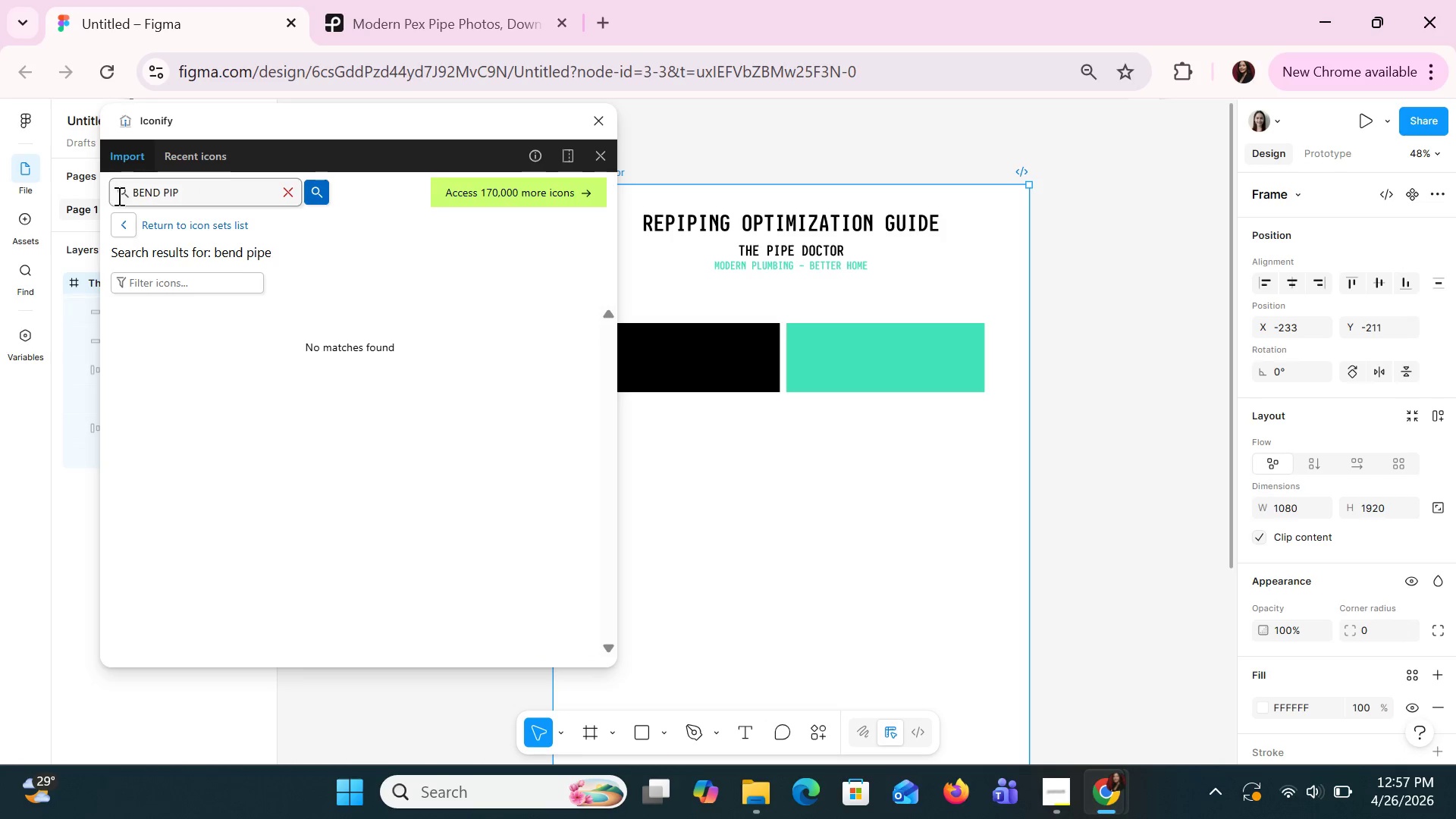 
key(Backspace)
 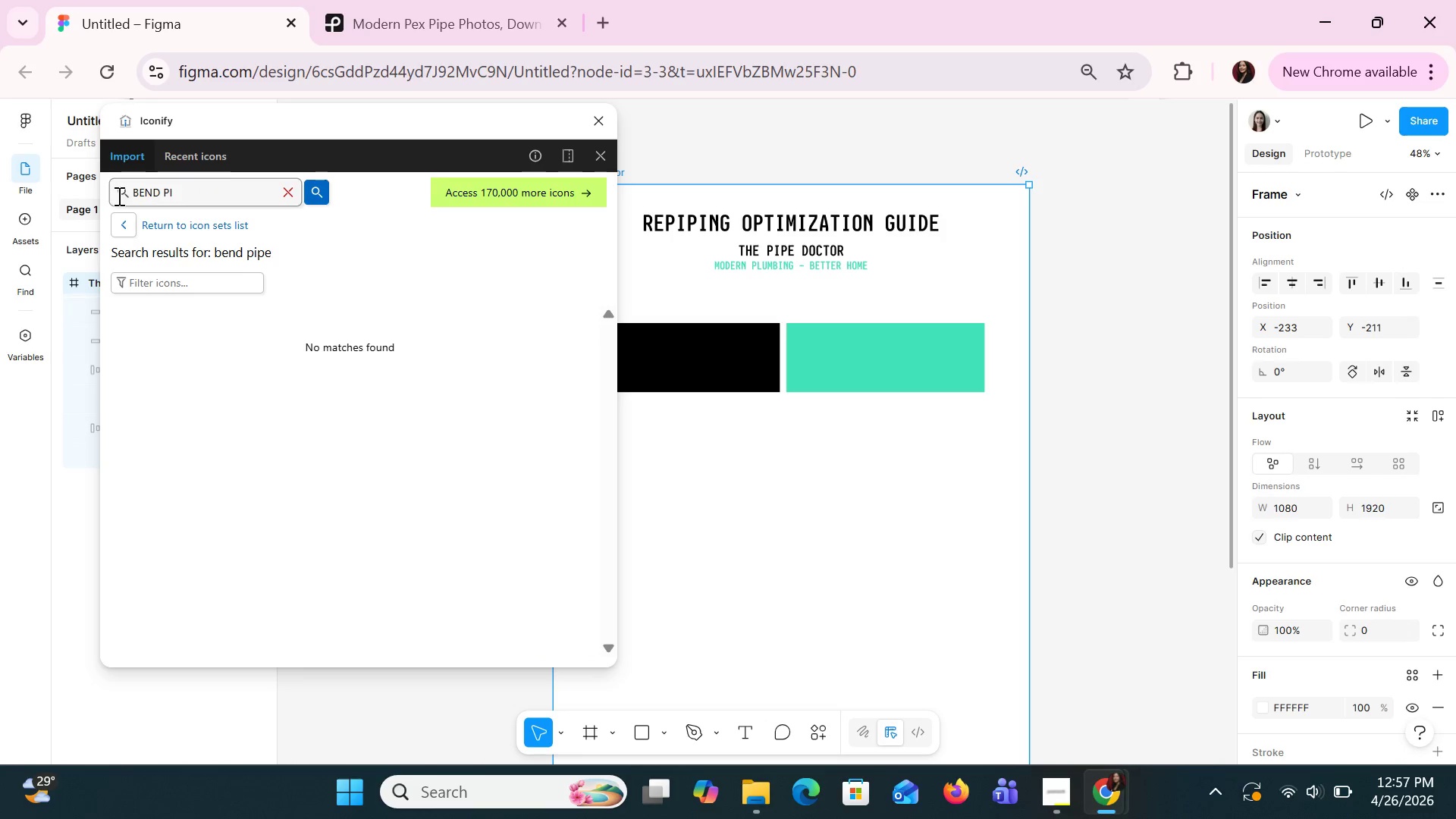 
key(Backspace)
 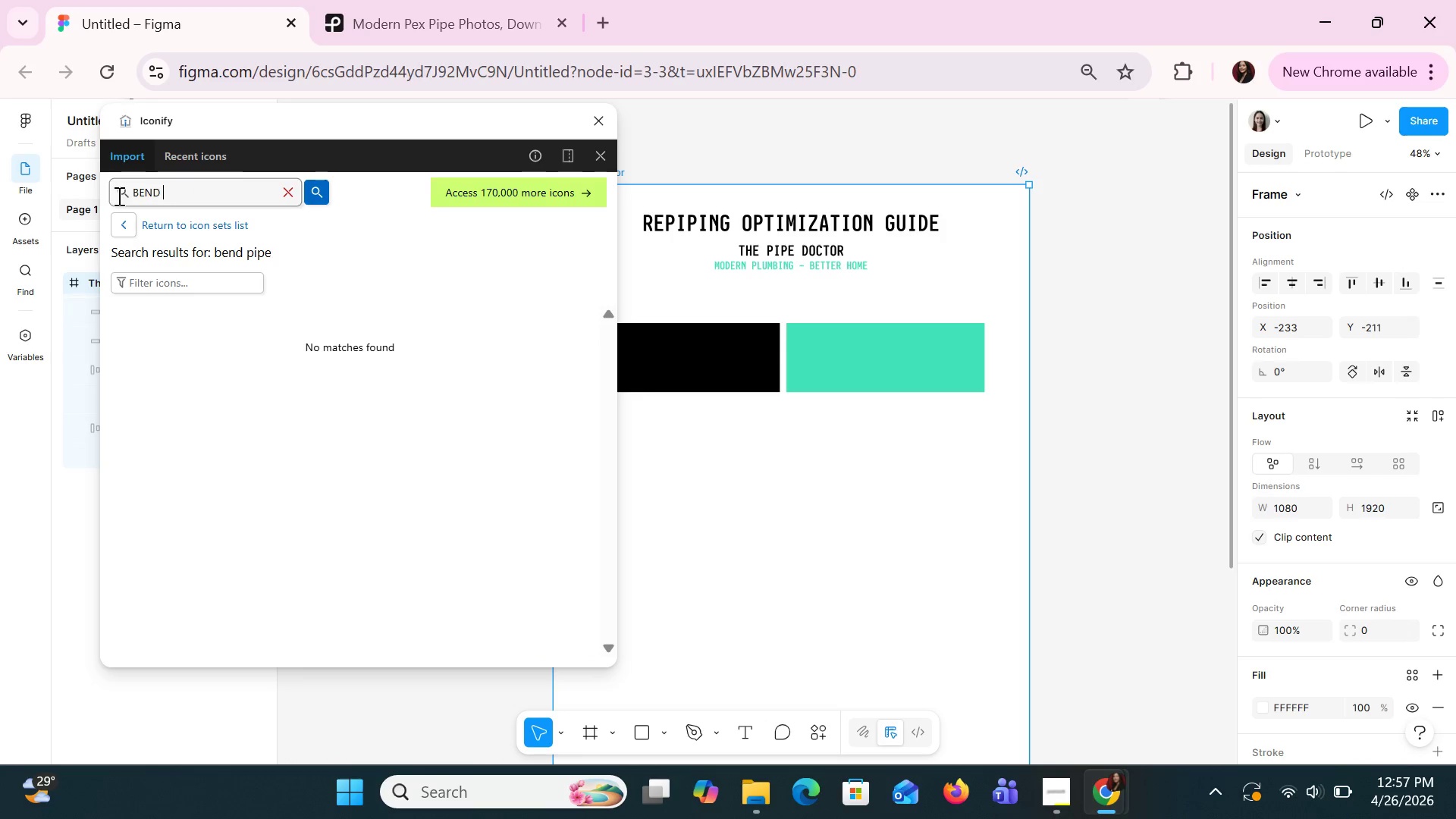 
key(Backspace)
 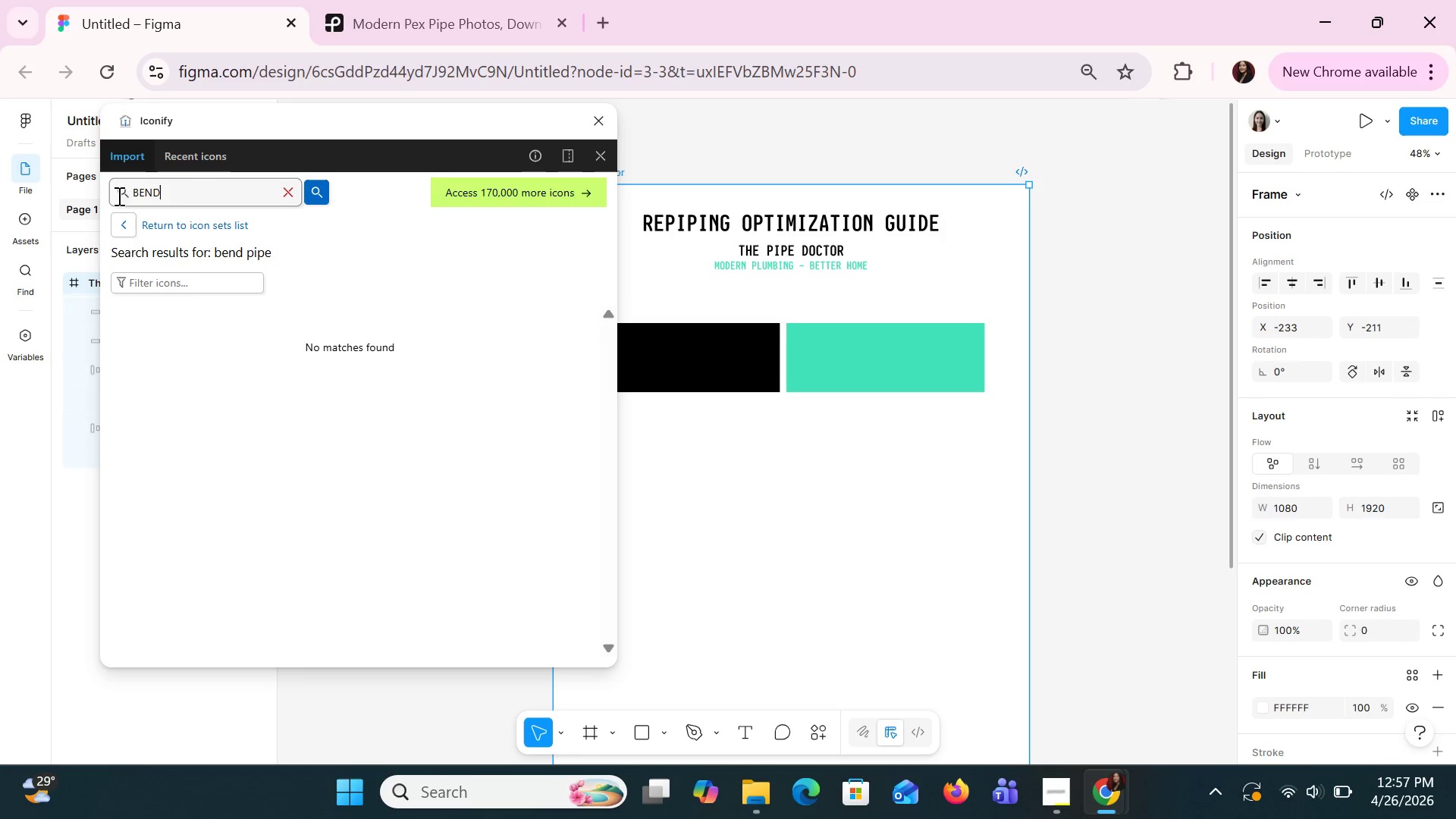 
key(Backspace)
 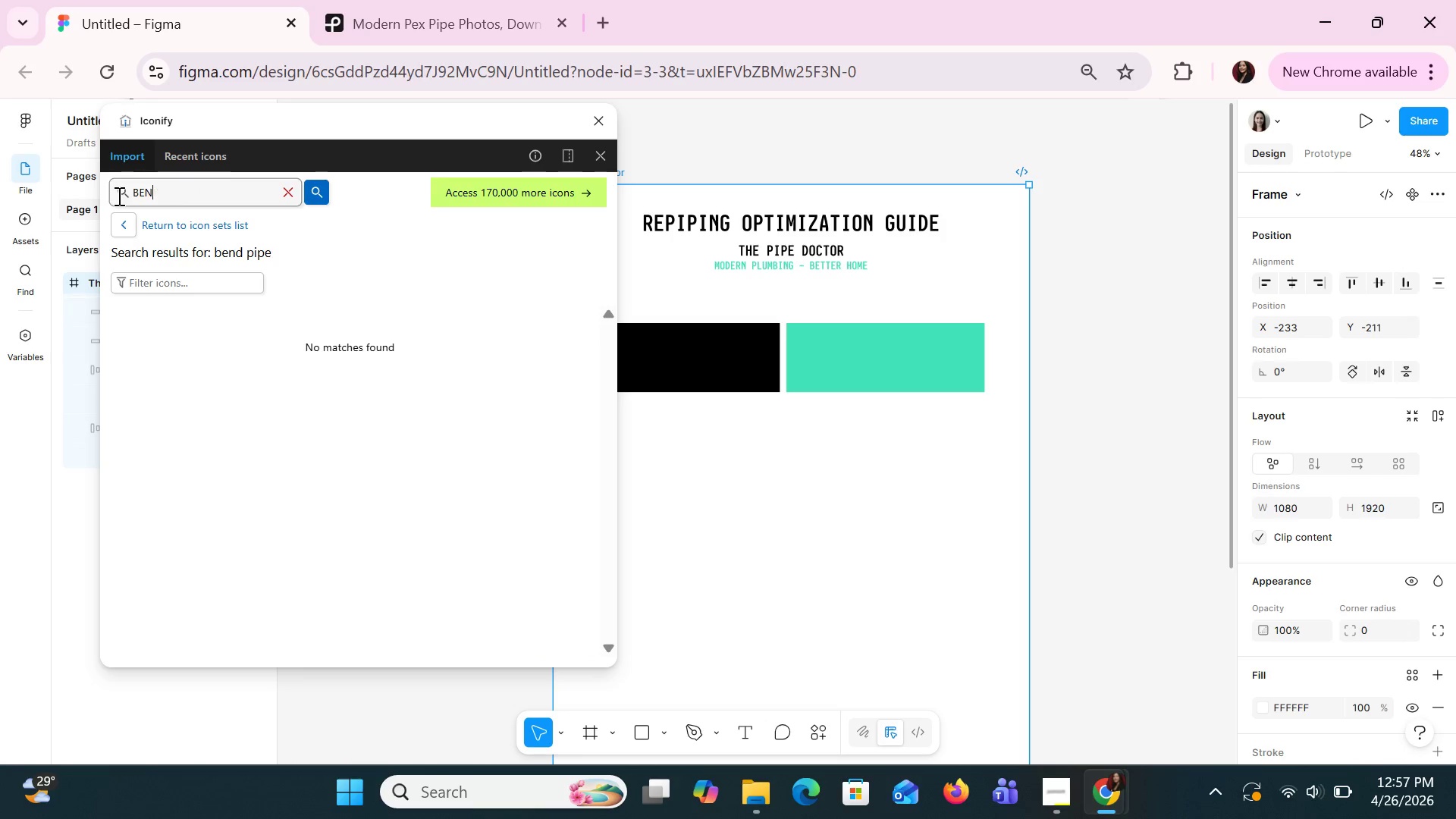 
key(Backspace)
 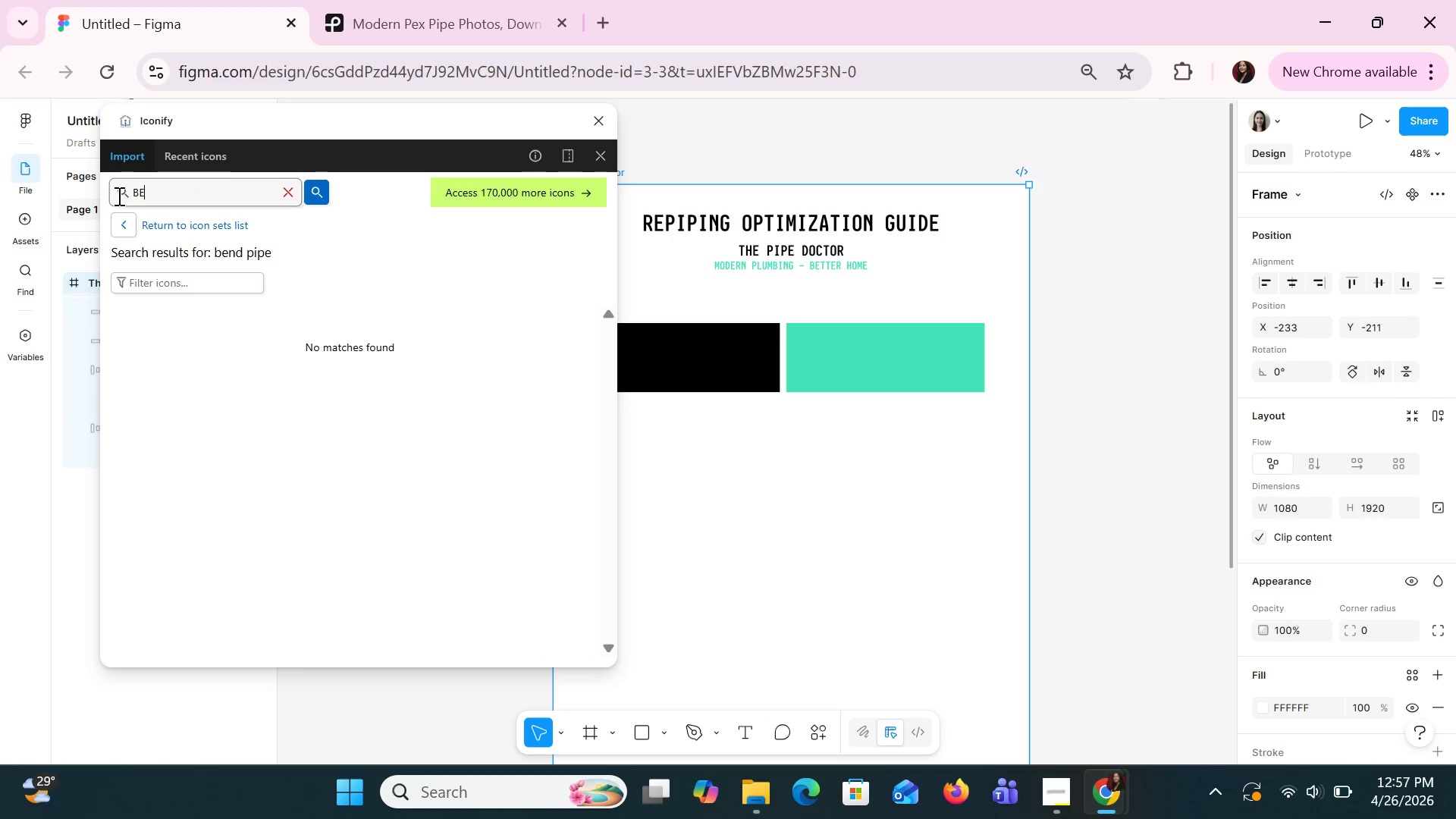 
key(Backspace)
 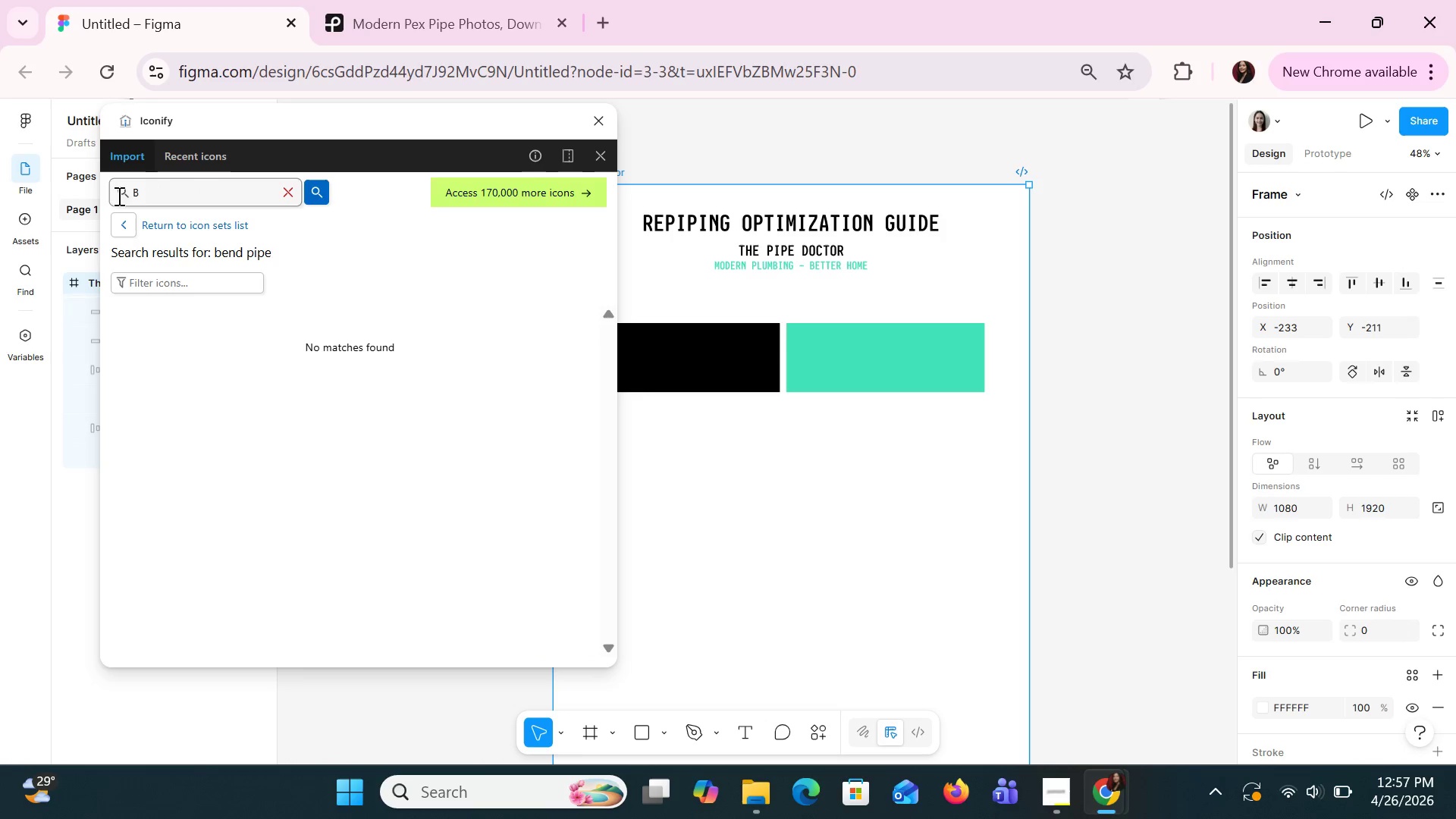 
key(Backspace)
 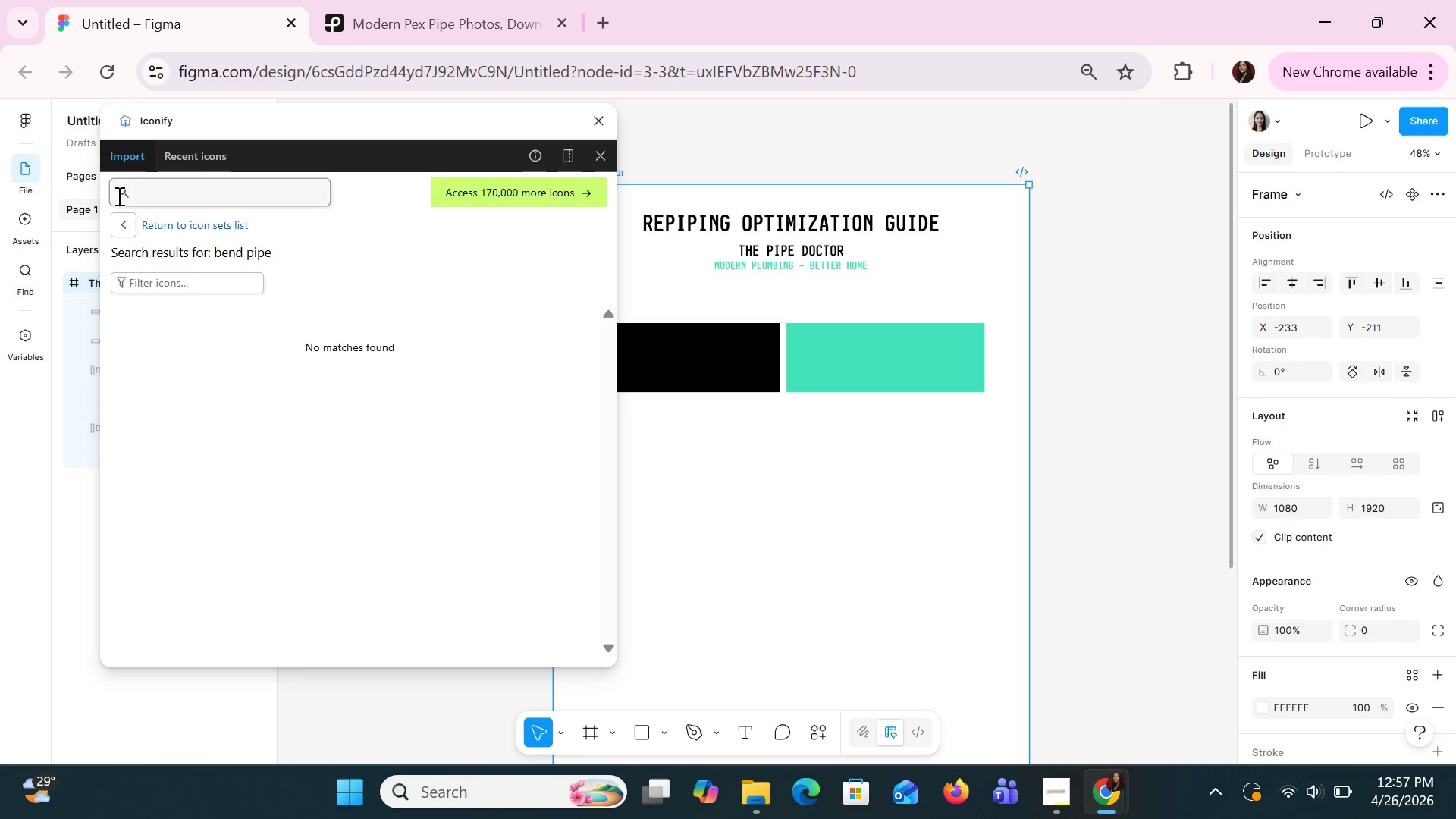 
key(Backspace)
 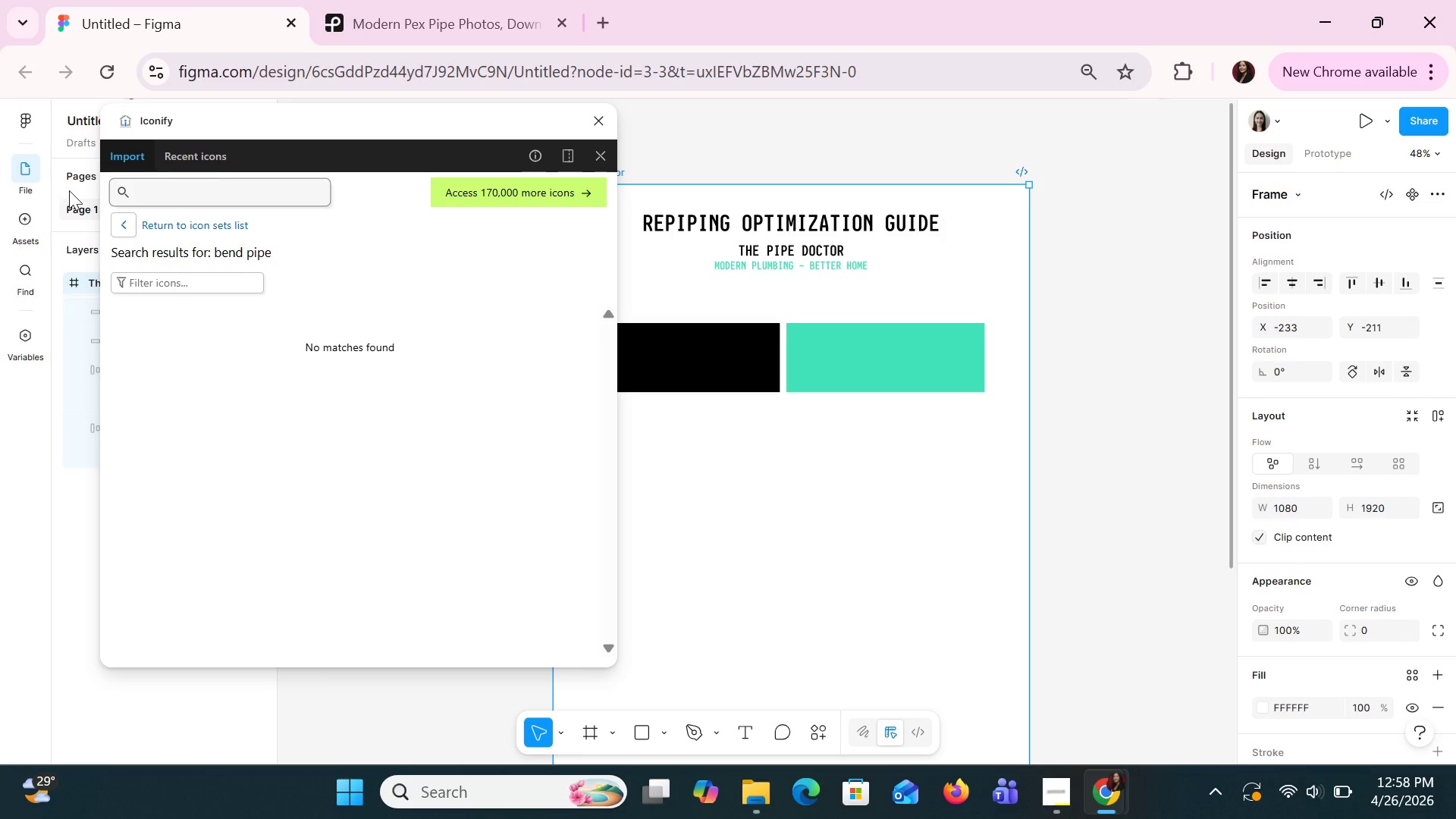 
wait(6.55)
 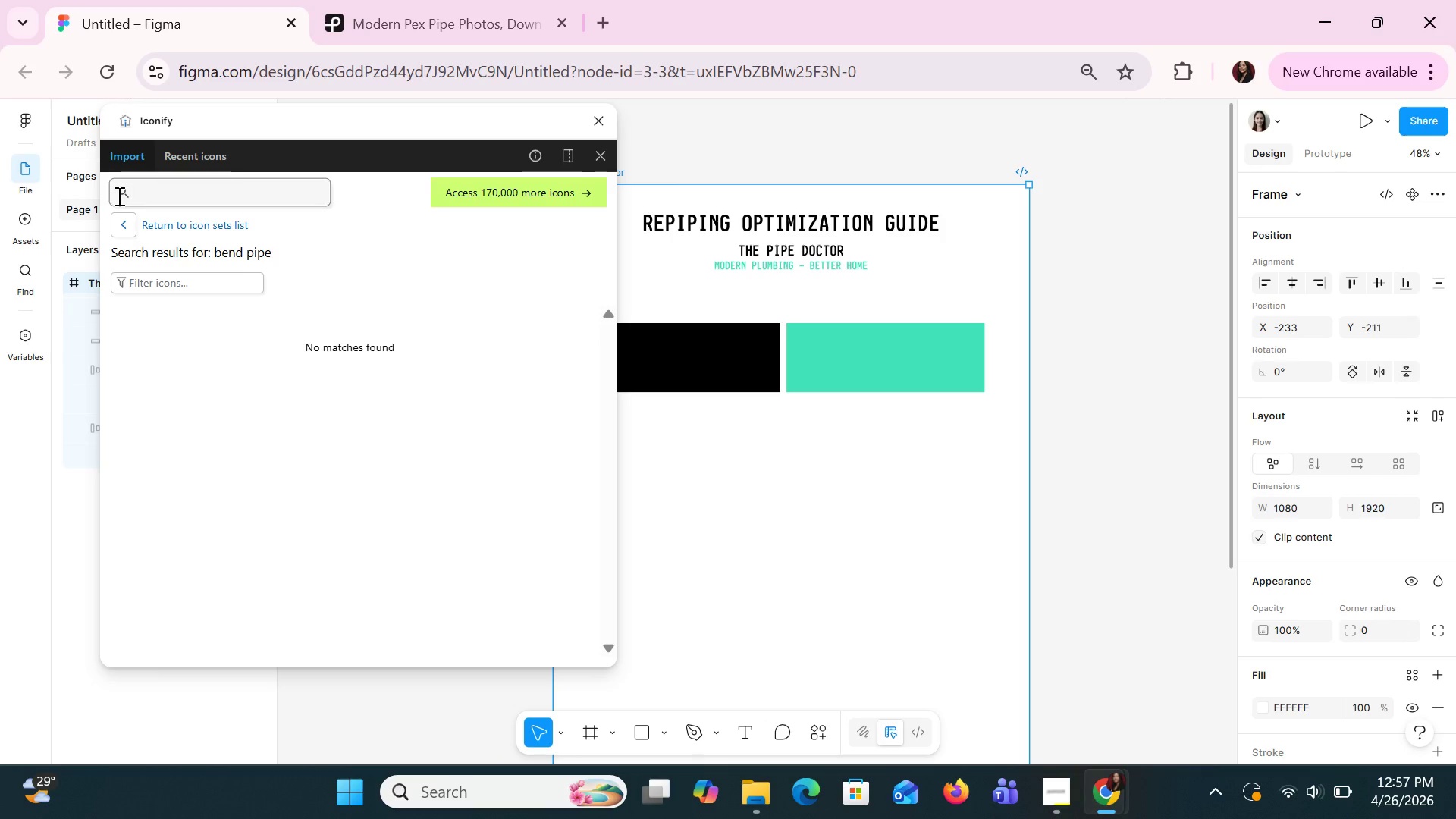 
type(COPPER)
 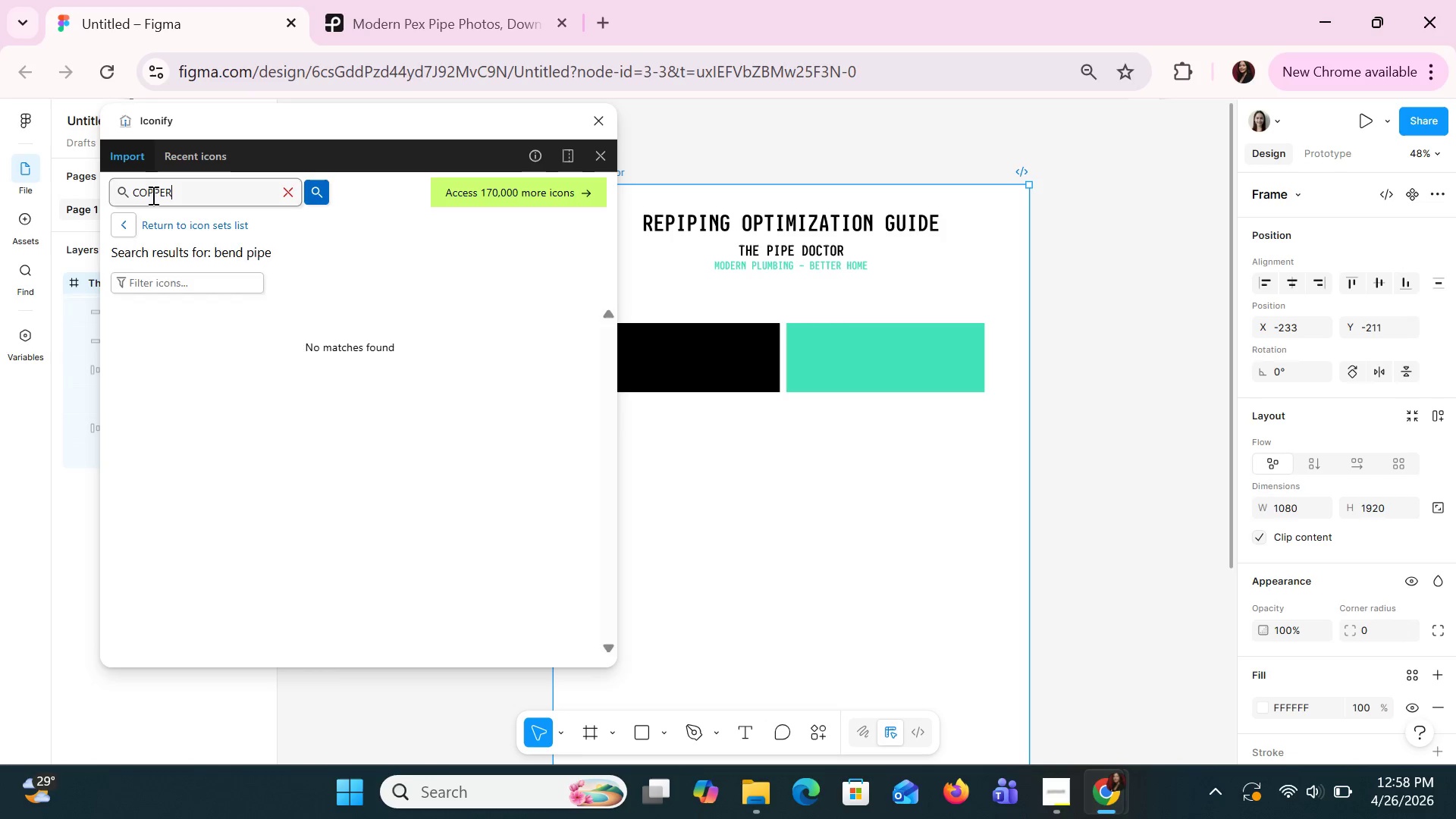 
key(Enter)
 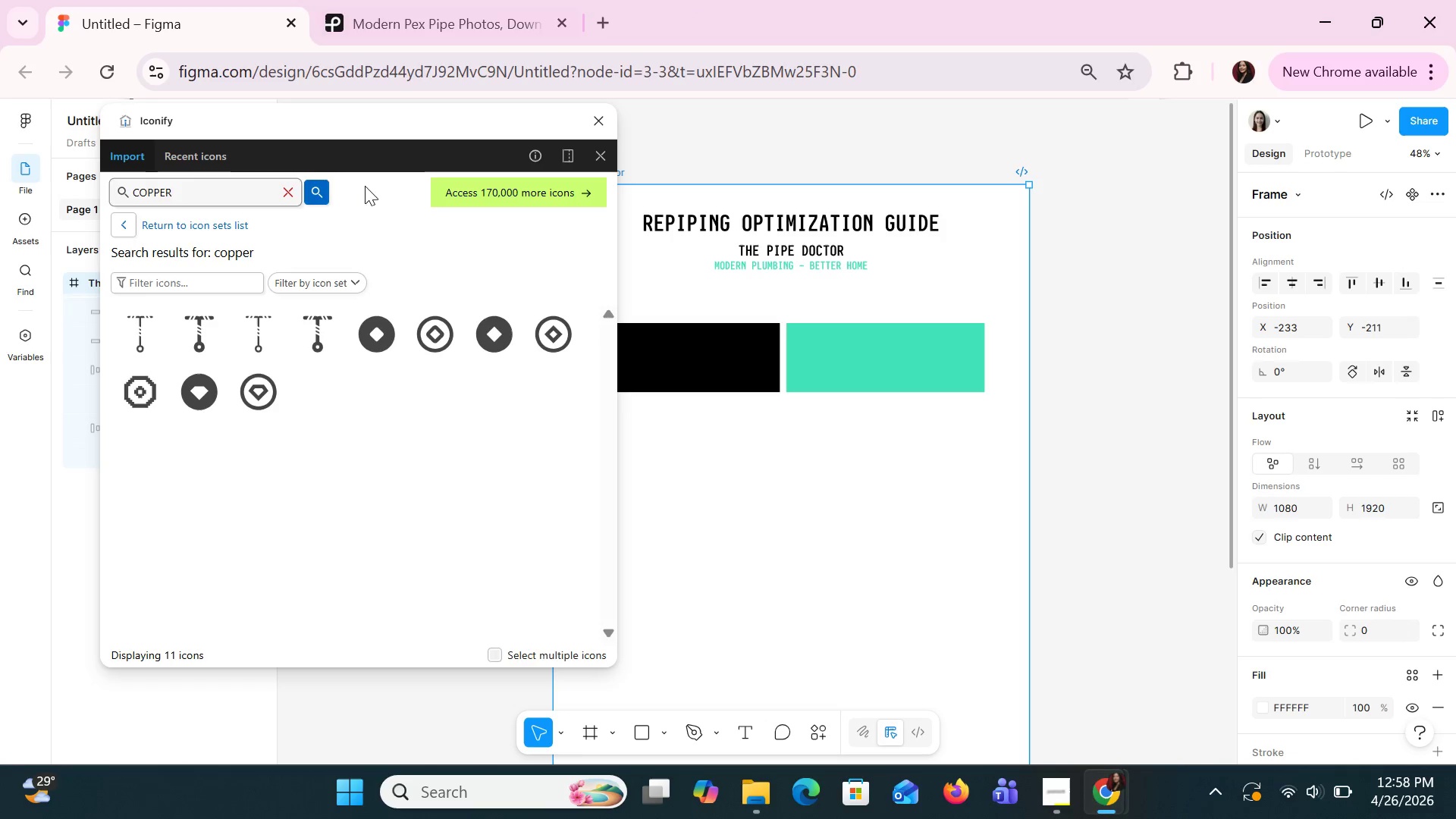 
left_click_drag(start_coordinate=[180, 202], to_coordinate=[50, 205])
 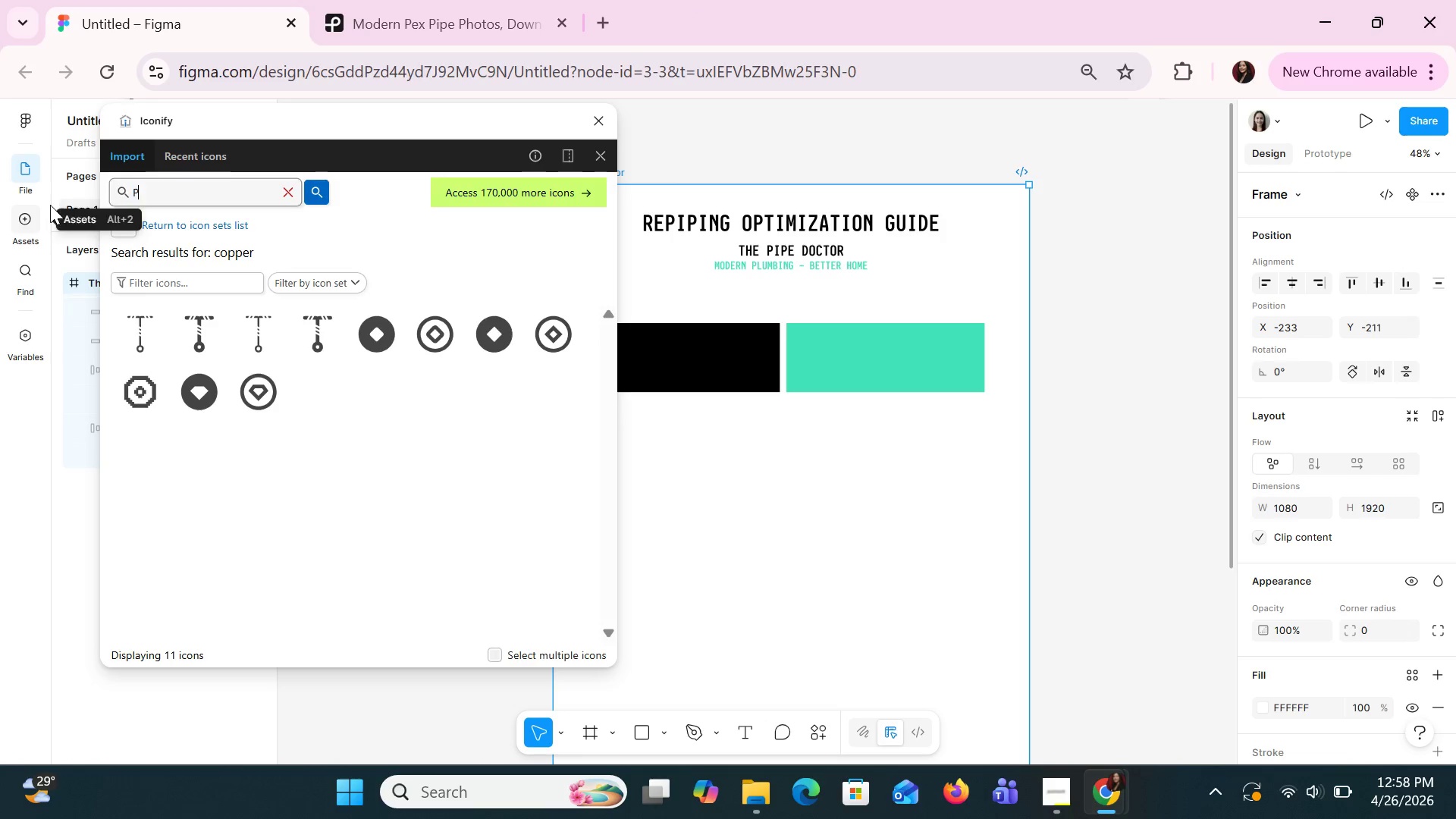 
type(PIPE)
 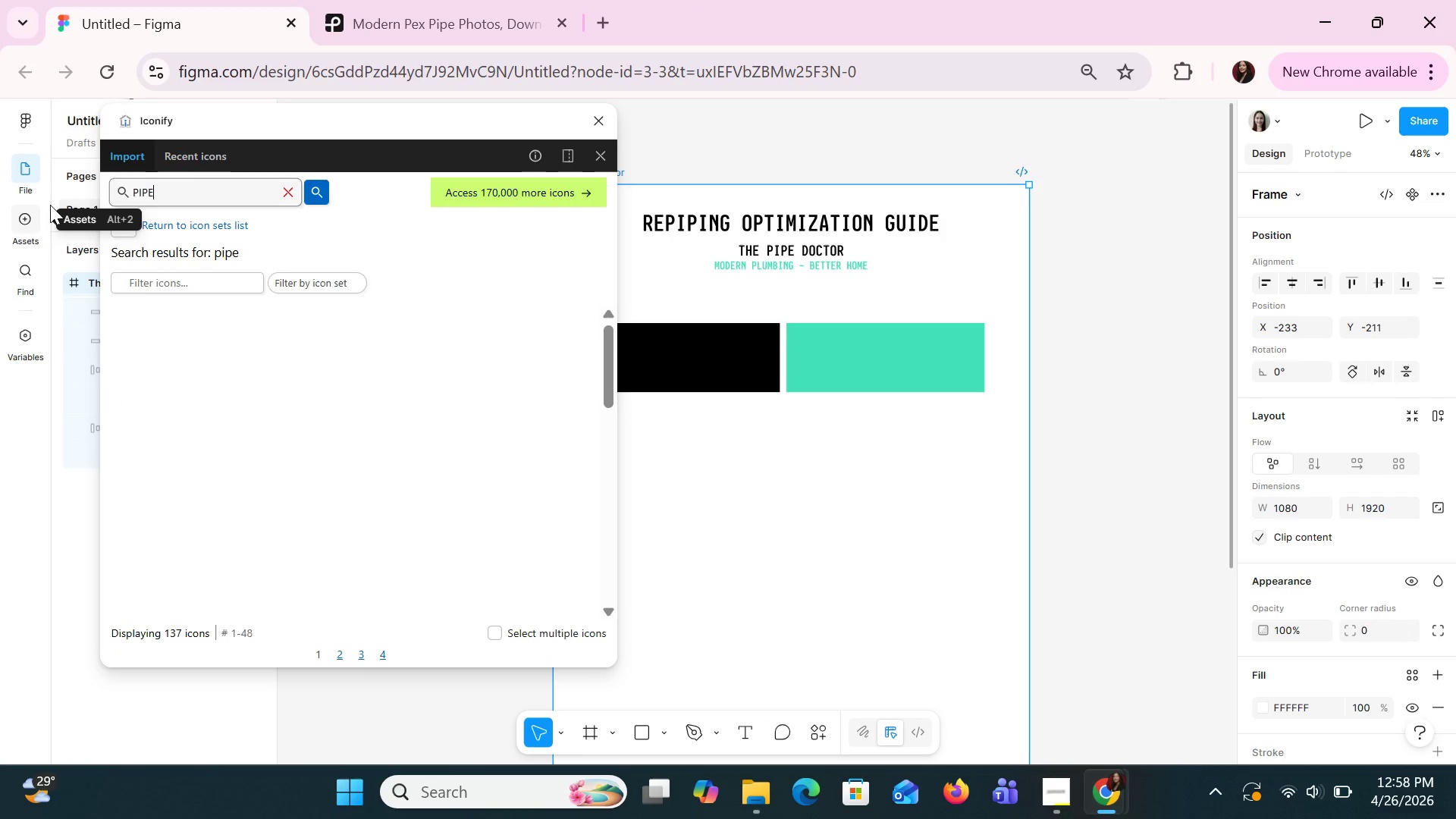 
key(Enter)
 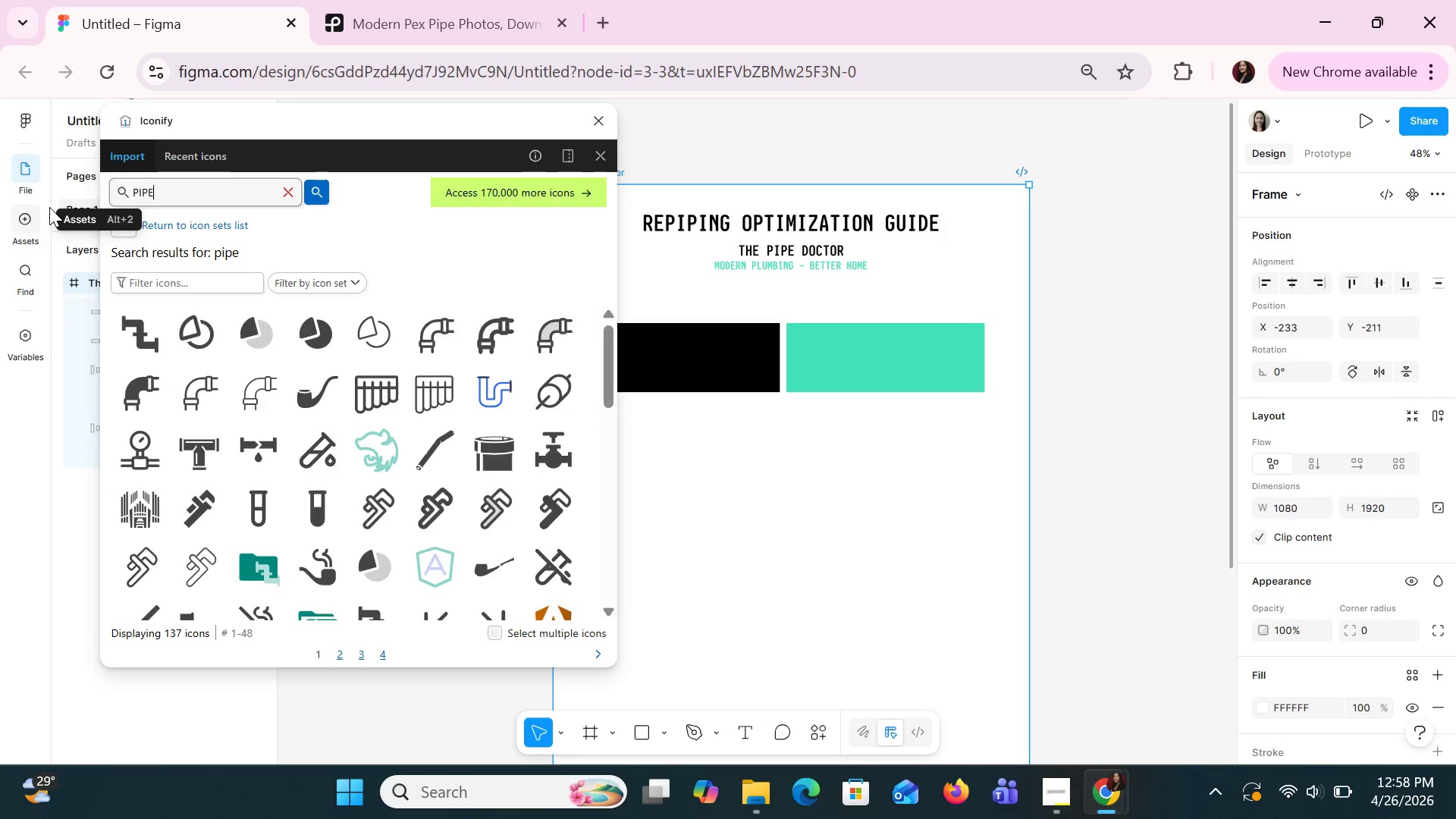 
wait(5.68)
 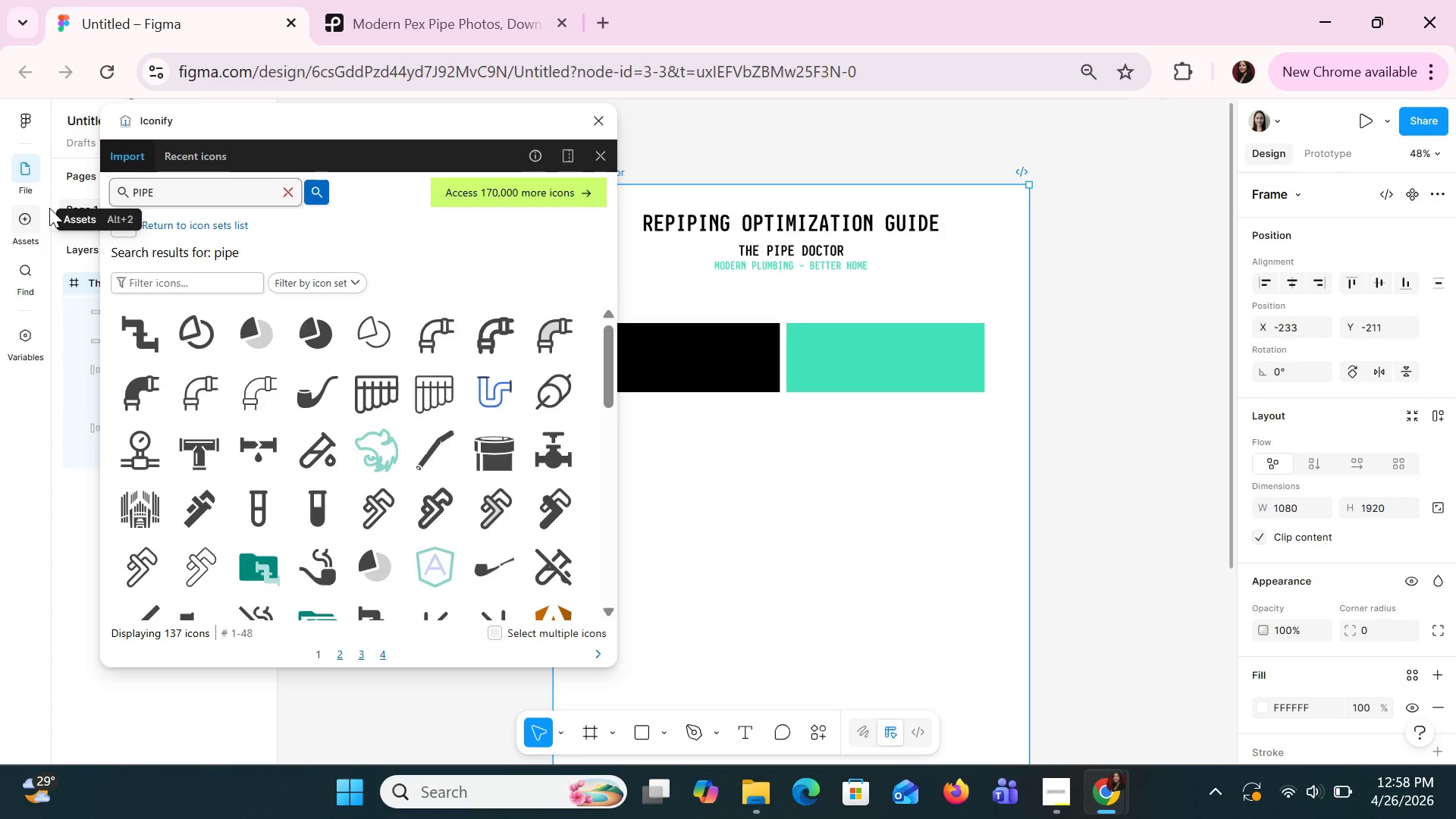 
mouse_move([318, 444])
 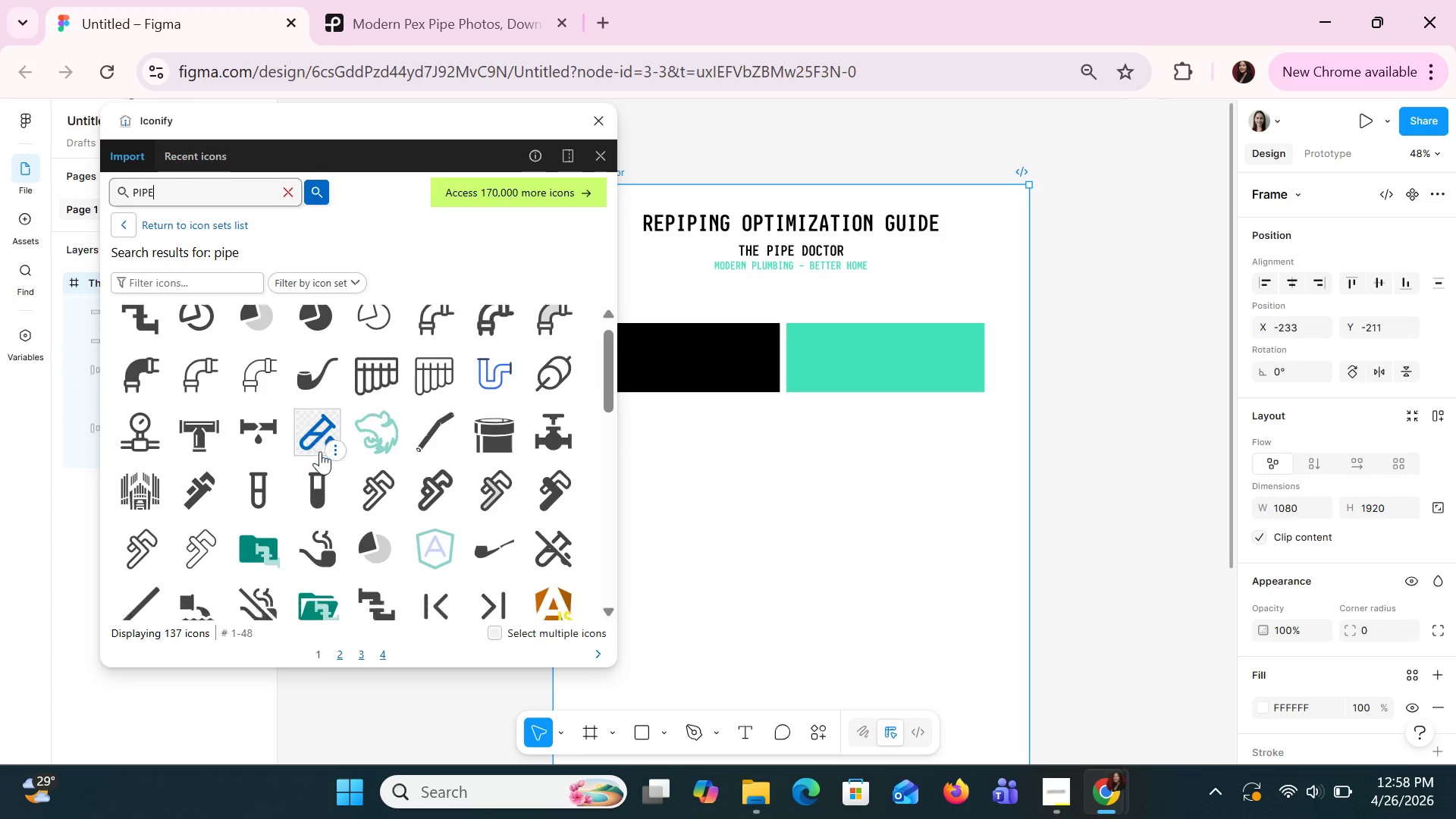 
scroll: coordinate [320, 451], scroll_direction: down, amount: 1.0
 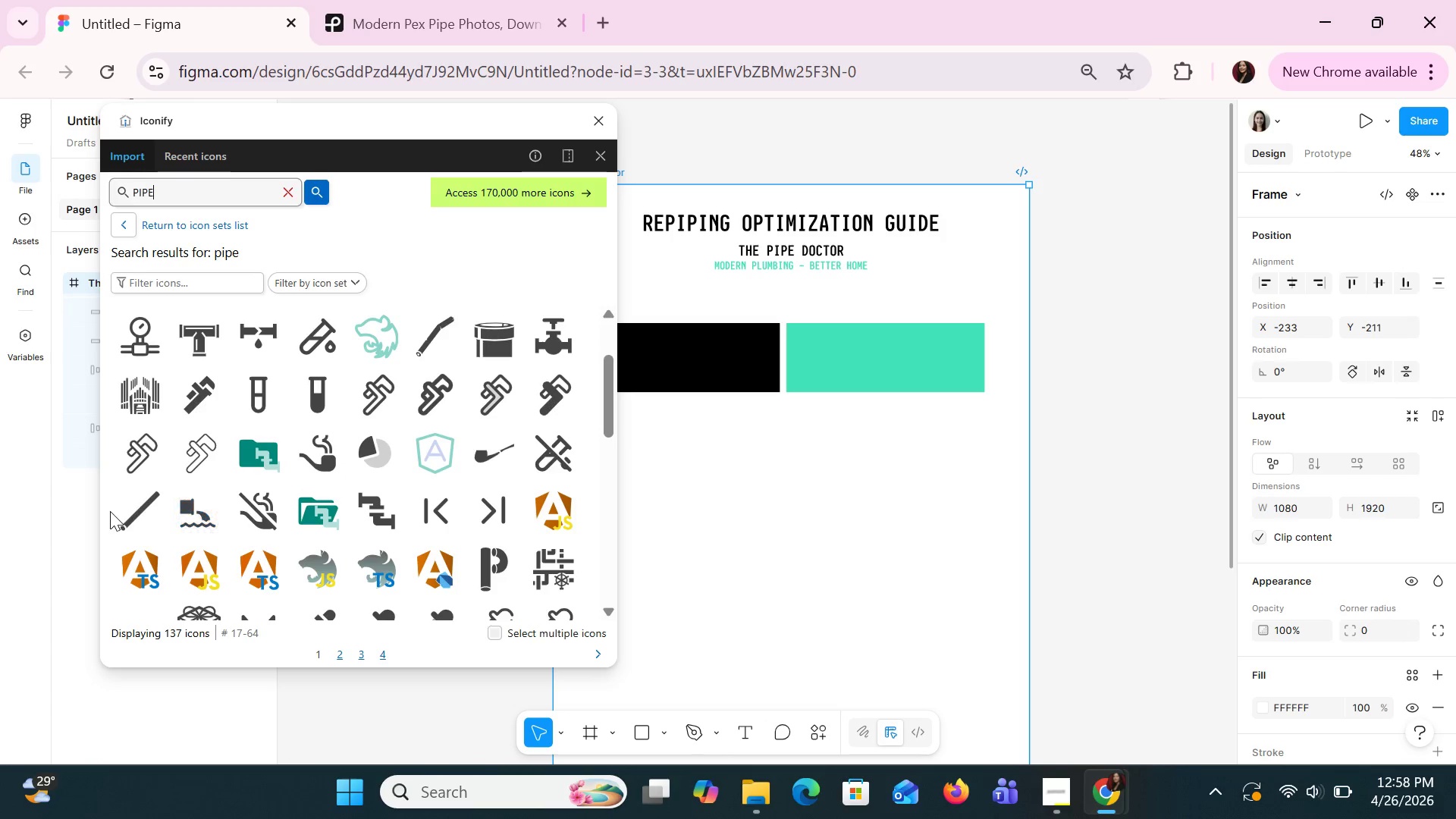 
left_click([127, 515])
 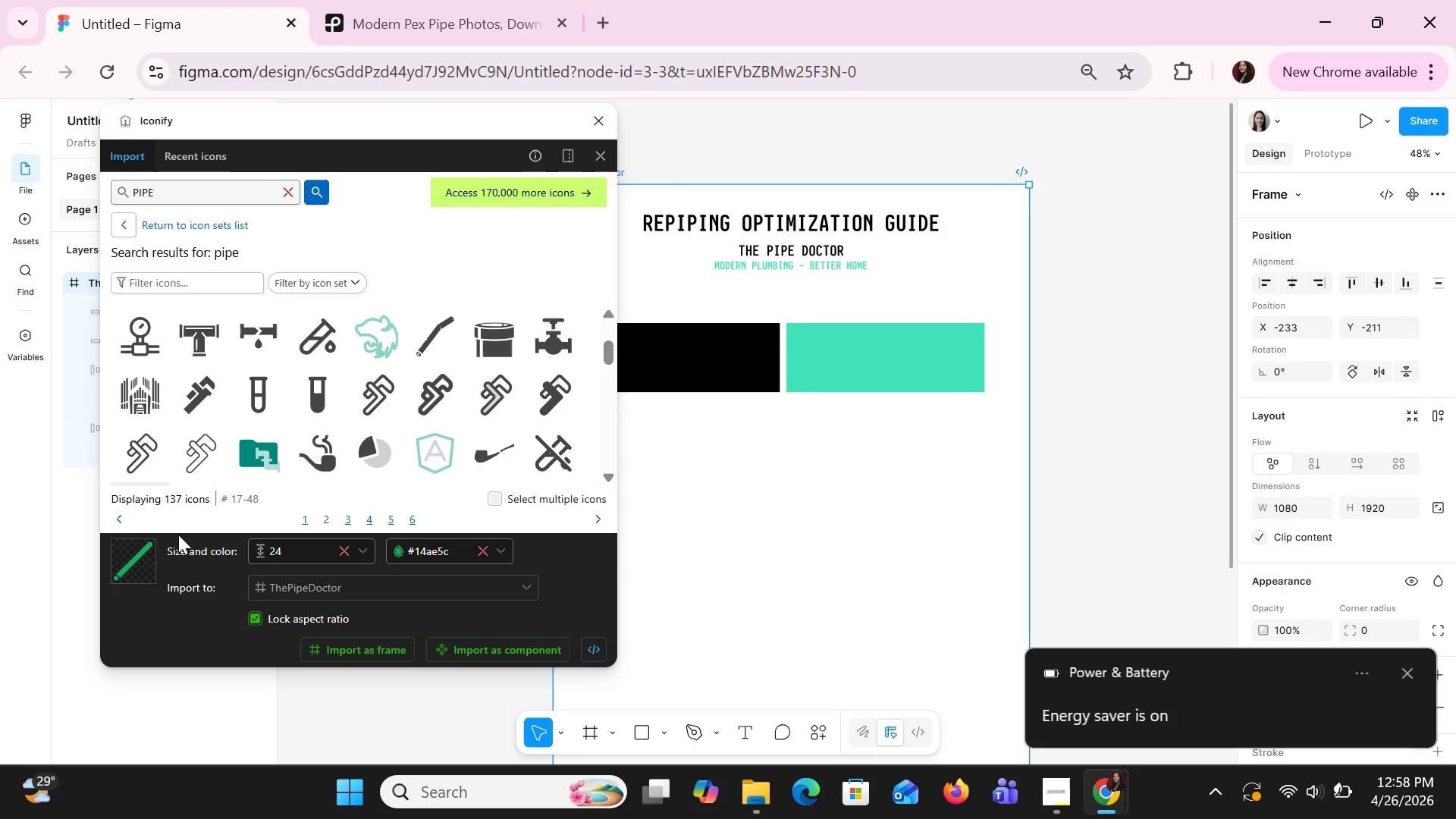 
wait(12.45)
 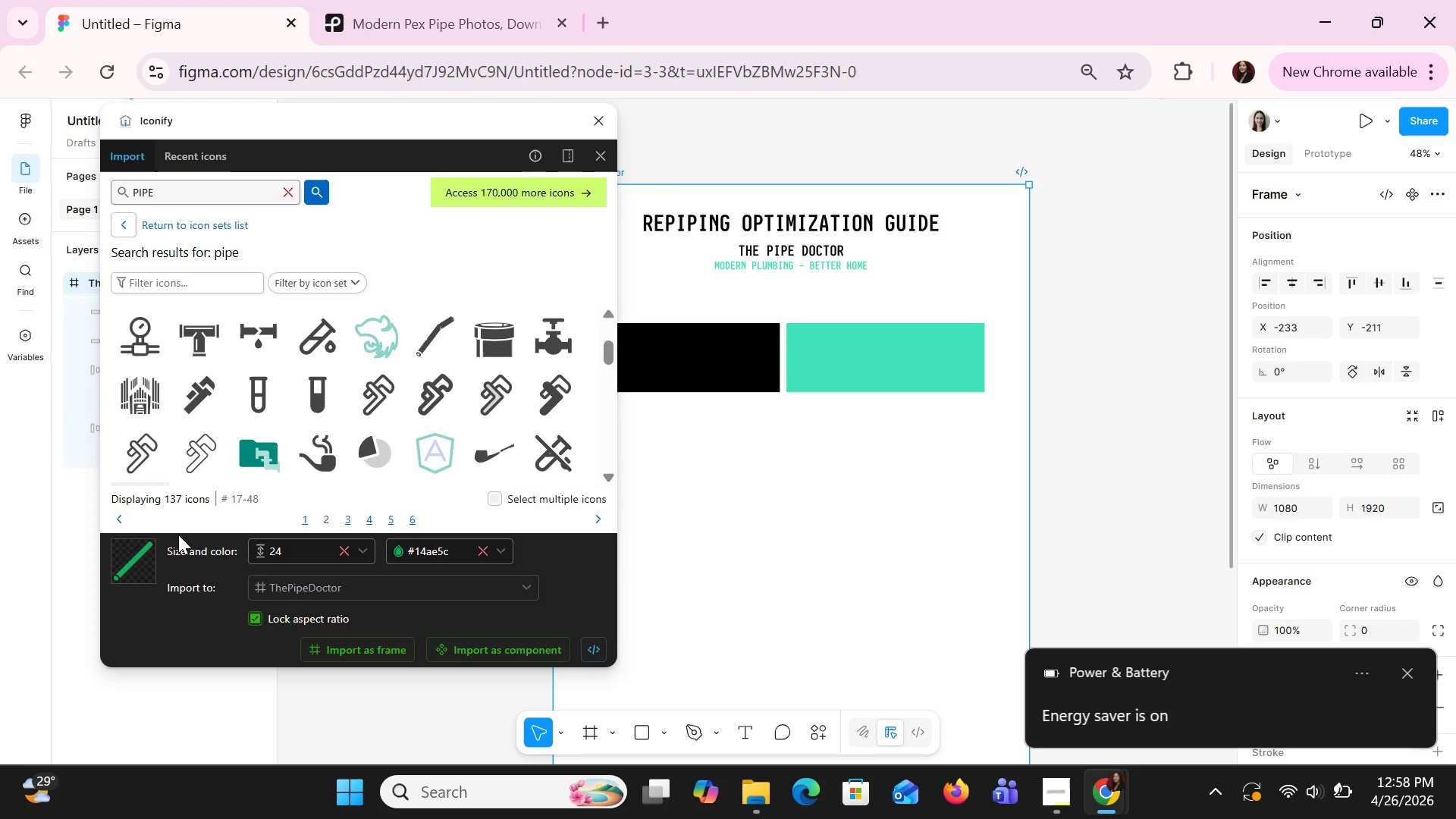 
scroll: coordinate [438, 389], scroll_direction: down, amount: 1.0
 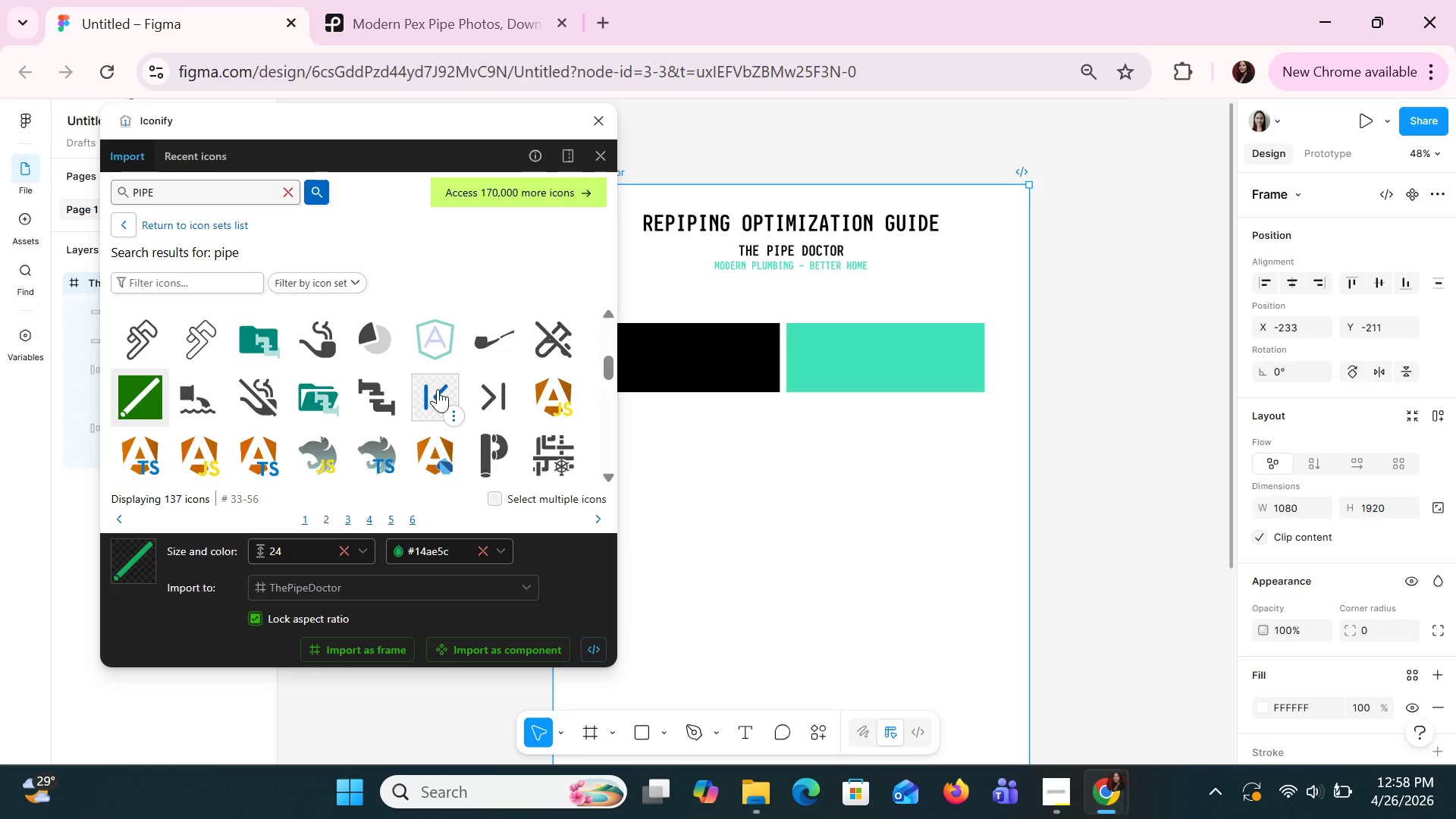 
mouse_move([259, 447])
 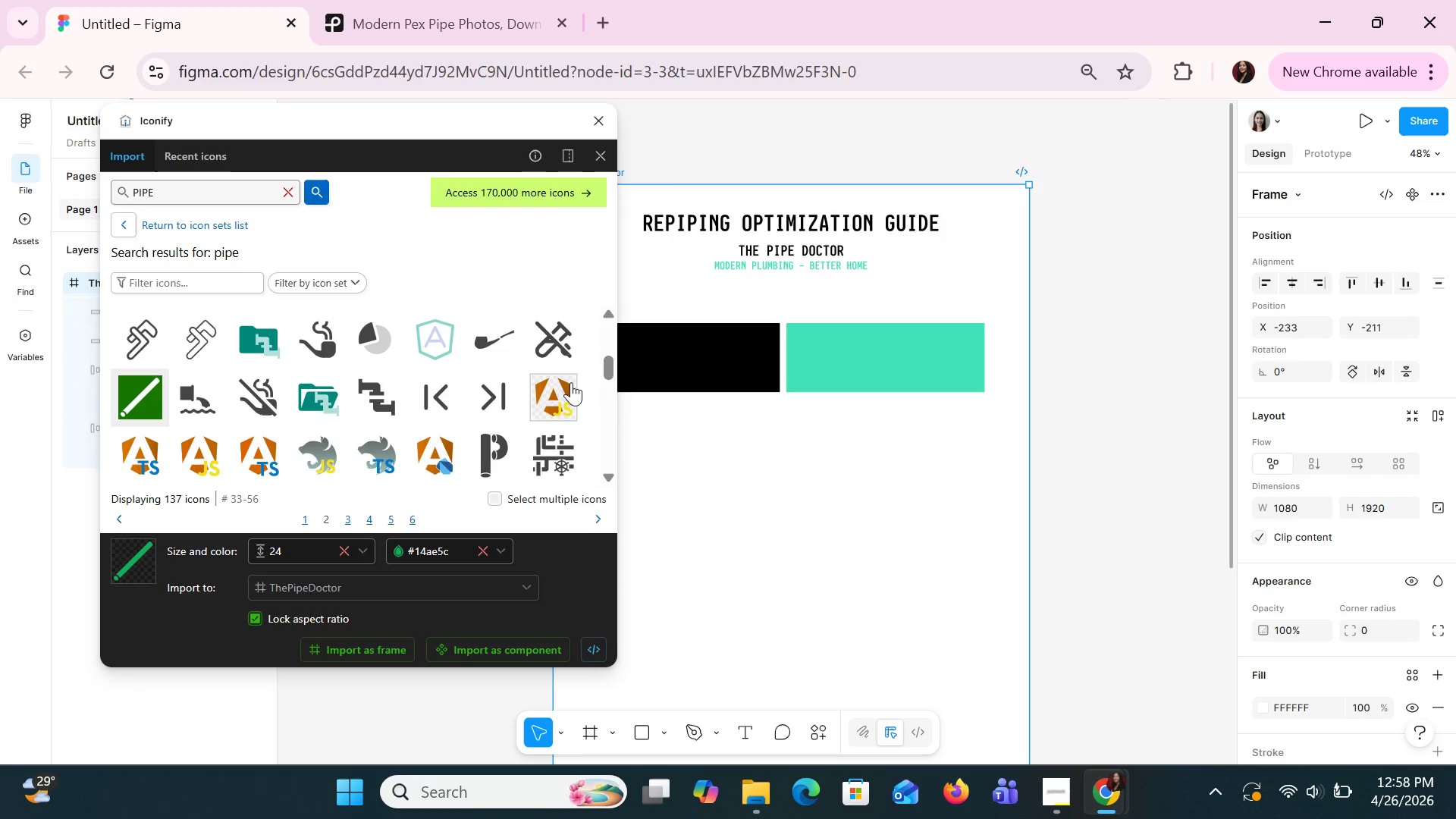 
scroll: coordinate [551, 409], scroll_direction: down, amount: 3.0
 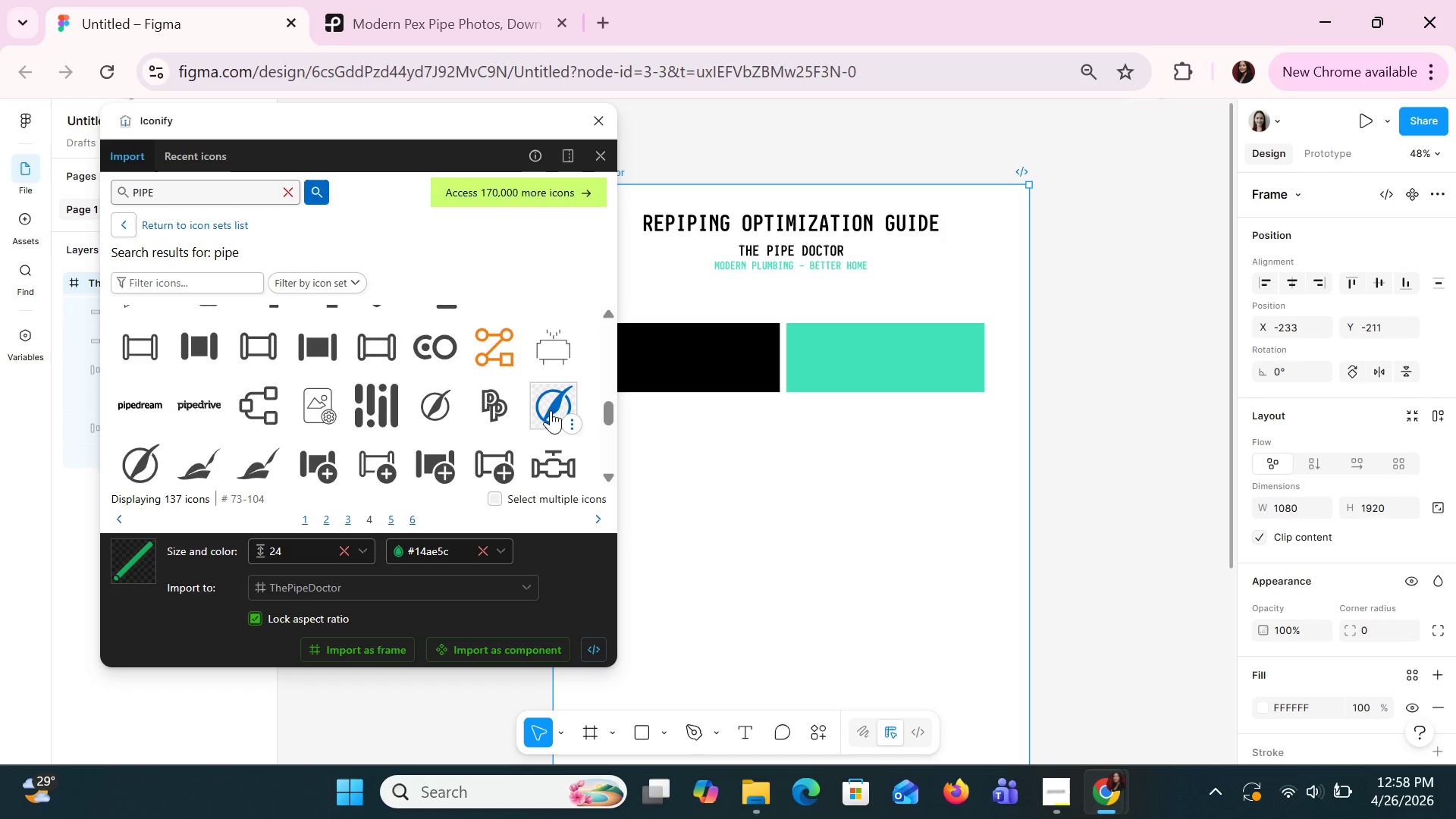 
scroll: coordinate [551, 410], scroll_direction: none, amount: 0.0
 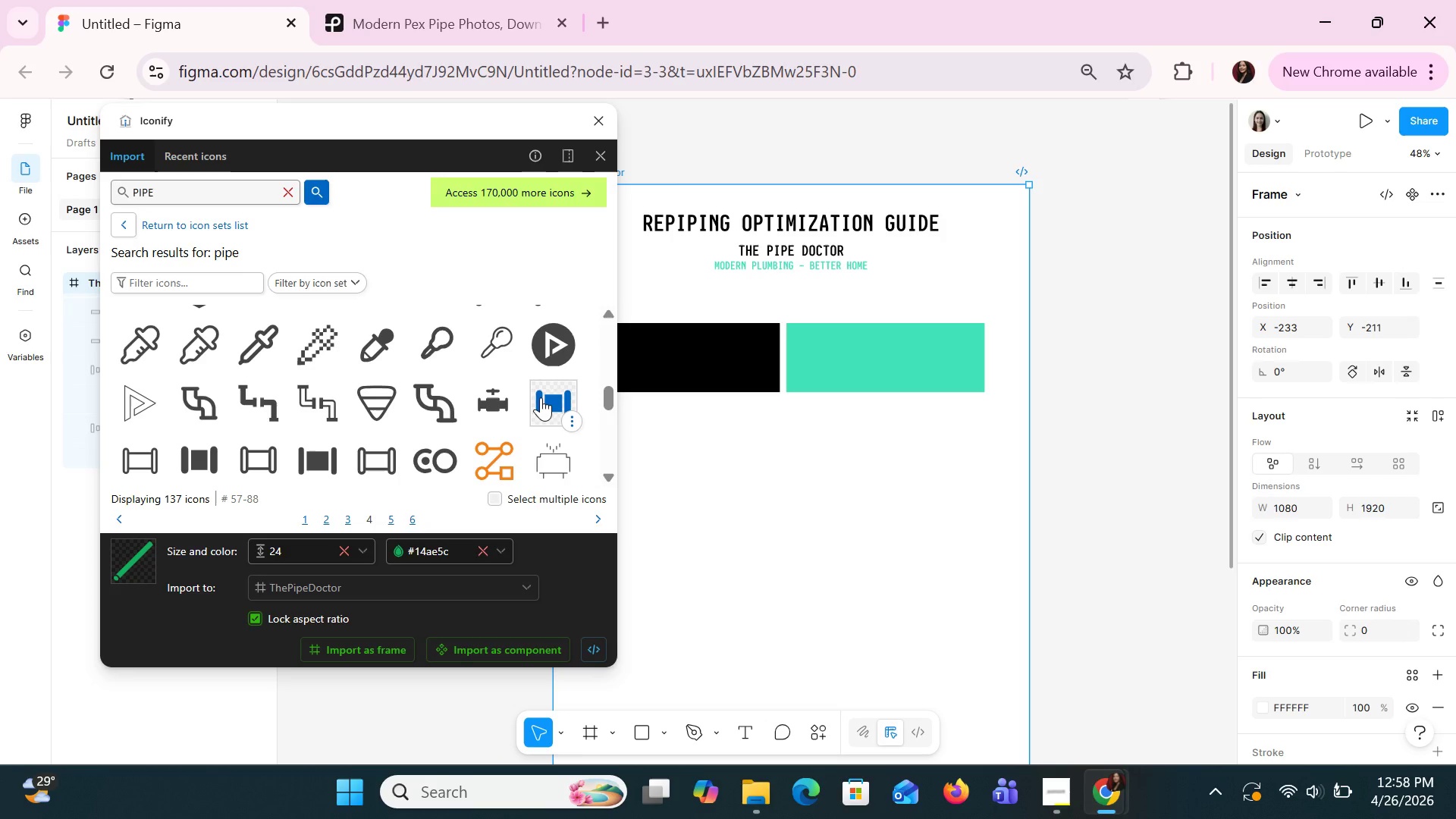 
wait(16.41)
 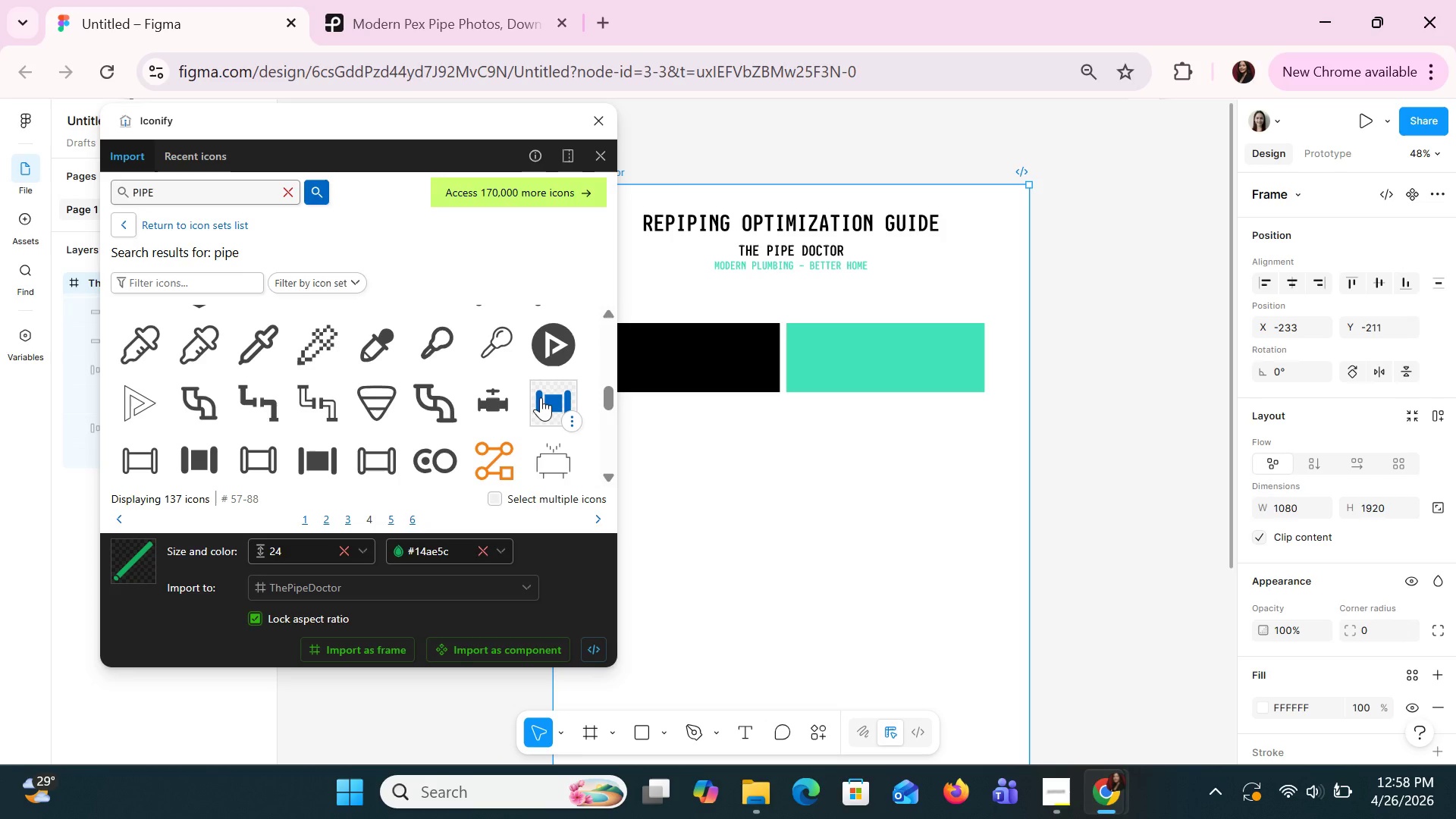 
left_click([200, 410])
 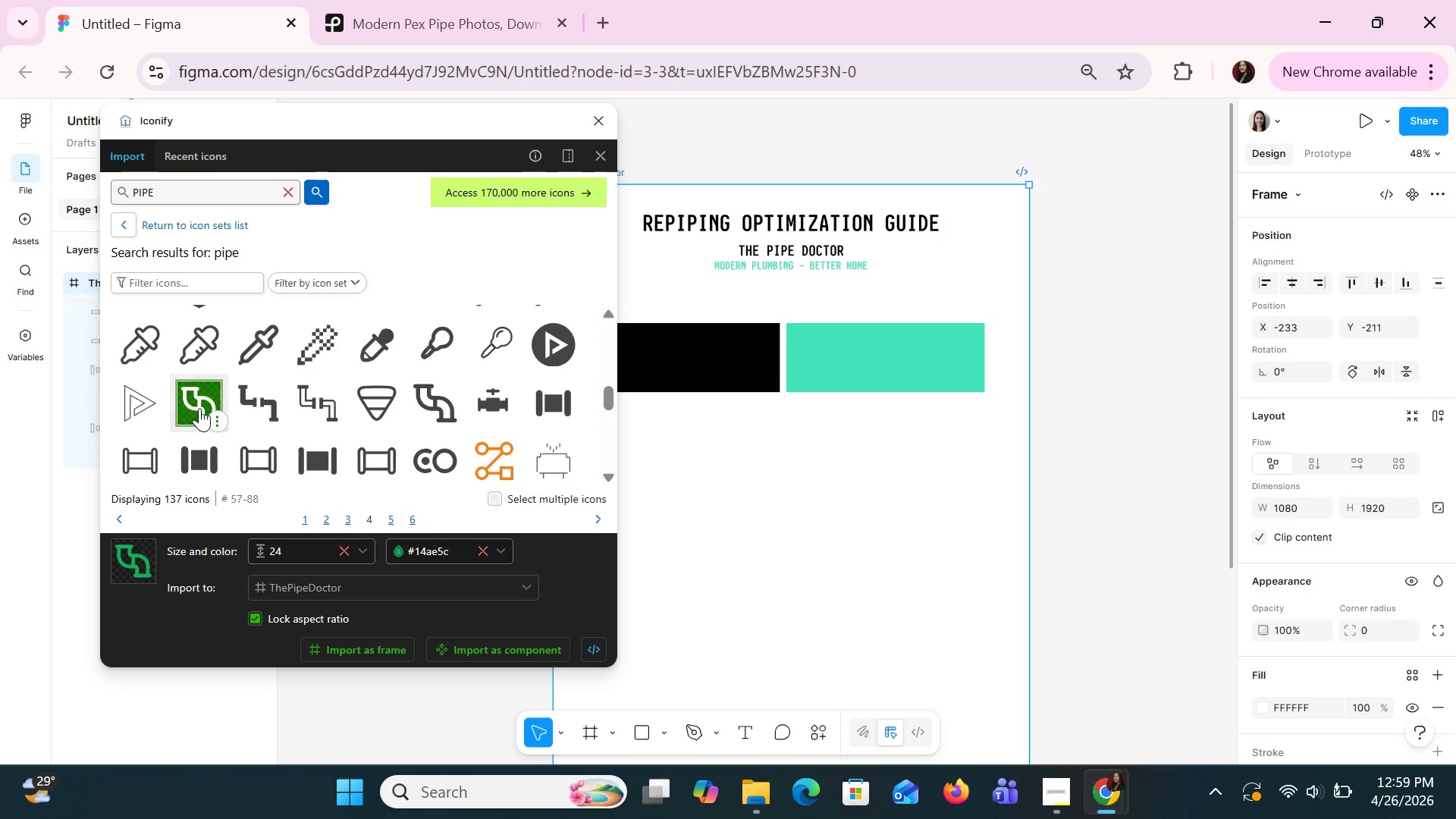 
left_click_drag(start_coordinate=[199, 406], to_coordinate=[886, 512])
 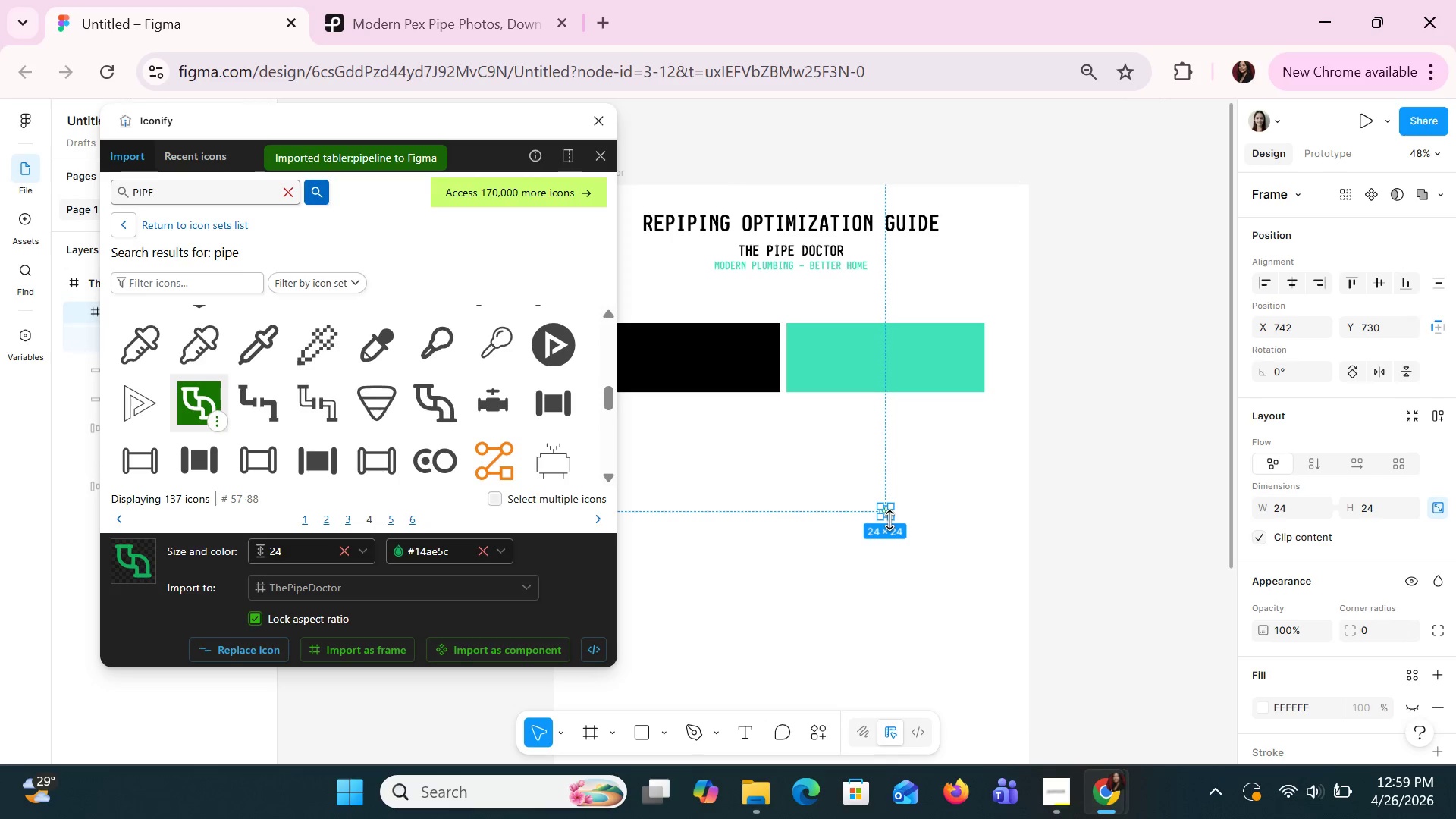 
left_click_drag(start_coordinate=[890, 520], to_coordinate=[952, 595])
 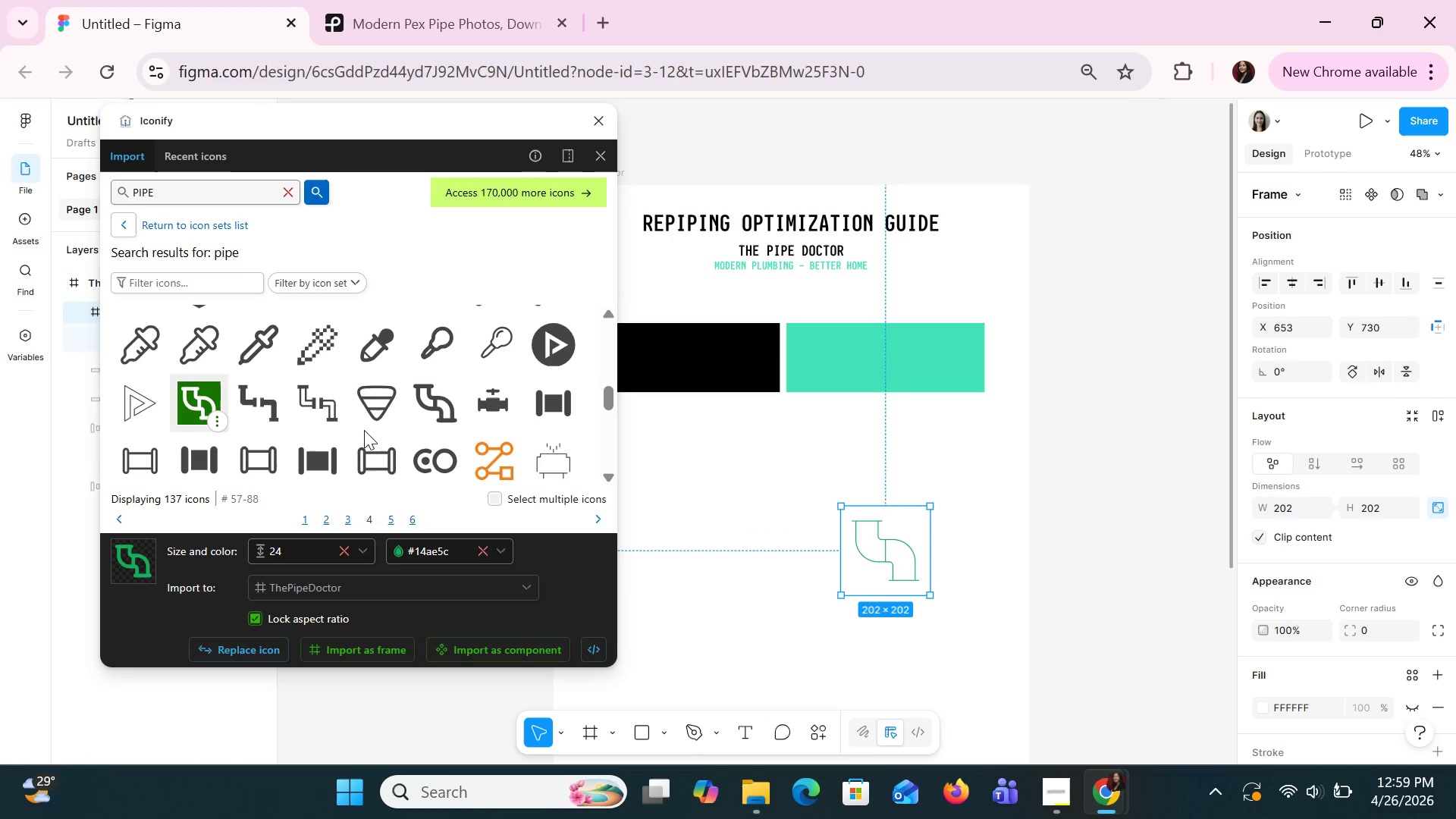 
scroll: coordinate [364, 428], scroll_direction: none, amount: 0.0
 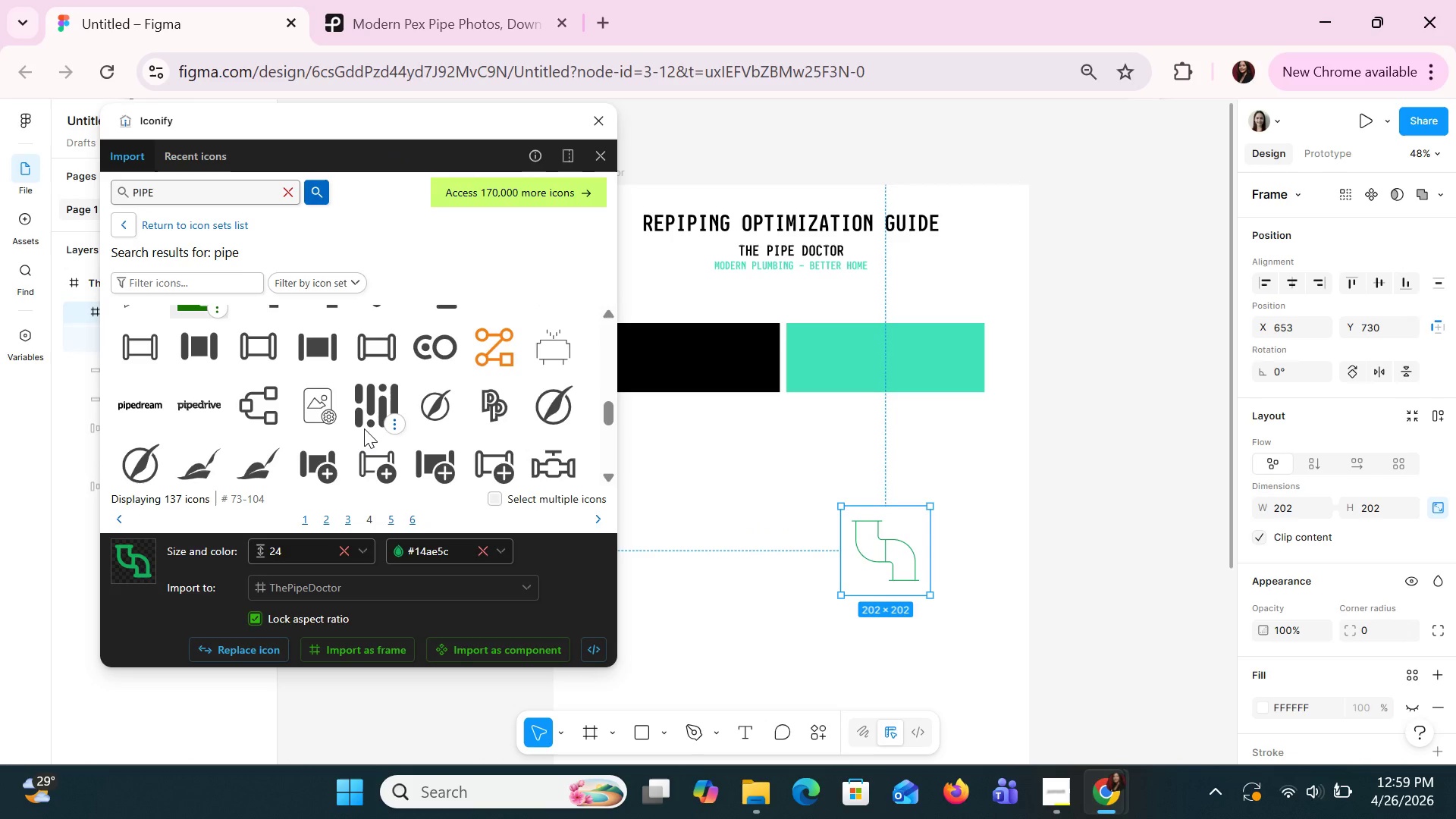 
scroll: coordinate [362, 431], scroll_direction: down, amount: 3.0
 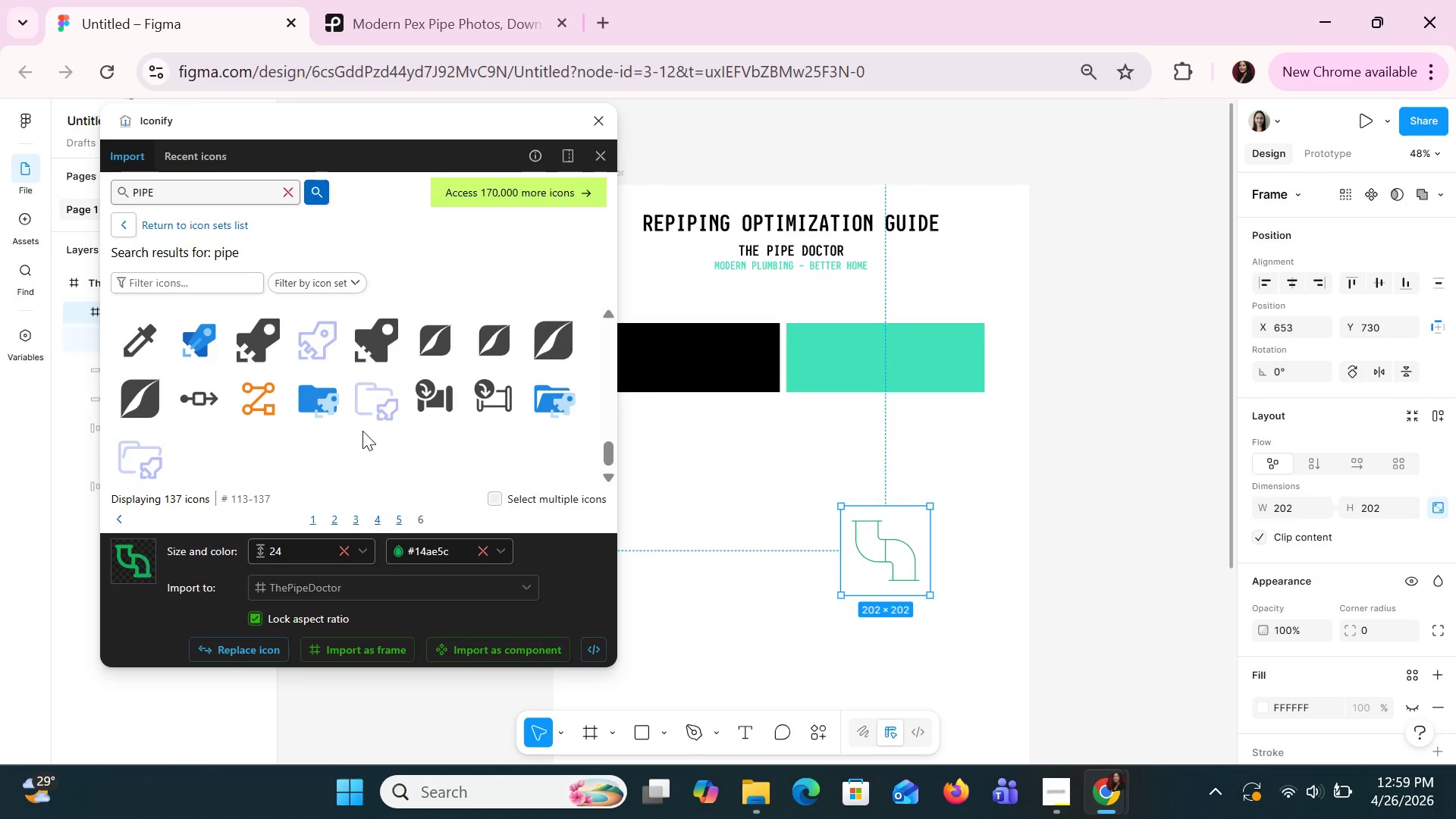 
scroll: coordinate [362, 431], scroll_direction: none, amount: 0.0
 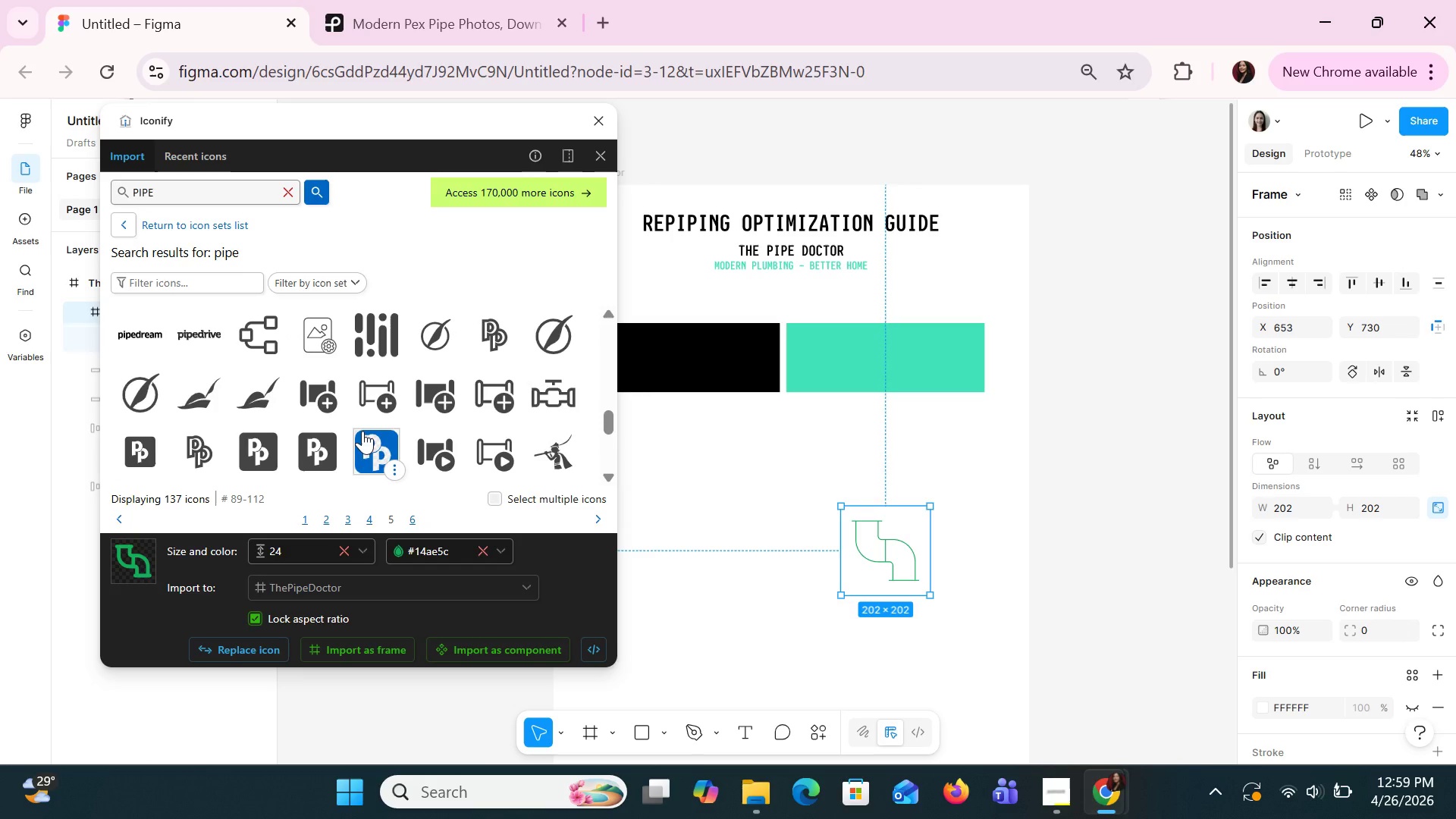 
scroll: coordinate [362, 431], scroll_direction: up, amount: 1.0
 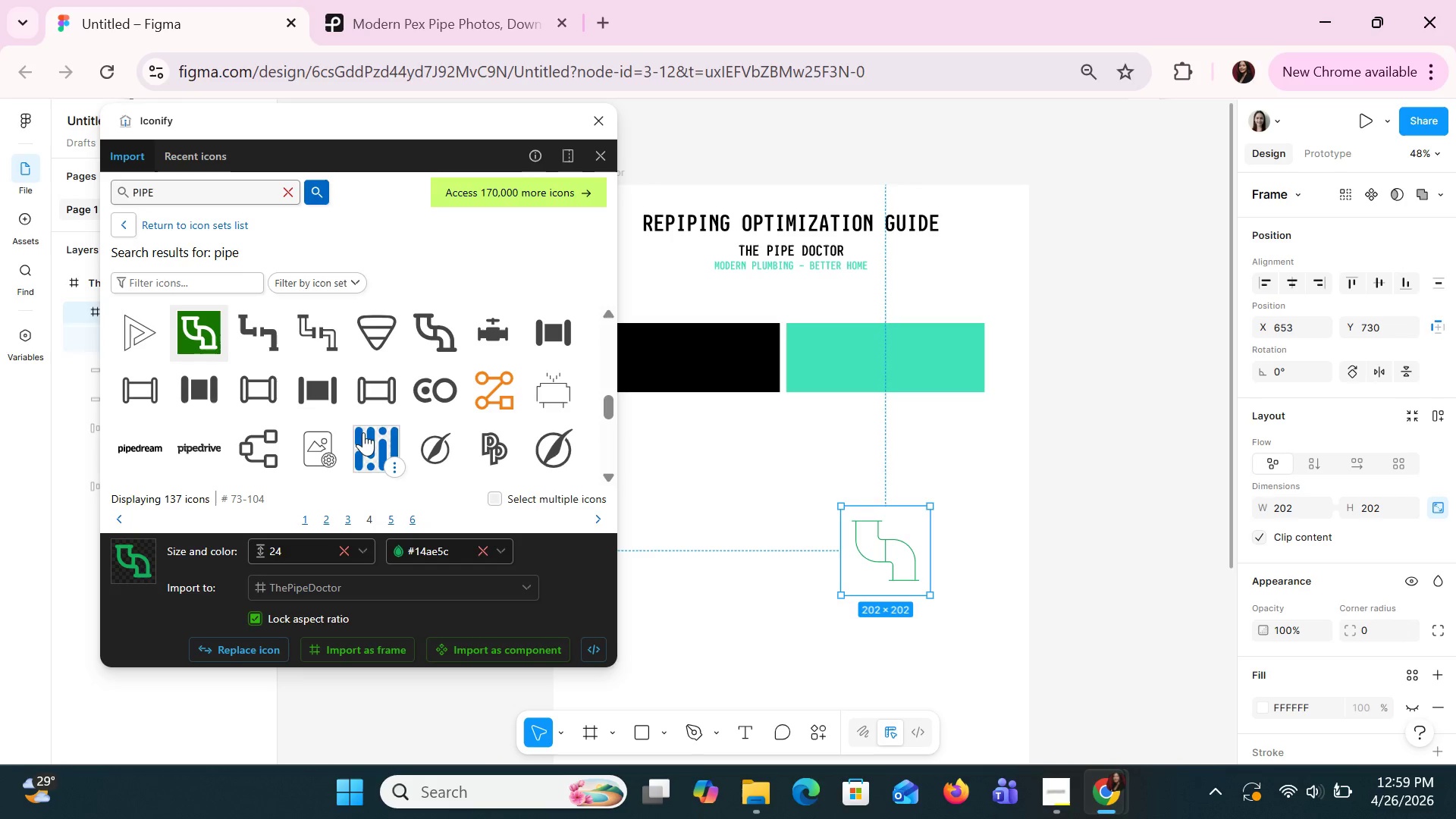 
mouse_move([242, 391])
 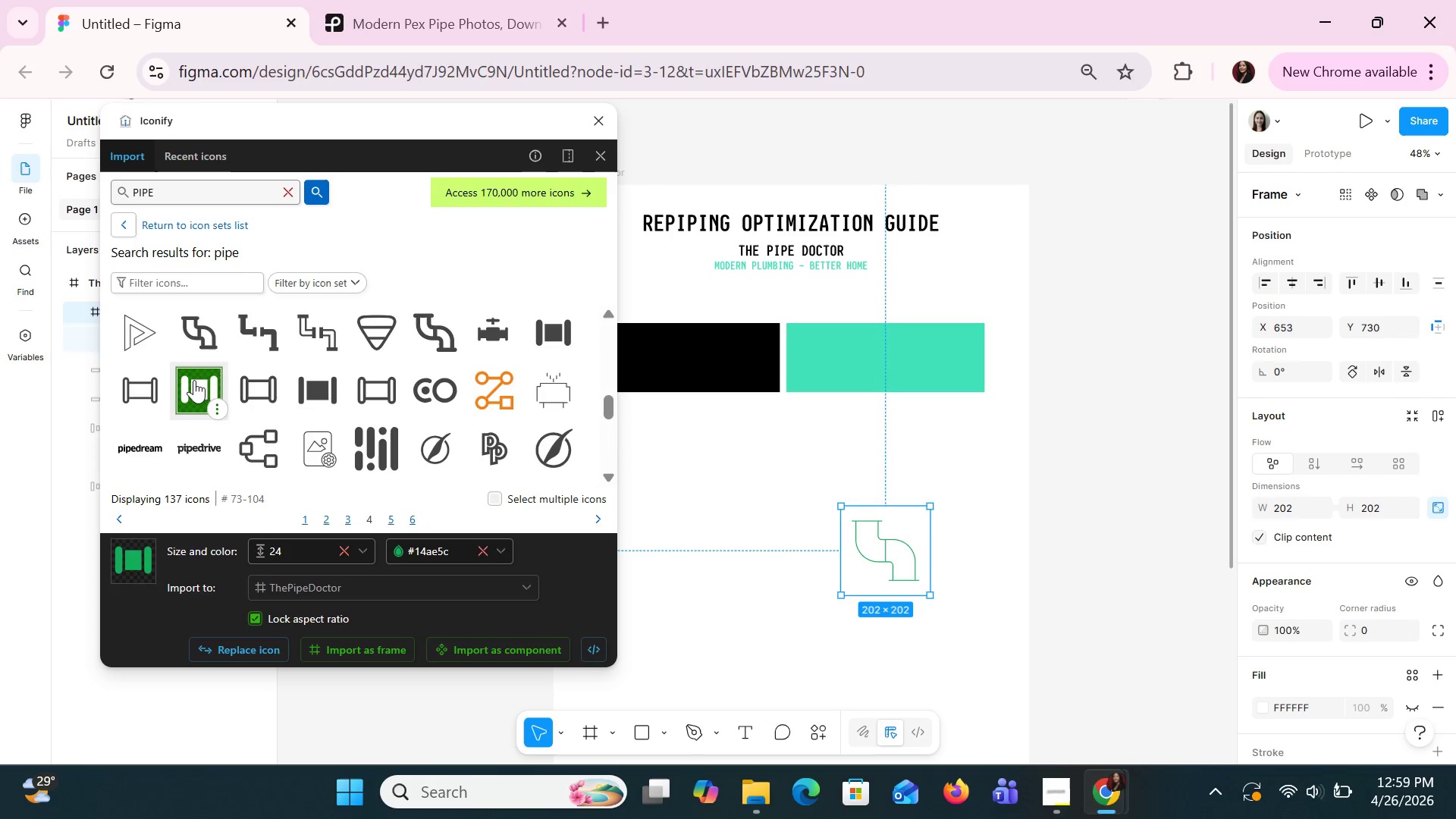 
left_click_drag(start_coordinate=[196, 381], to_coordinate=[685, 428])
 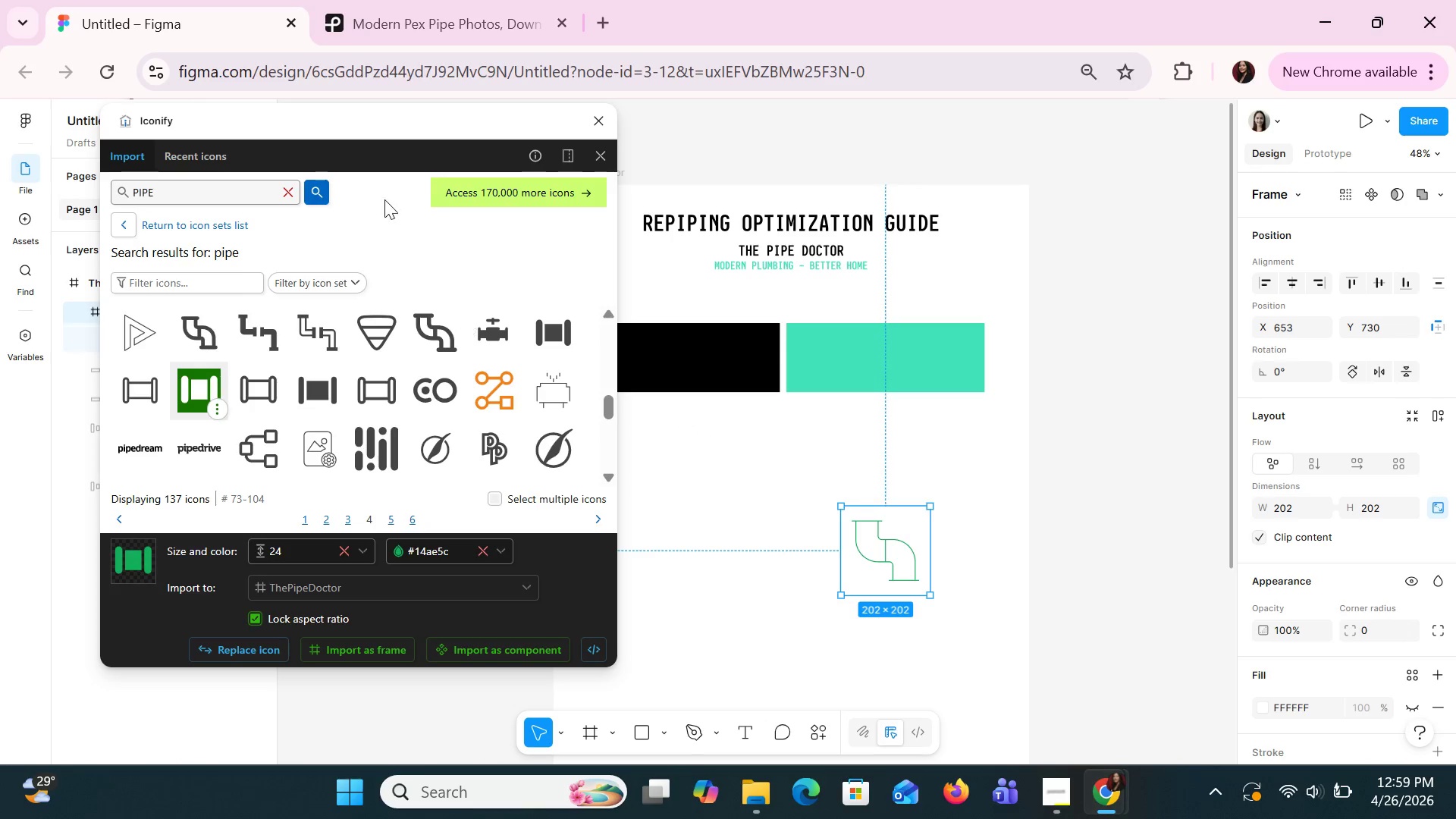 
left_click_drag(start_coordinate=[371, 124], to_coordinate=[261, 507])
 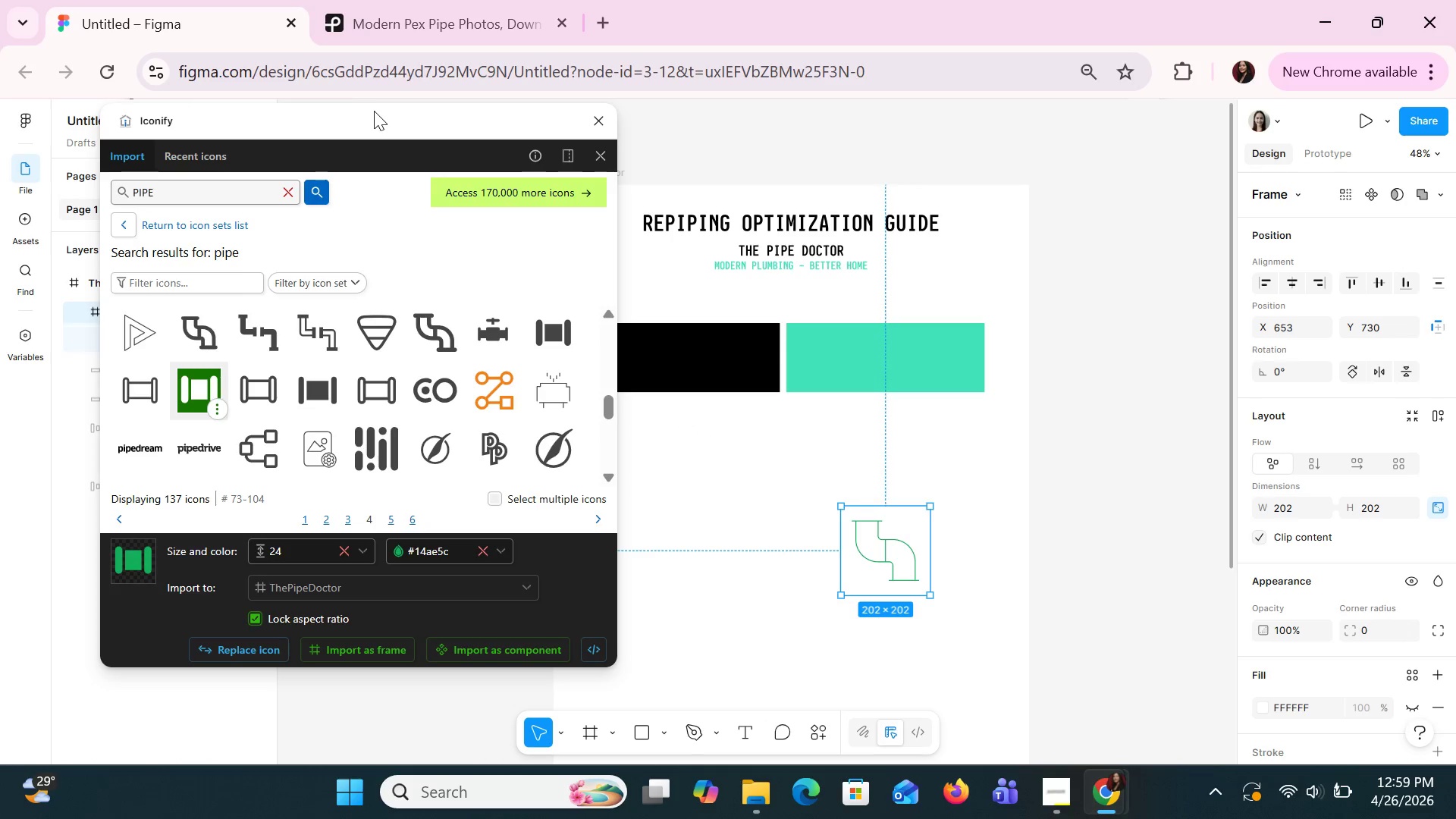 
left_click_drag(start_coordinate=[375, 111], to_coordinate=[349, 138])
 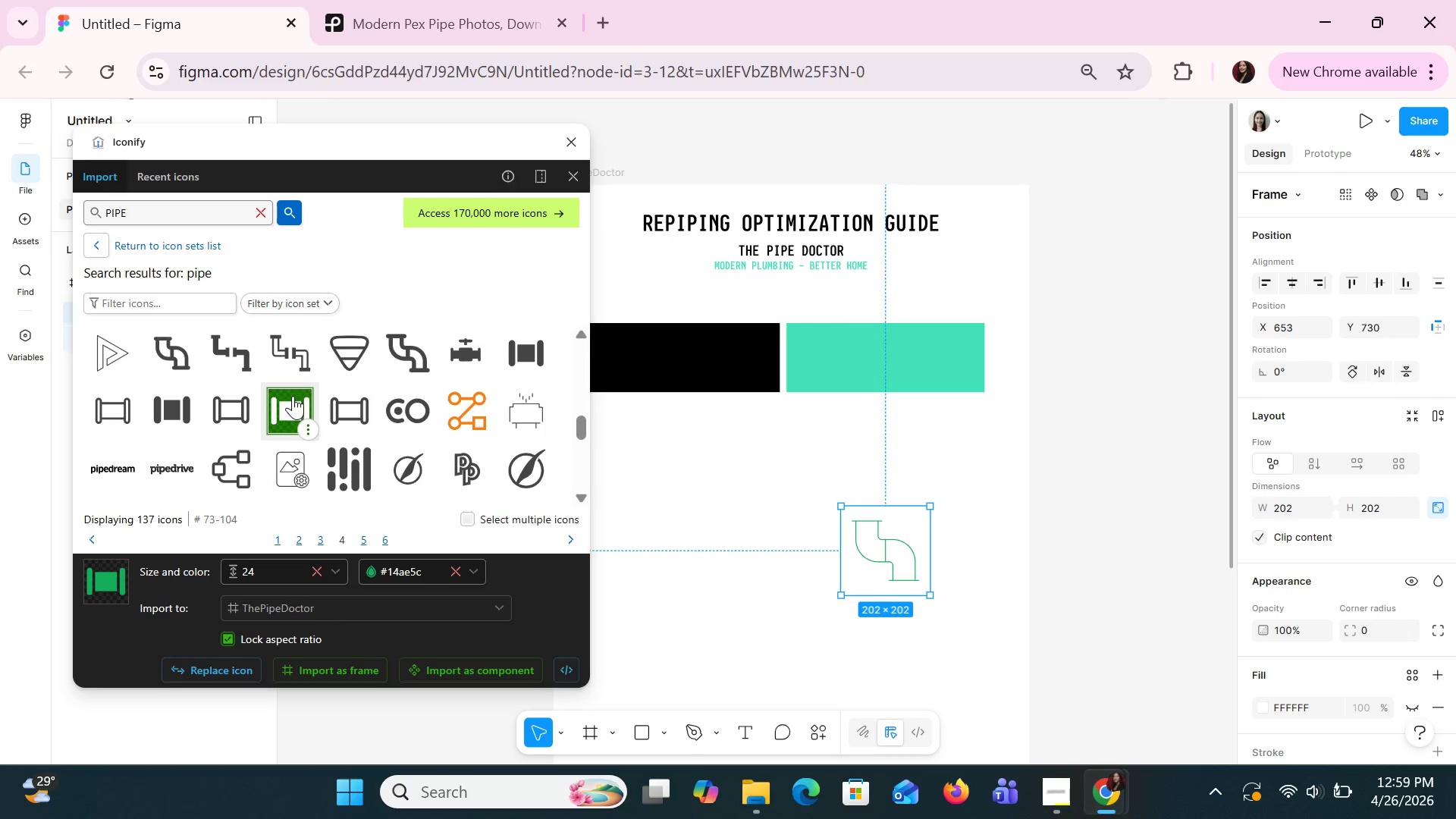 
left_click([174, 411])
 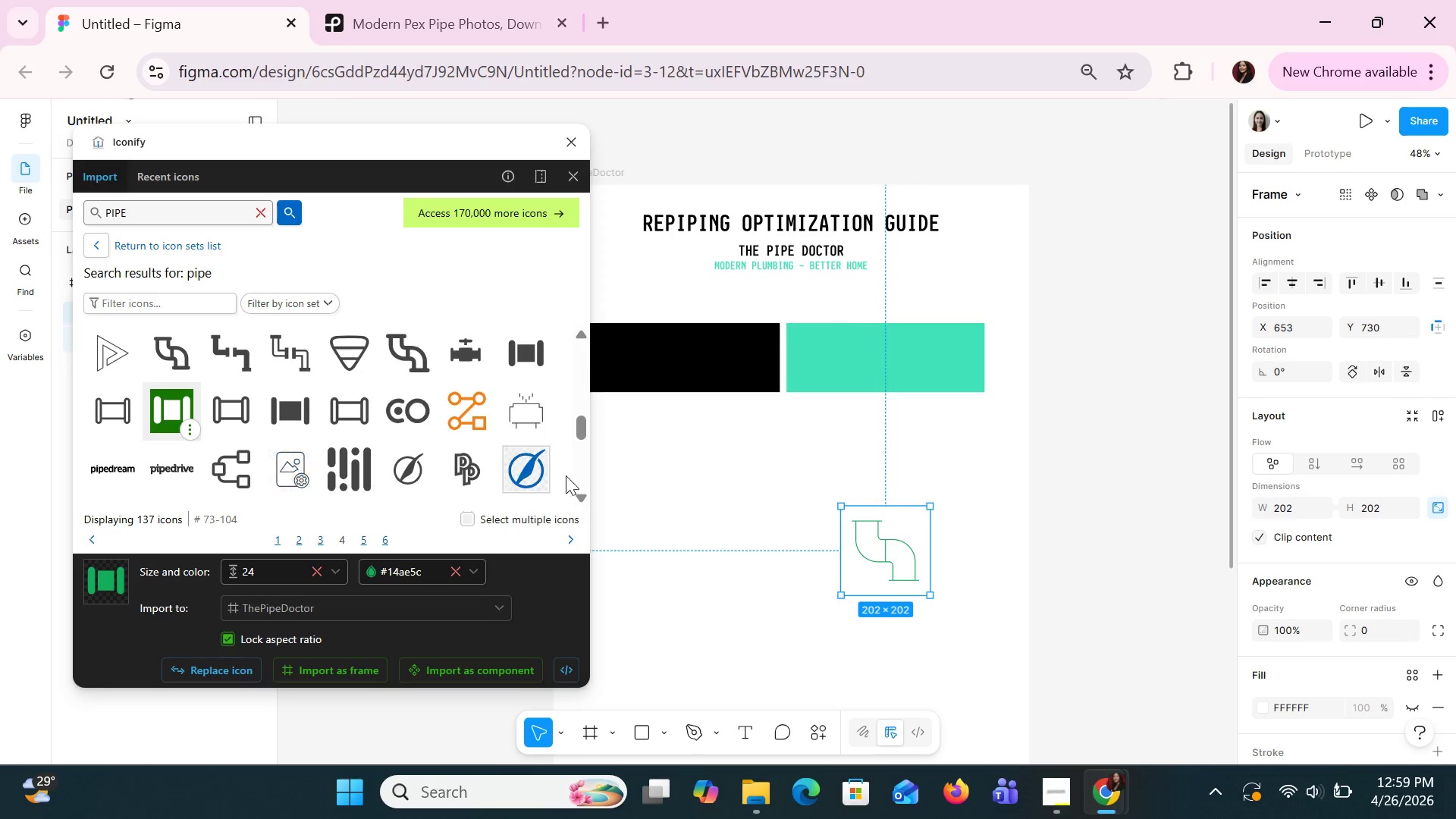 
left_click([777, 567])
 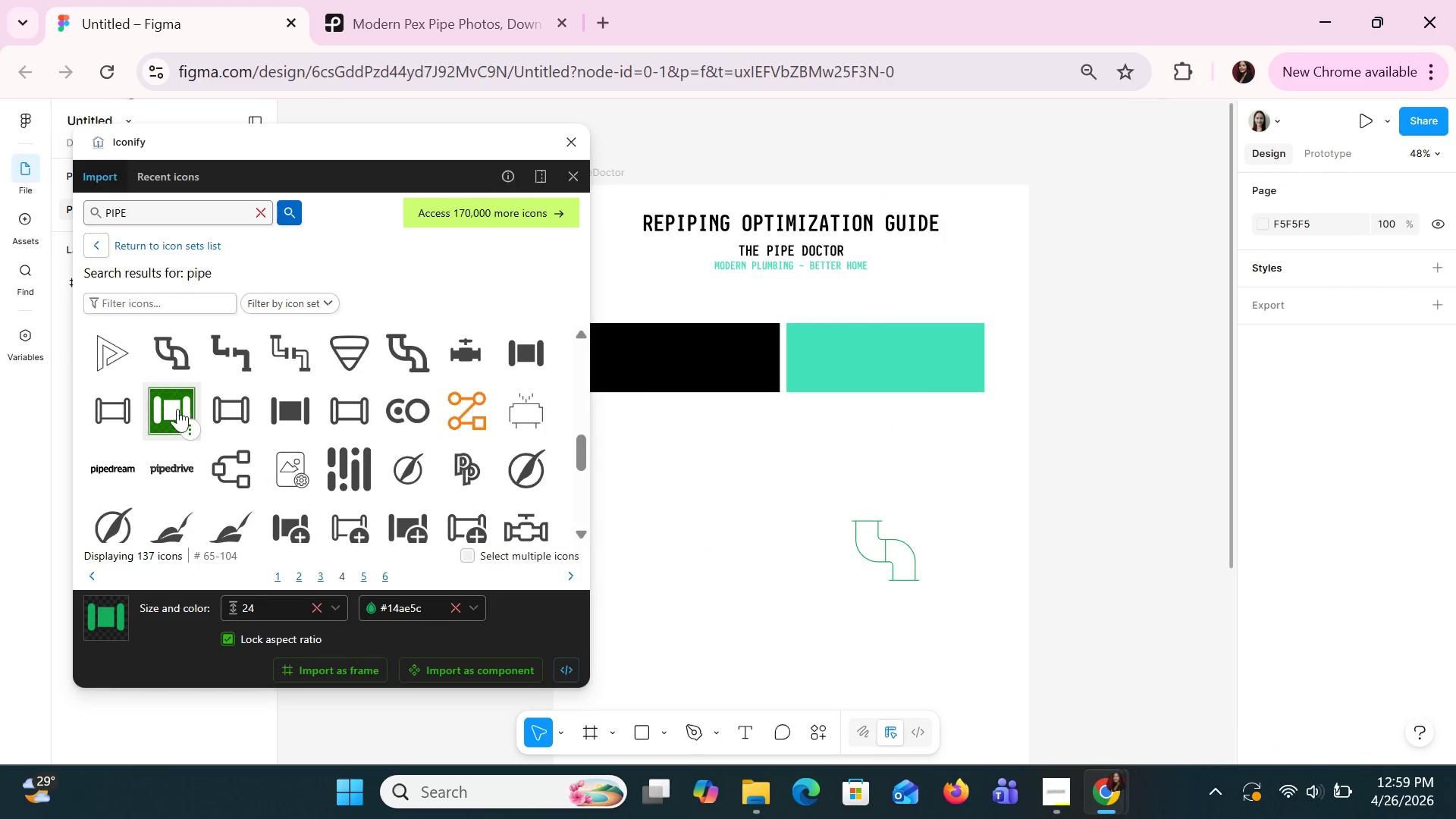 
left_click_drag(start_coordinate=[159, 400], to_coordinate=[687, 454])
 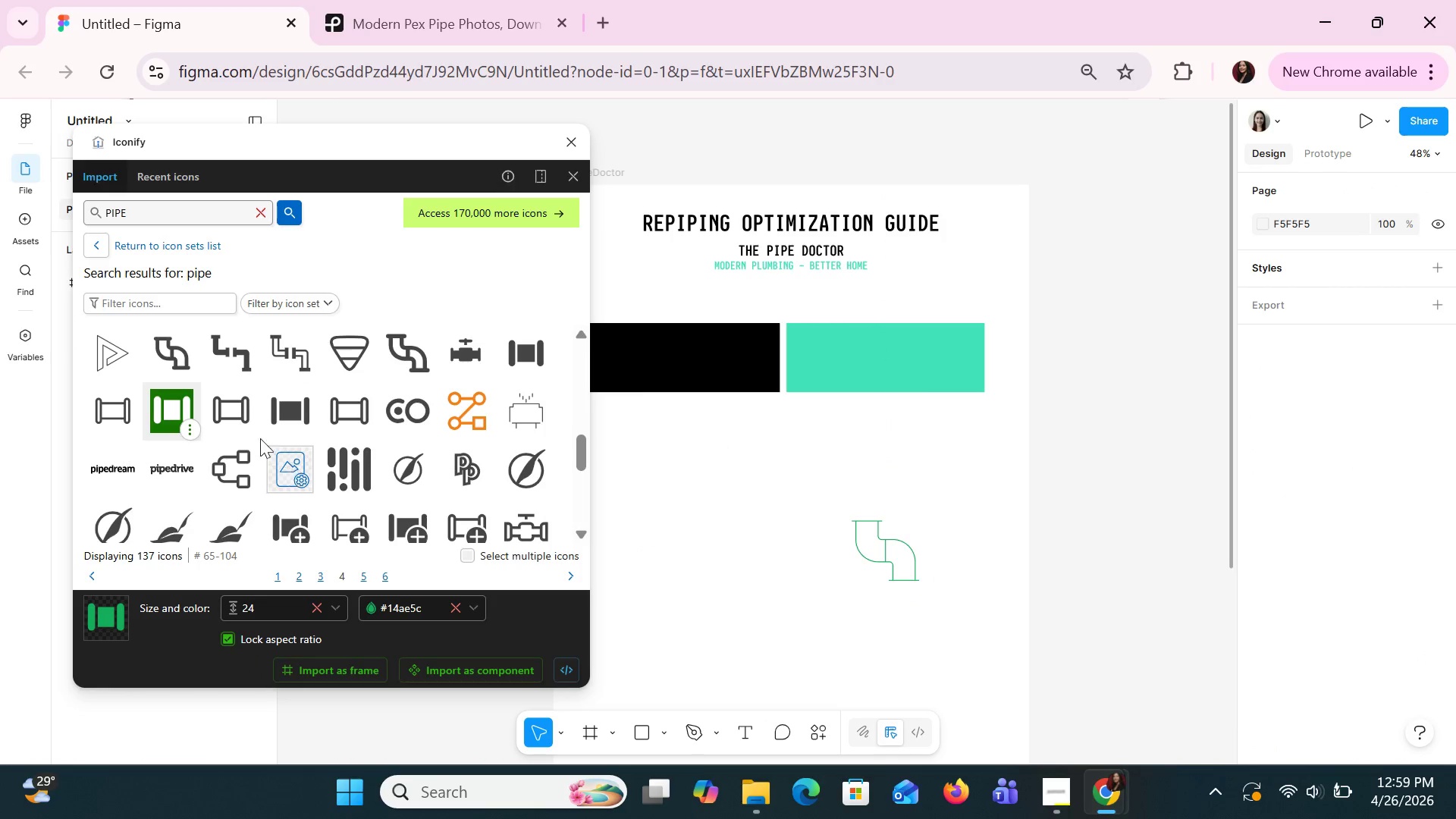 
left_click_drag(start_coordinate=[166, 403], to_coordinate=[651, 449])
 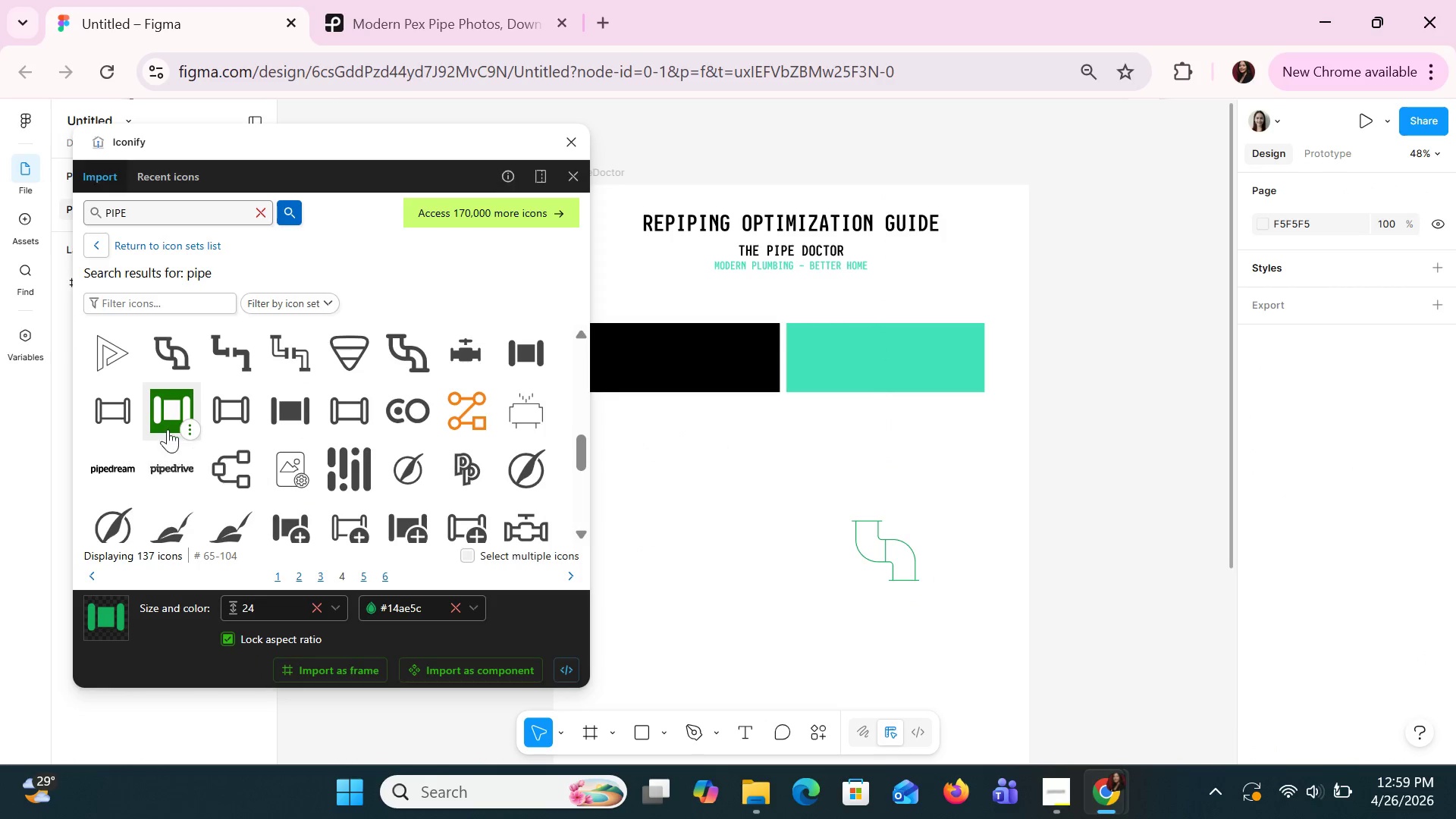 
left_click_drag(start_coordinate=[162, 424], to_coordinate=[935, 664])
 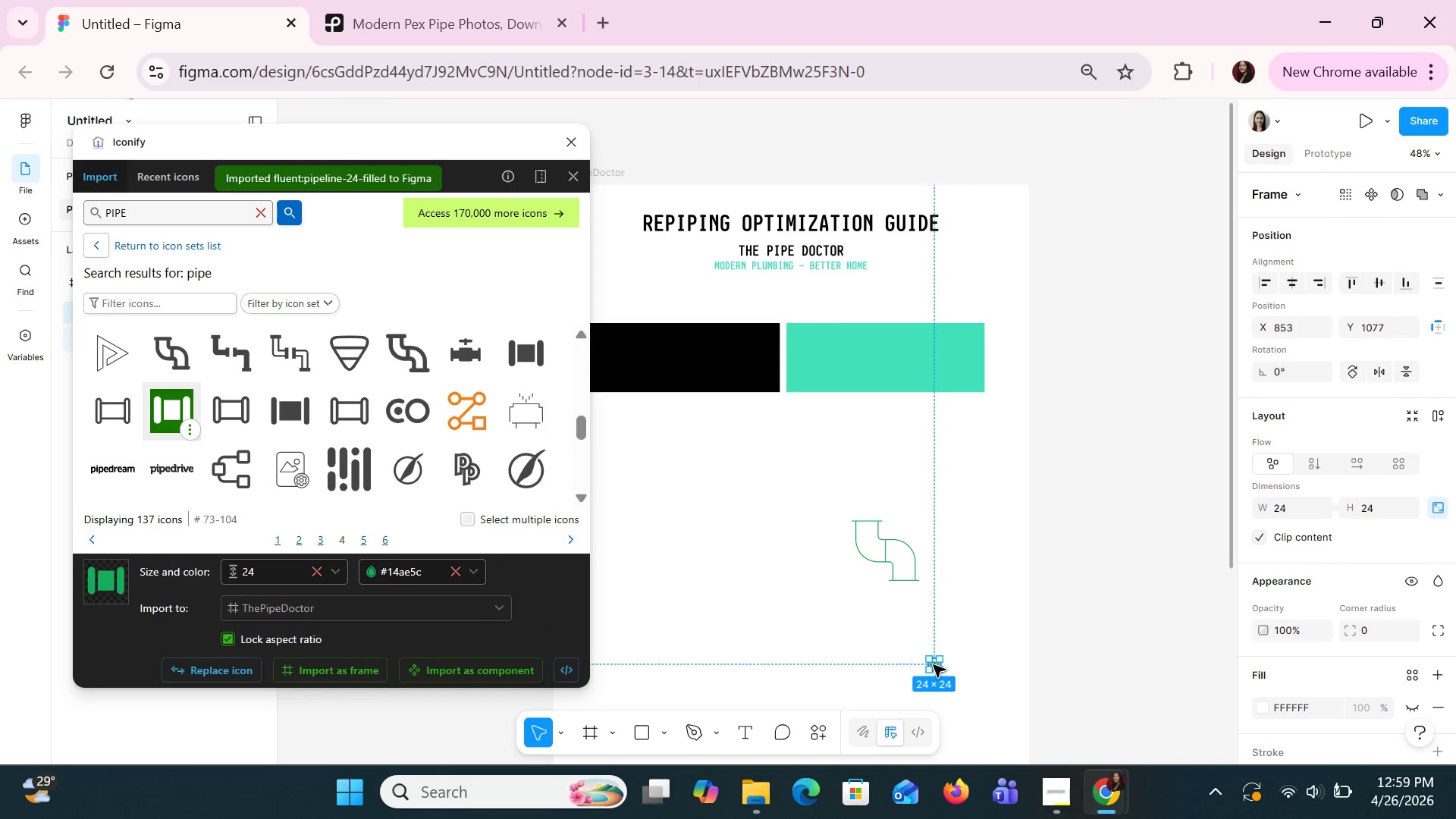 
left_click_drag(start_coordinate=[927, 660], to_coordinate=[849, 642])
 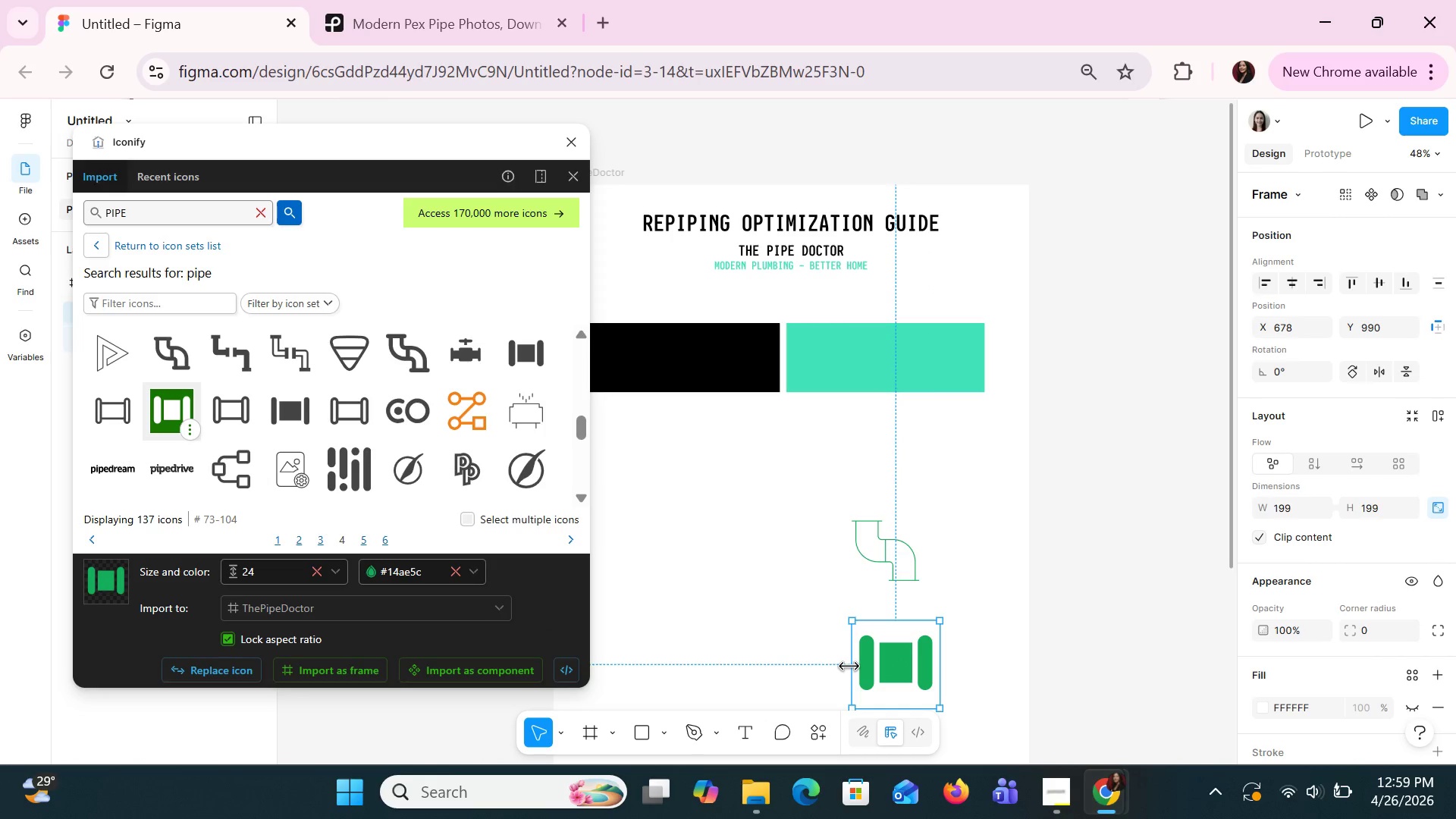 
left_click_drag(start_coordinate=[849, 666], to_coordinate=[852, 662])
 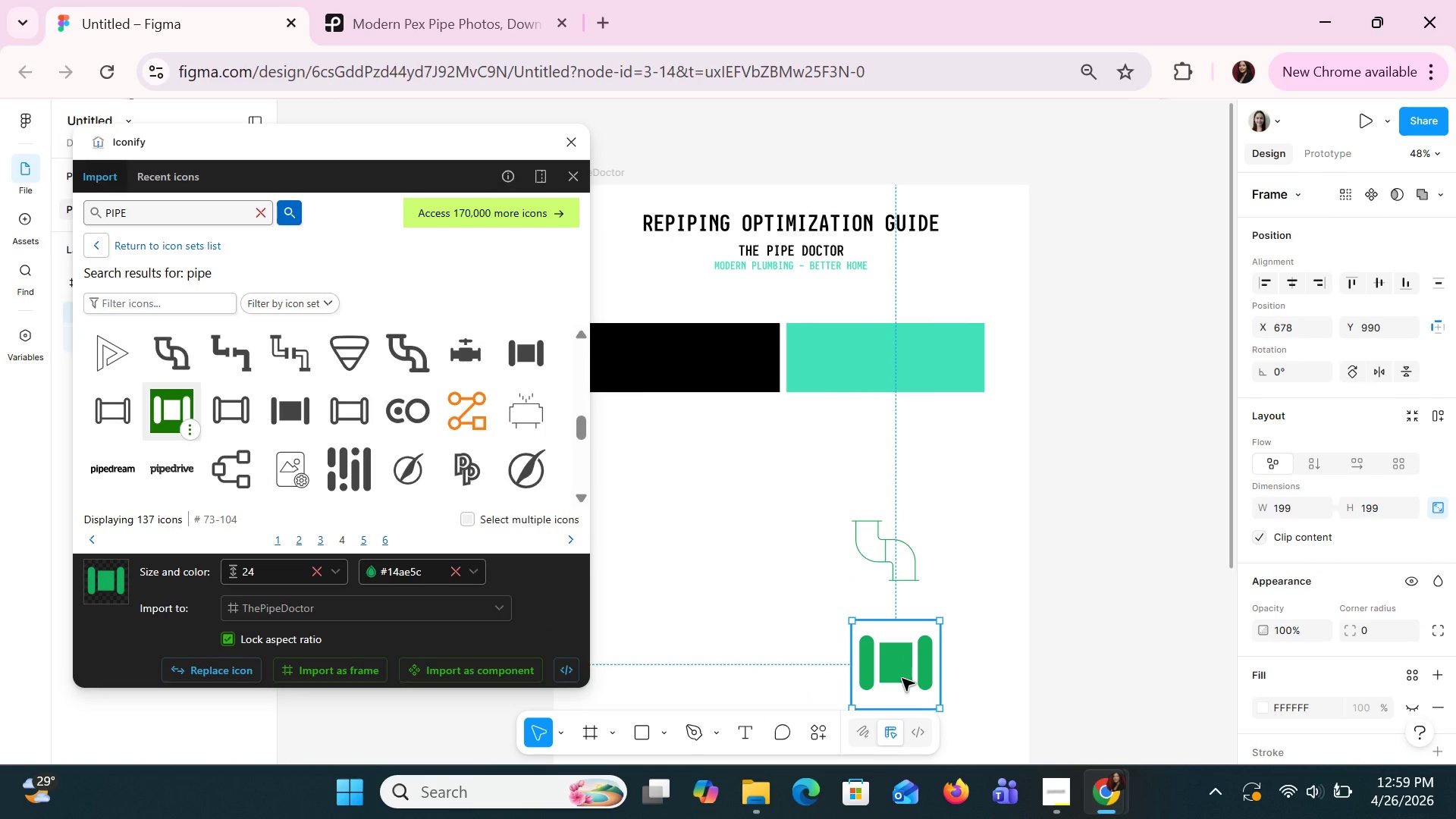 
left_click_drag(start_coordinate=[902, 678], to_coordinate=[726, 514])
 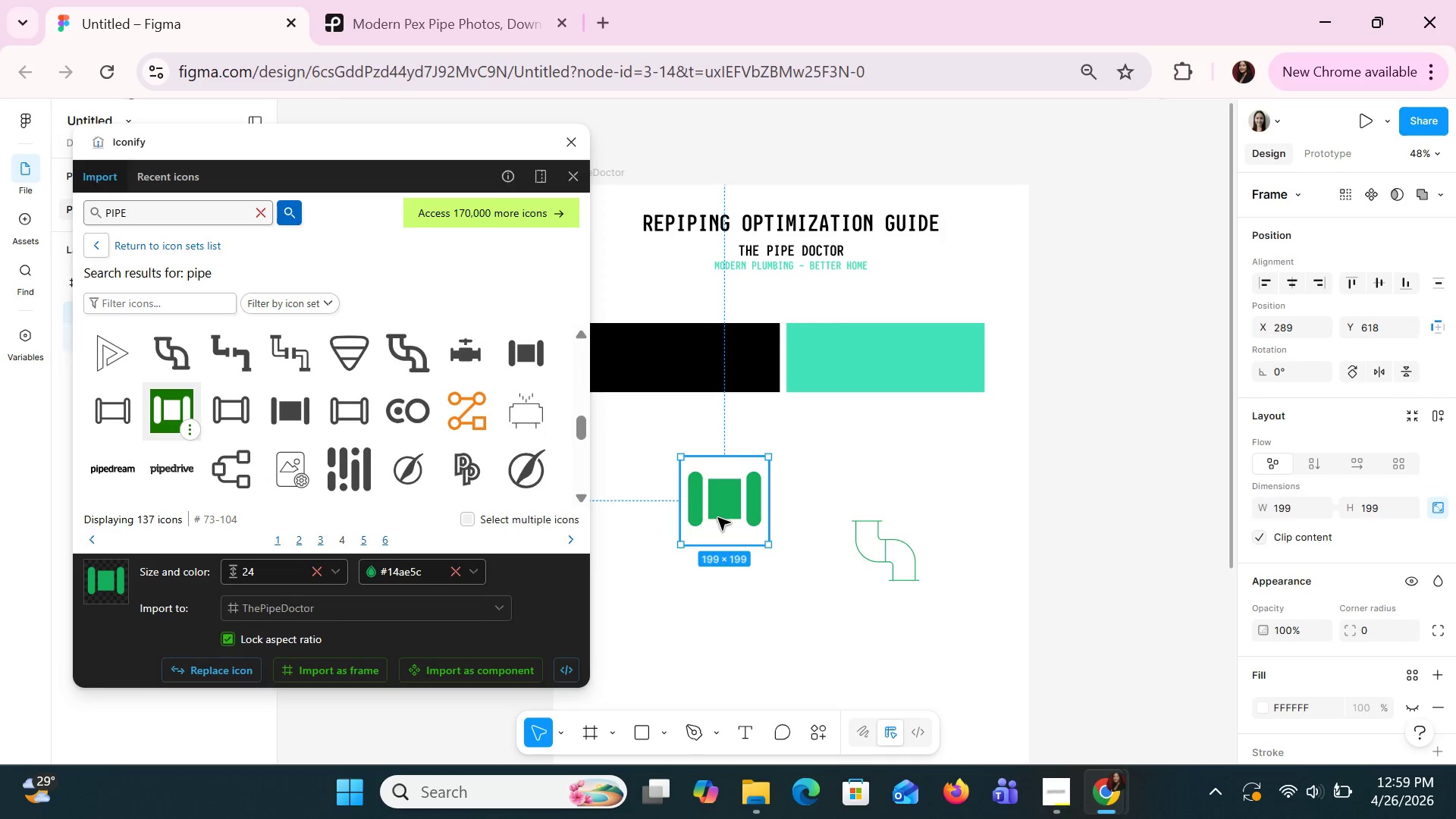 
left_click([904, 540])
 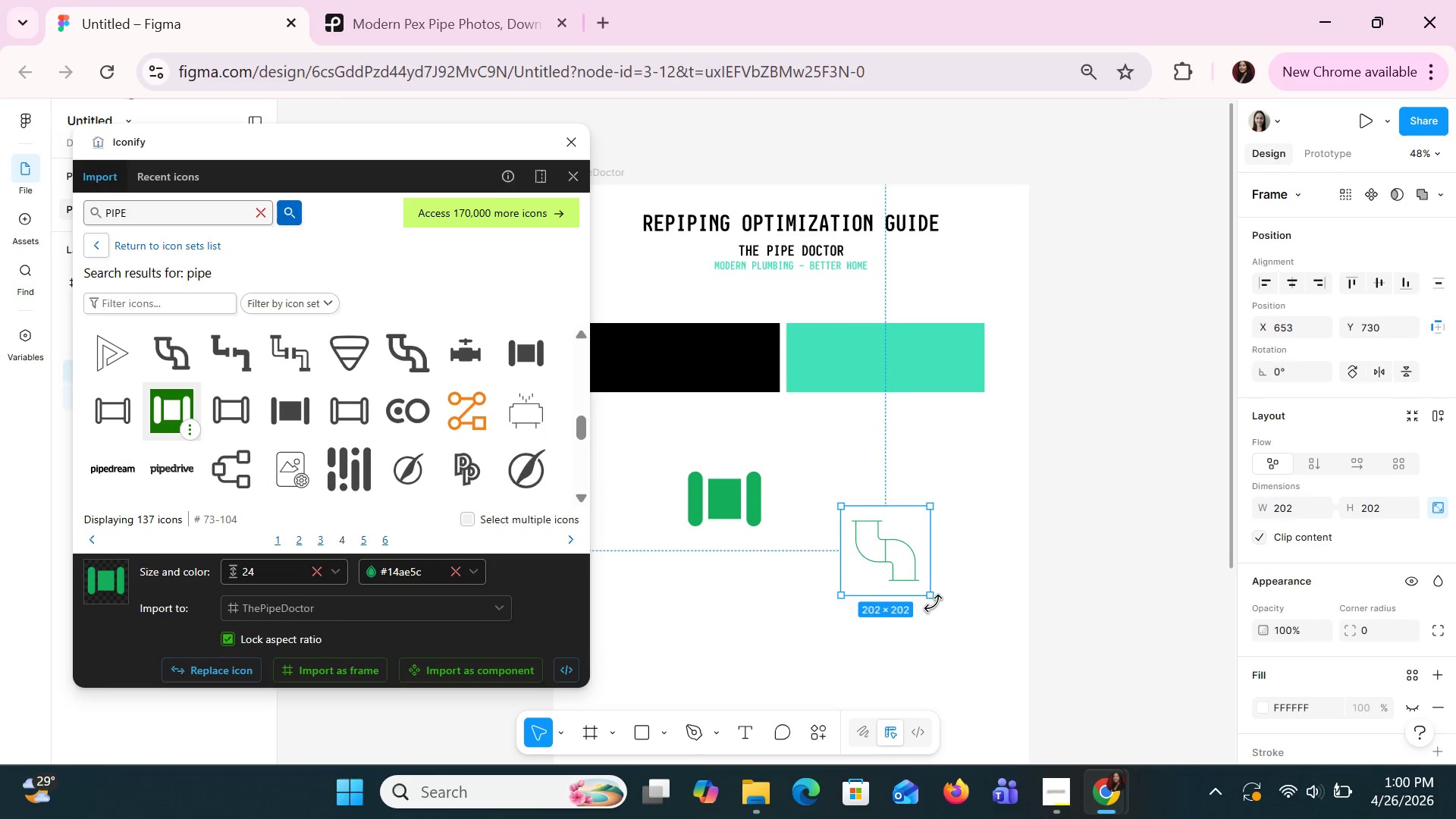 
left_click_drag(start_coordinate=[937, 605], to_coordinate=[977, 492])
 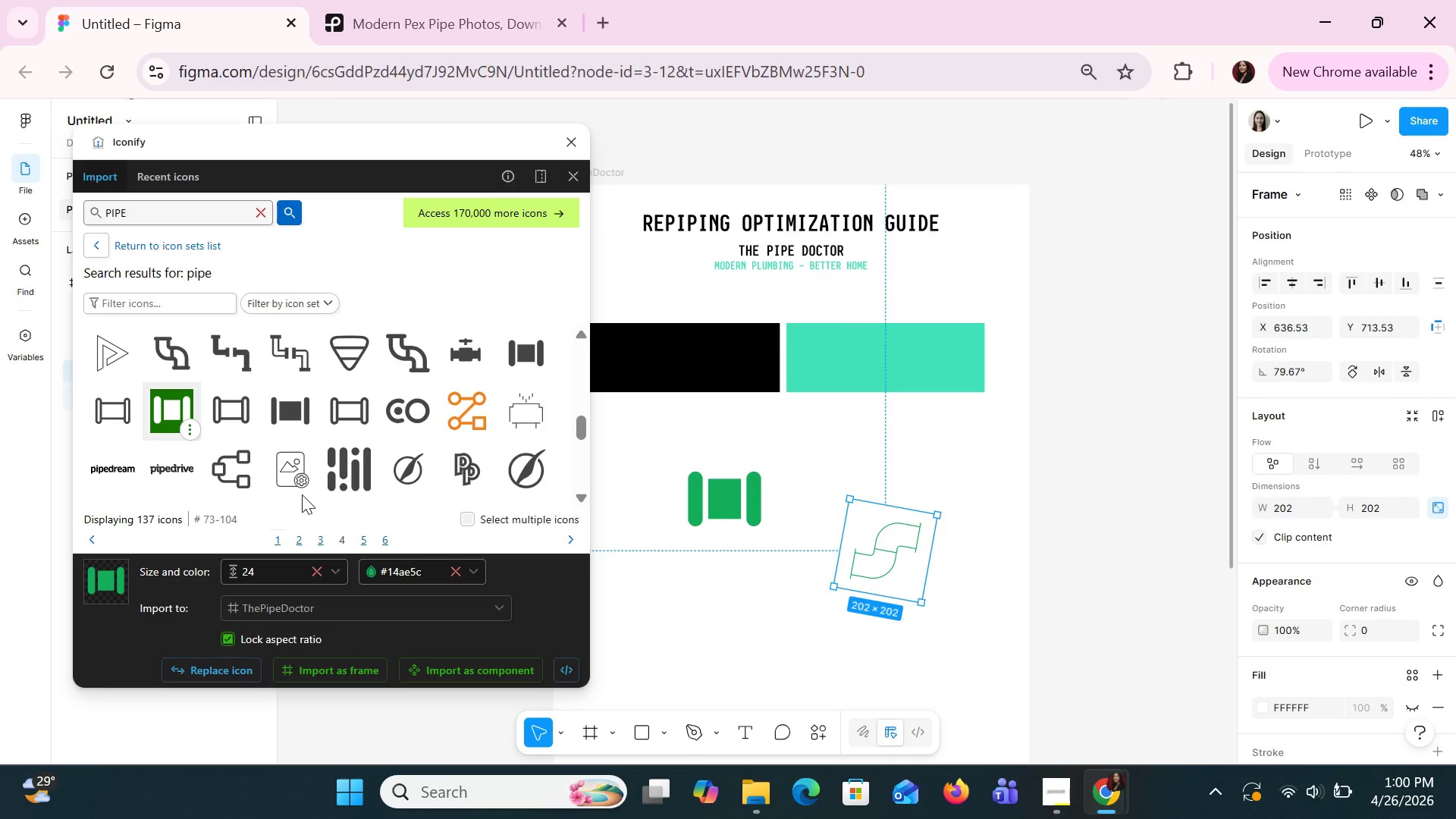 
scroll: coordinate [314, 472], scroll_direction: up, amount: 3.0
 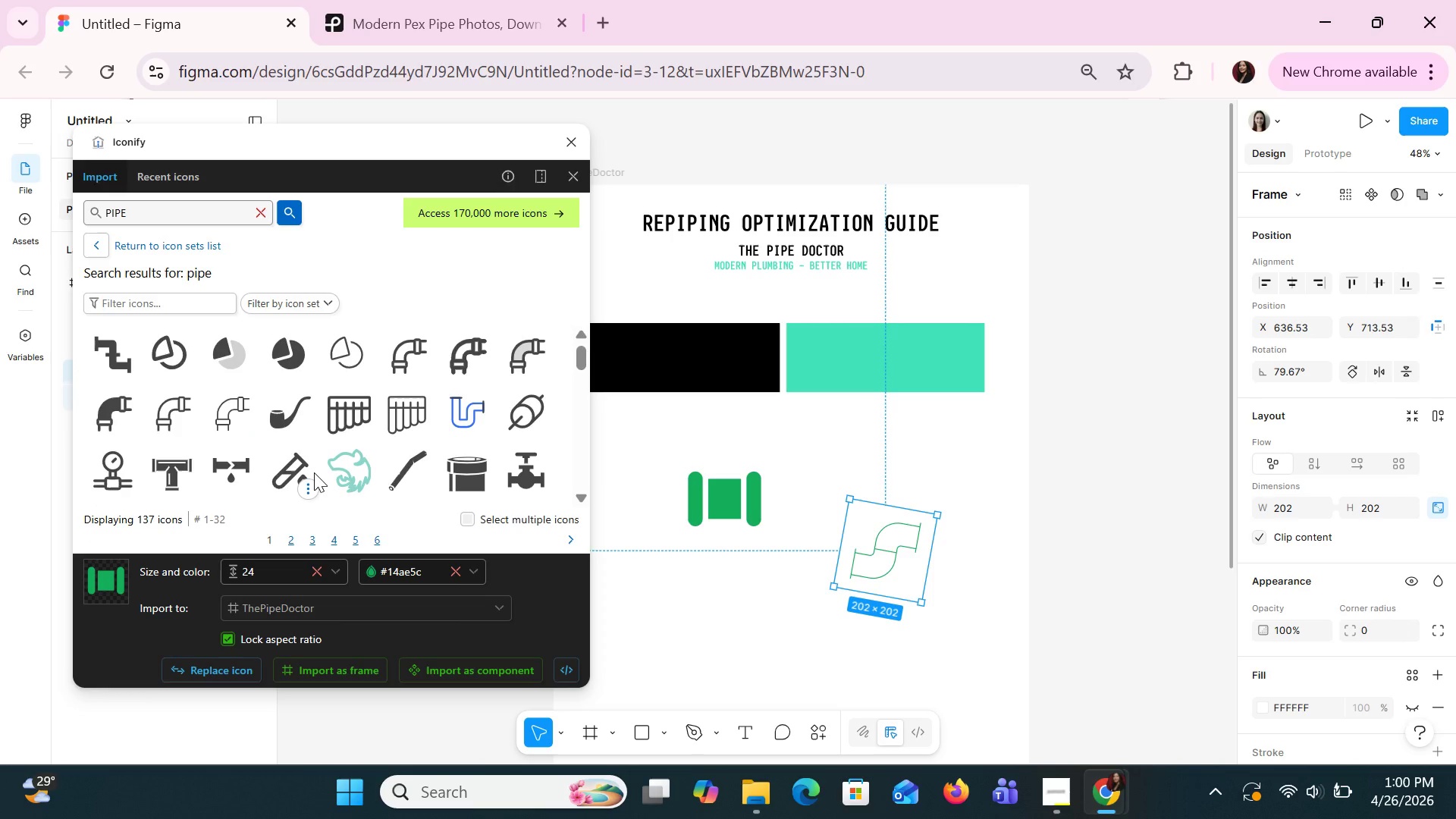 
scroll: coordinate [314, 472], scroll_direction: none, amount: 0.0
 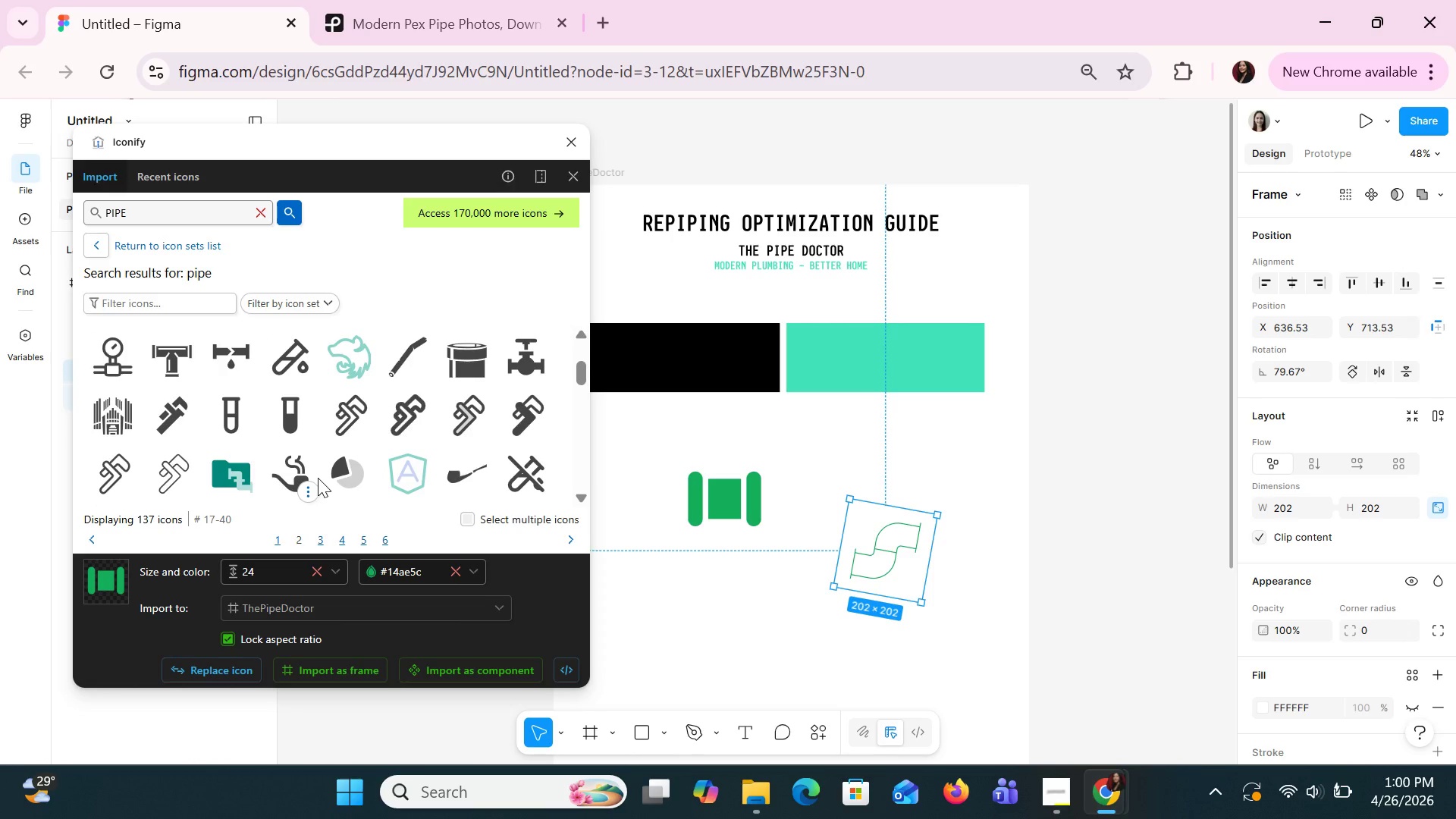 
wait(5.69)
 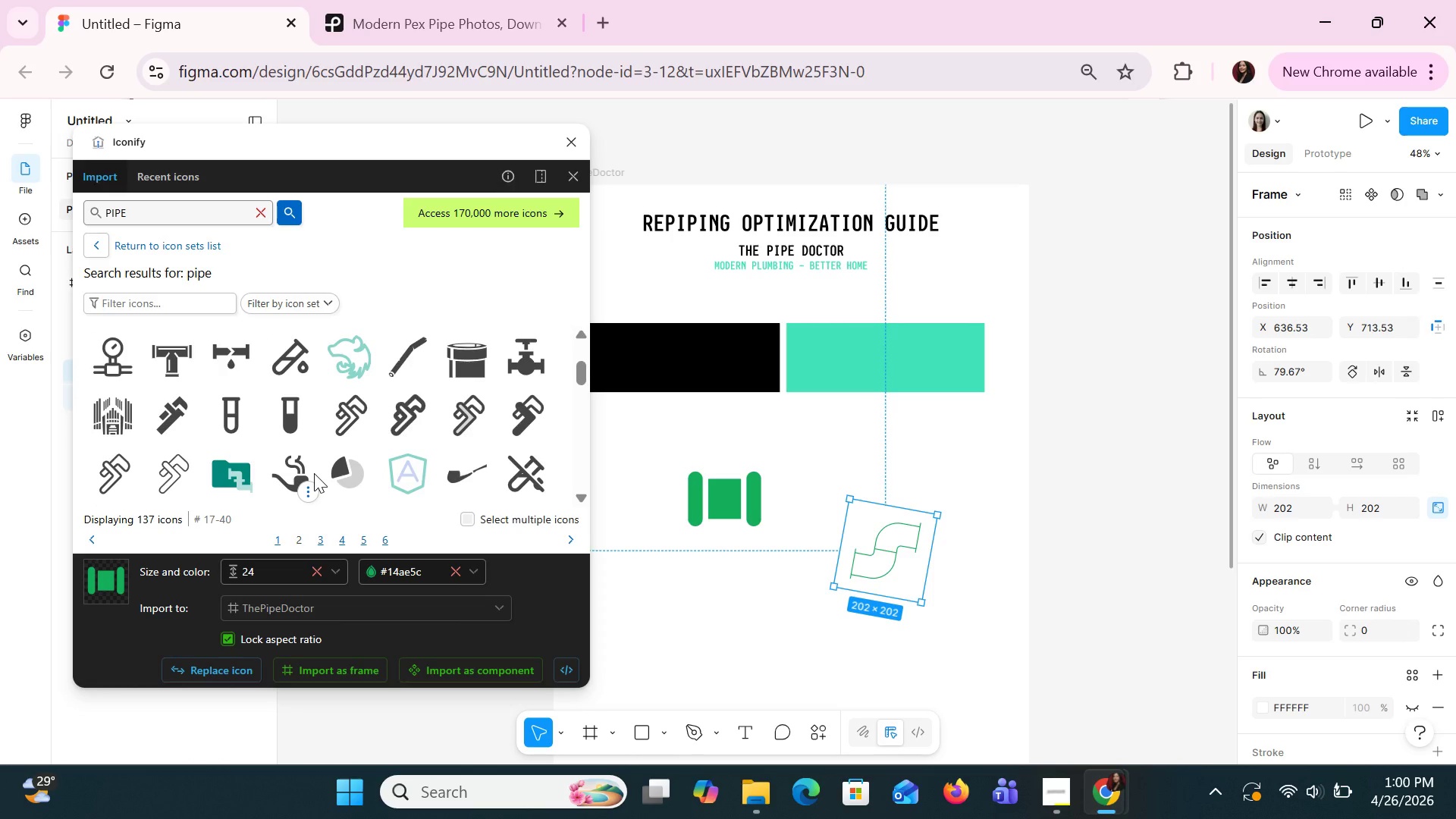 
left_click([453, 356])
 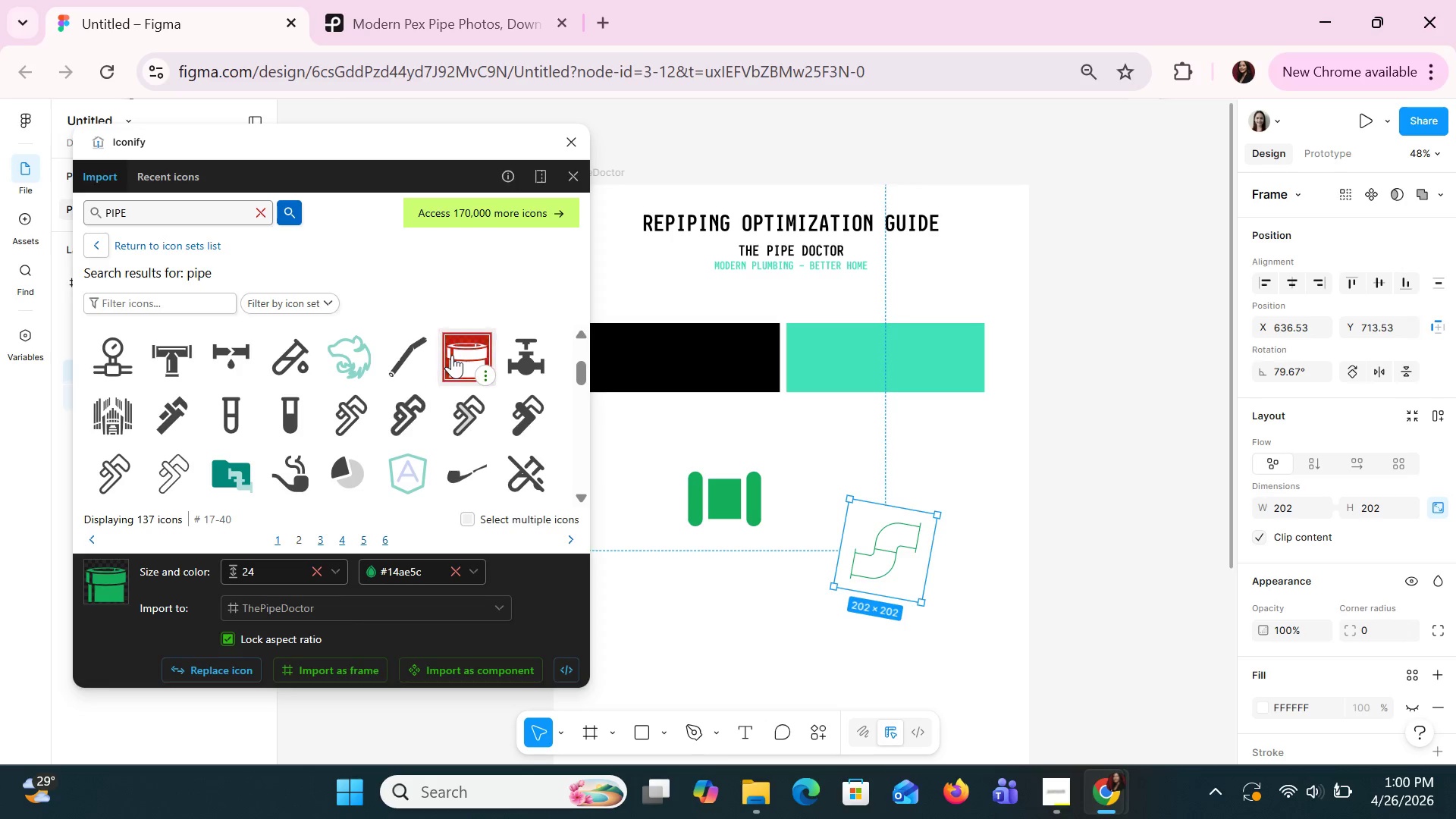 
left_click_drag(start_coordinate=[452, 355], to_coordinate=[659, 435])
 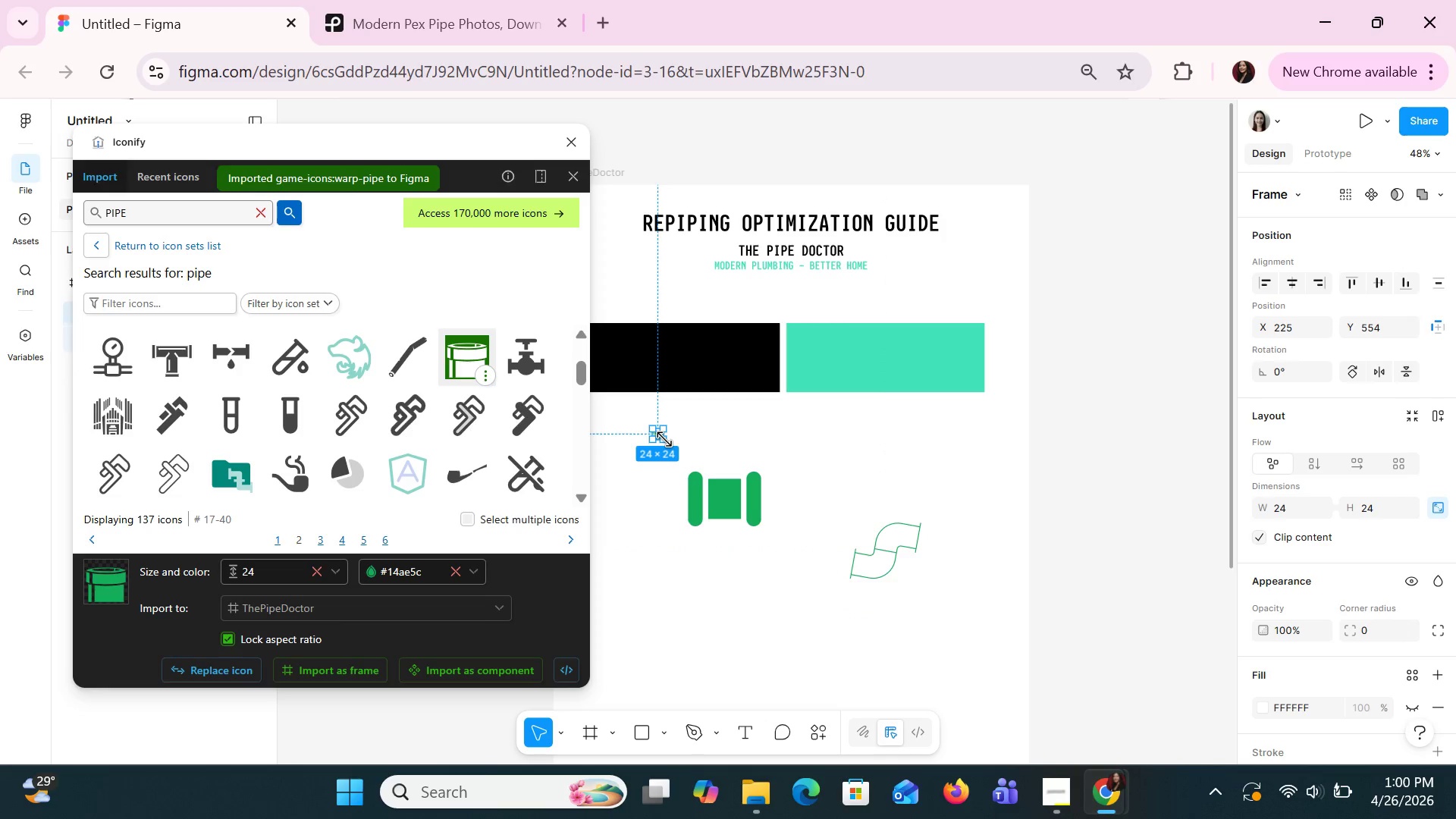 
left_click_drag(start_coordinate=[664, 440], to_coordinate=[687, 465])
 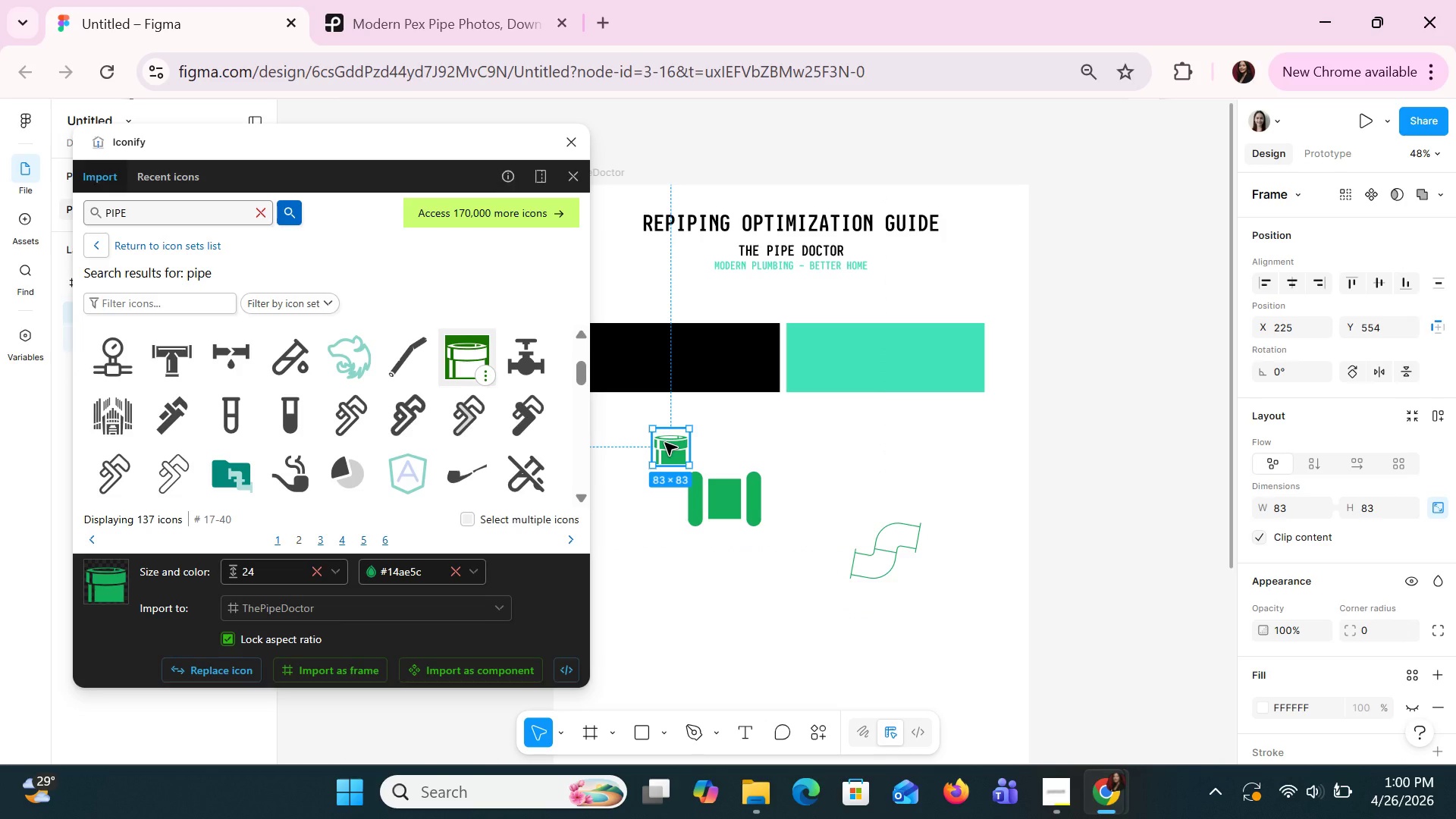 
wait(7.81)
 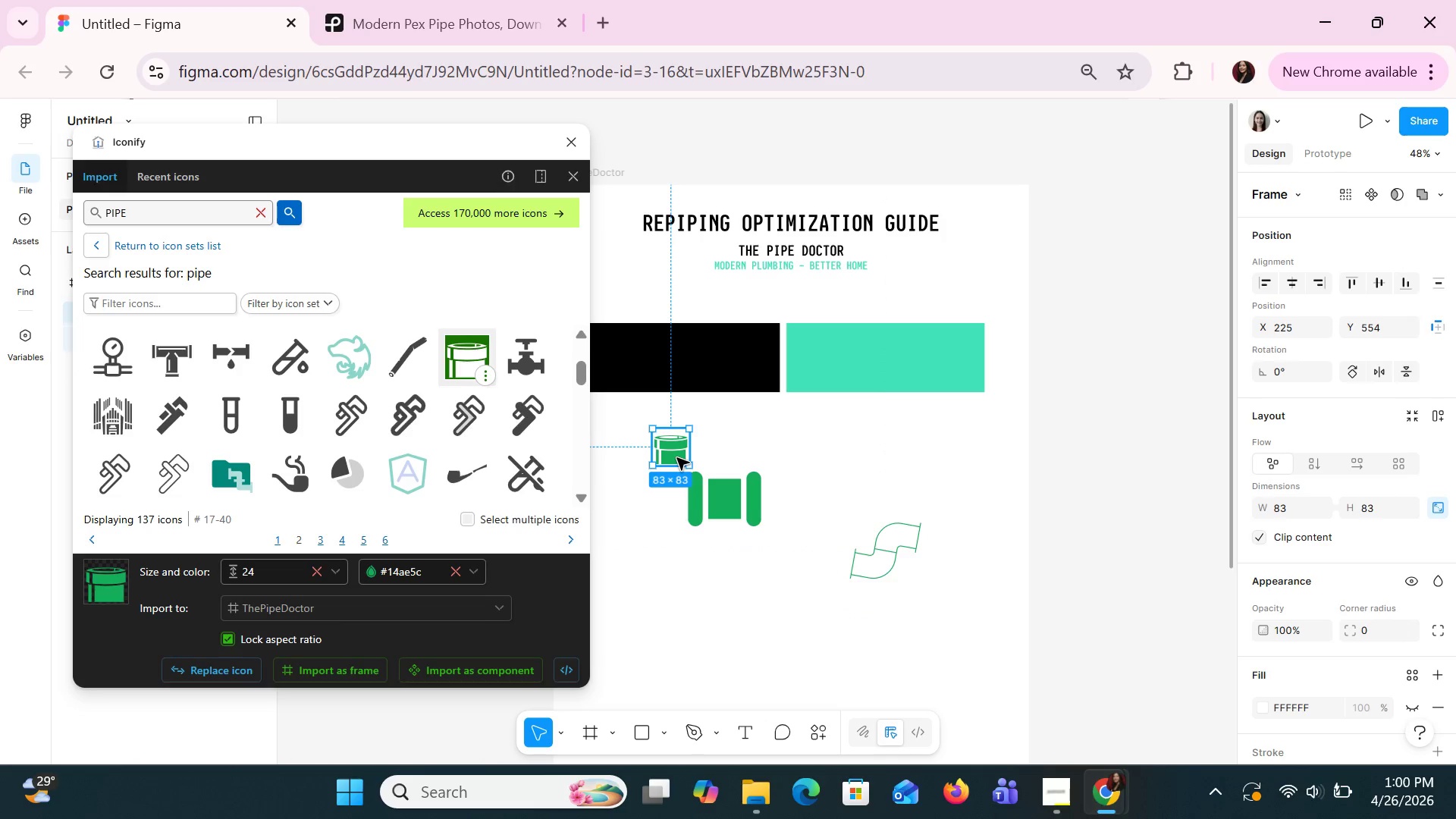 
scroll: coordinate [467, 431], scroll_direction: down, amount: 4.0
 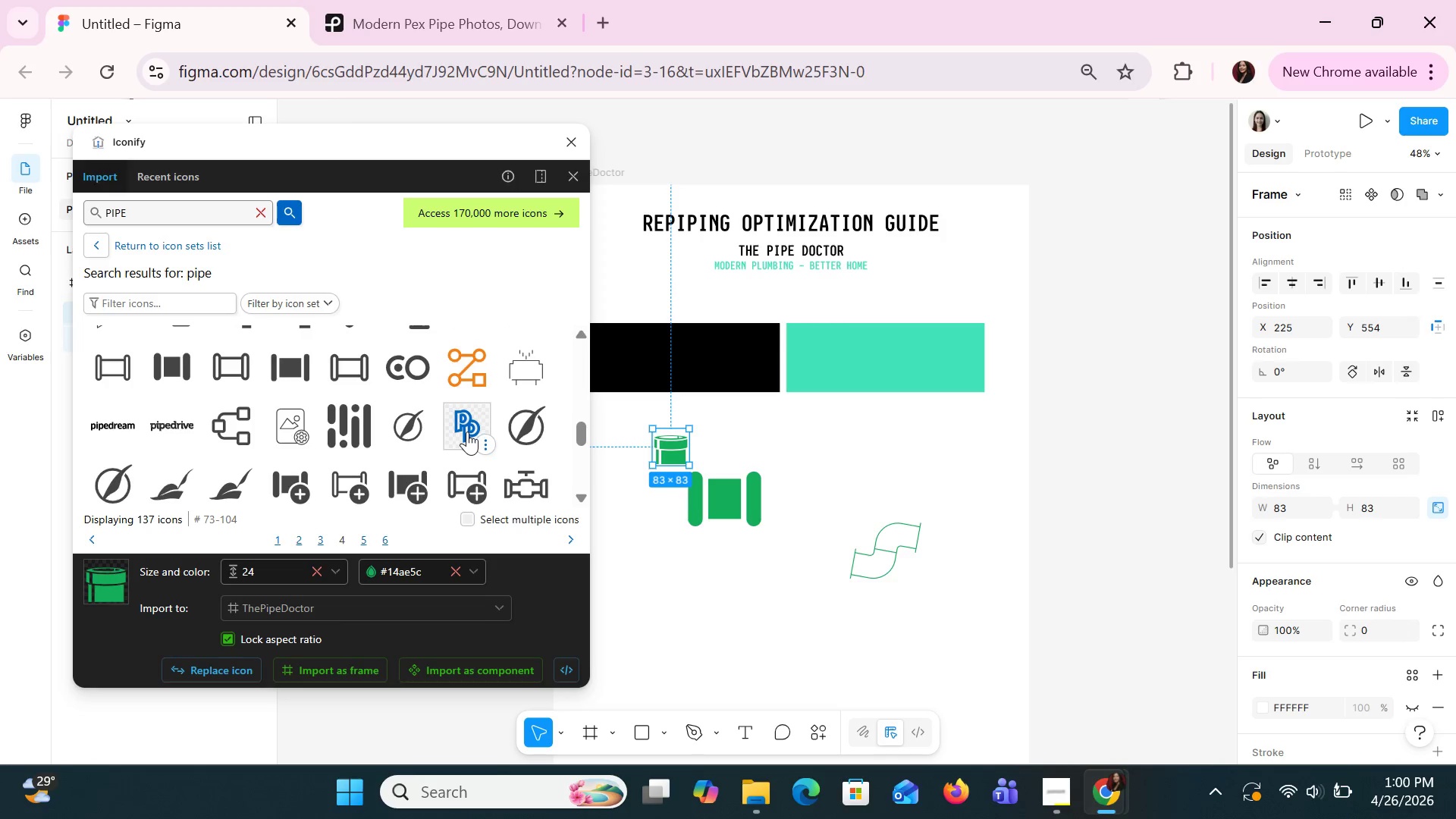 
scroll: coordinate [467, 431], scroll_direction: none, amount: 0.0
 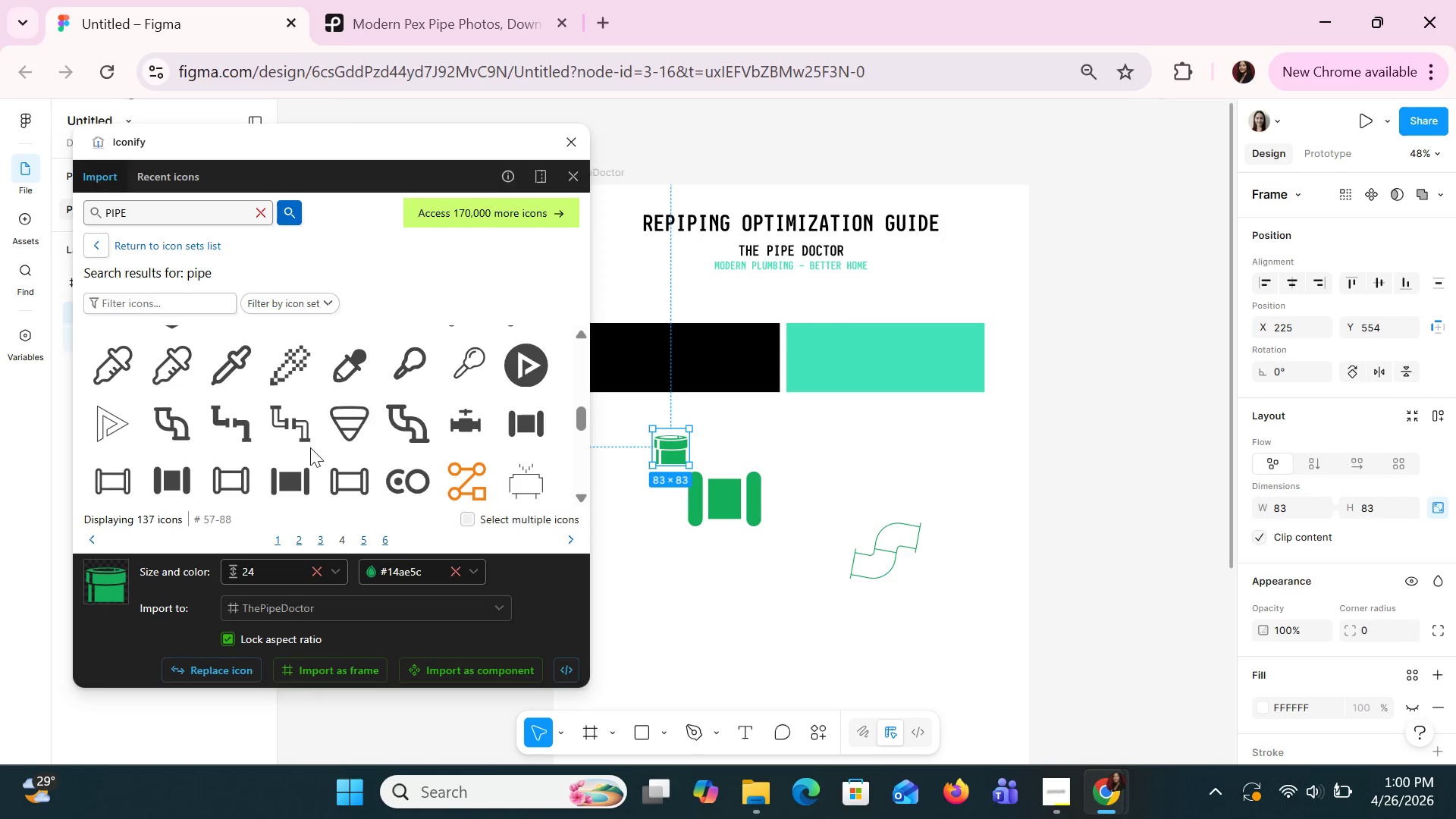 
wait(6.65)
 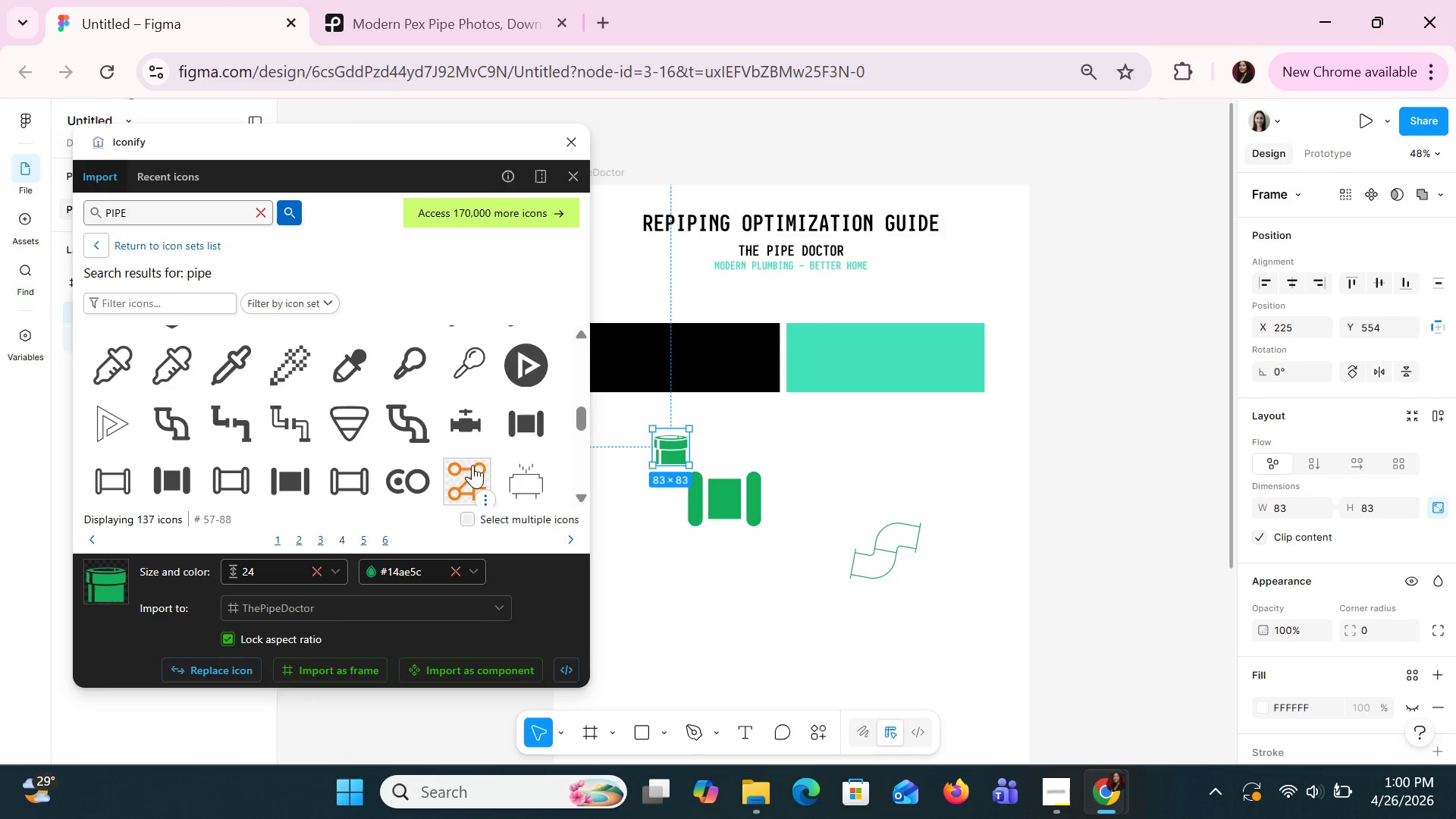 
left_click([883, 543])
 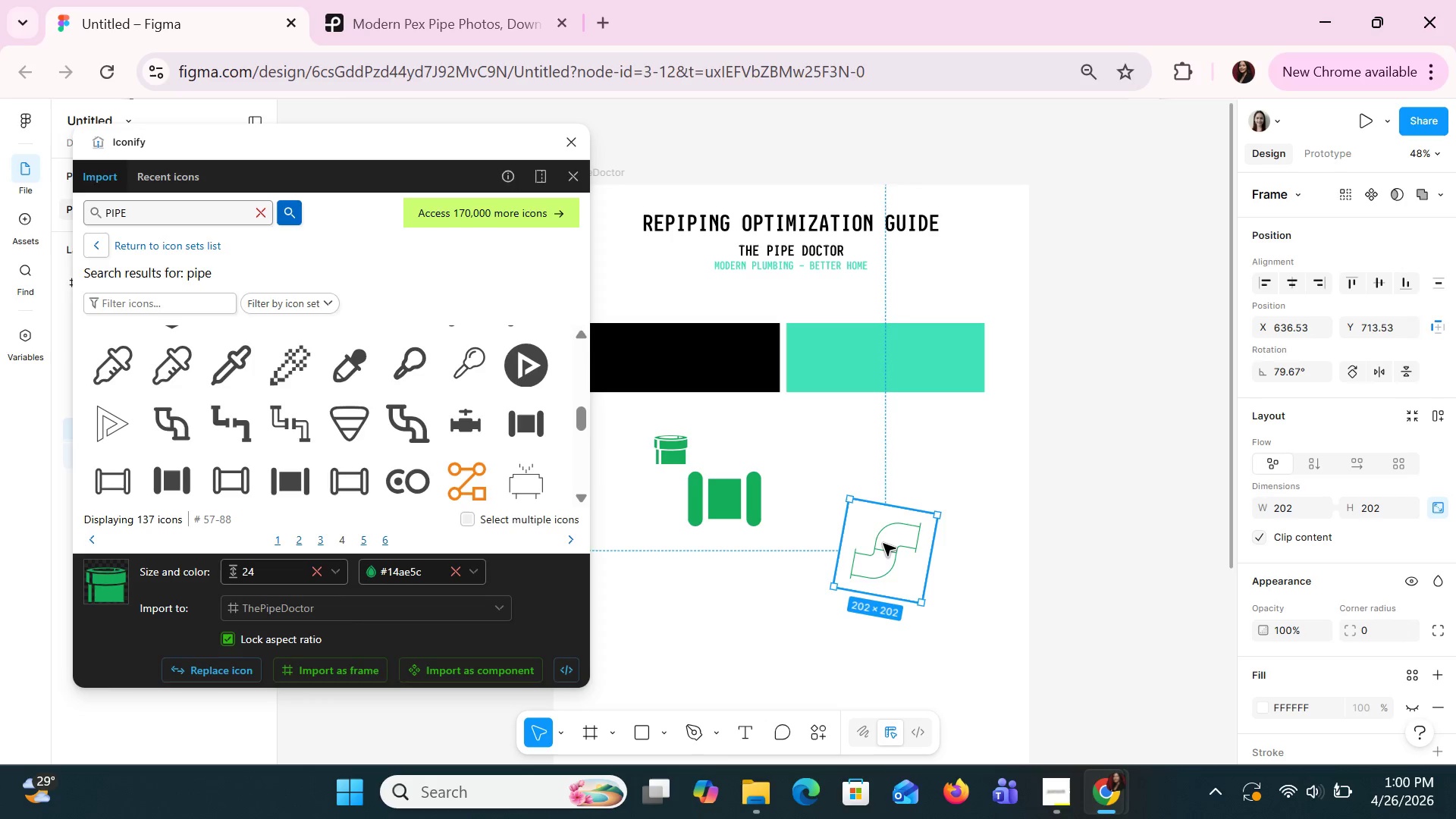 
key(Delete)
 